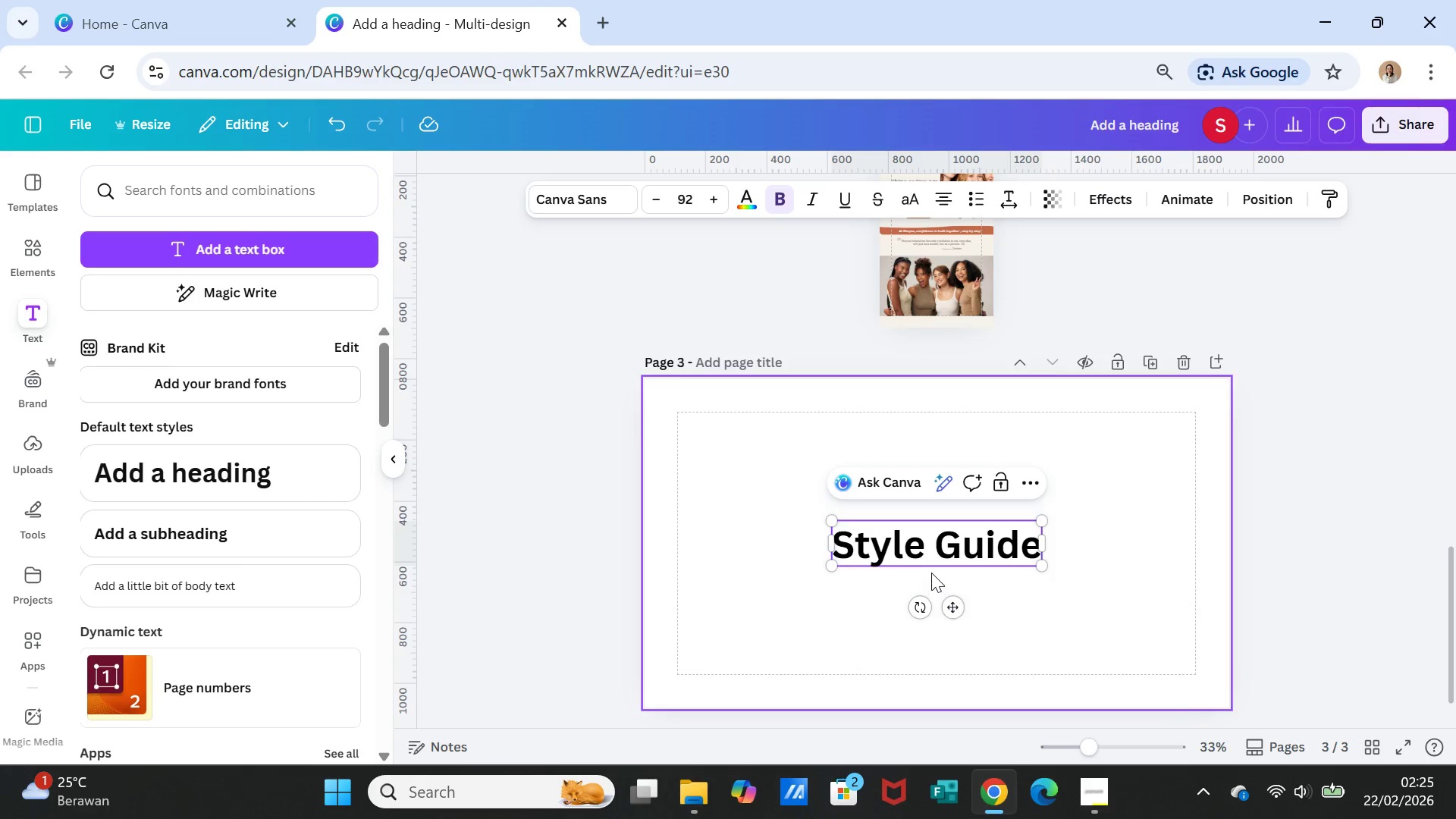 
double_click([934, 546])
 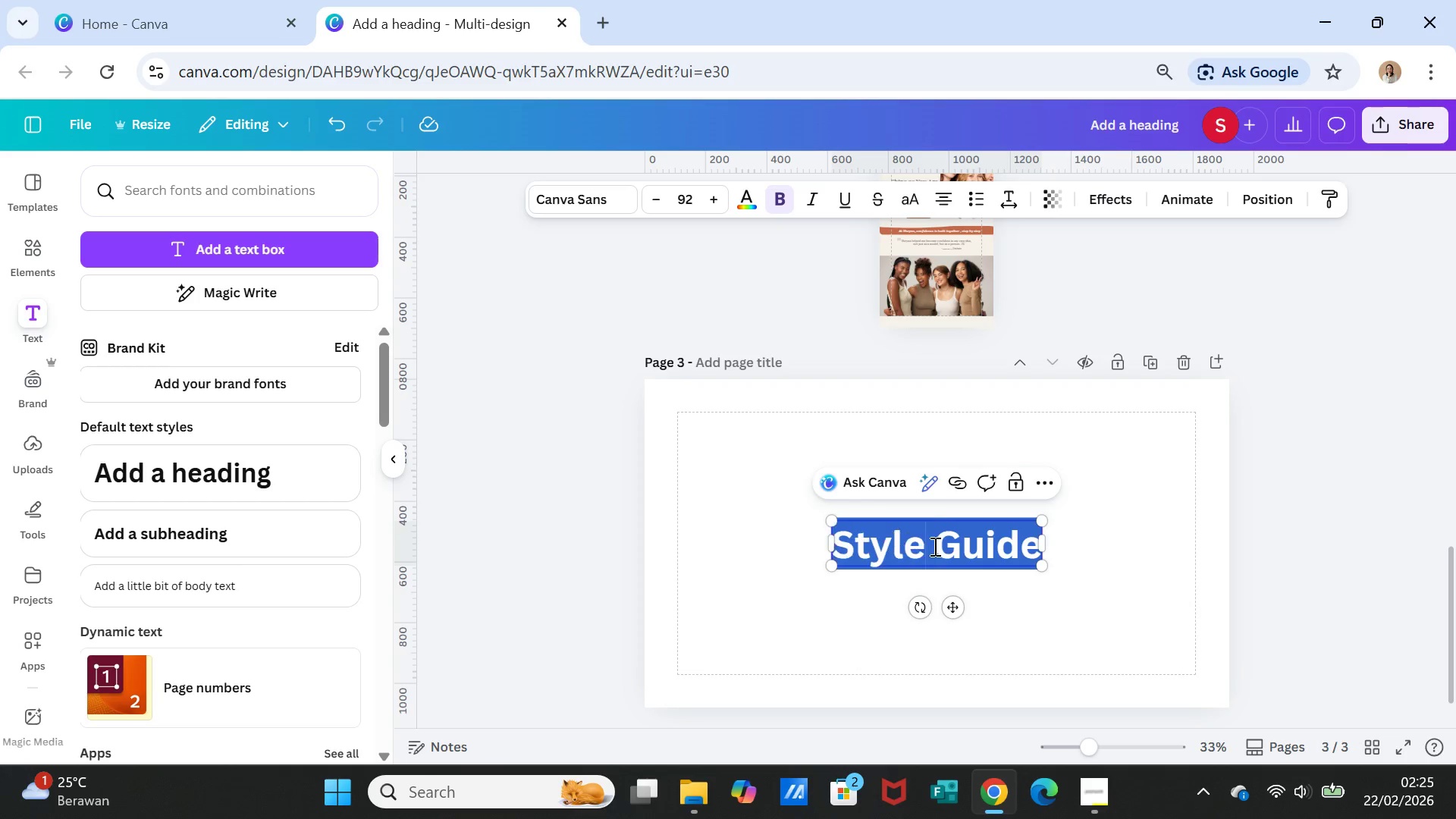 
triple_click([934, 546])
 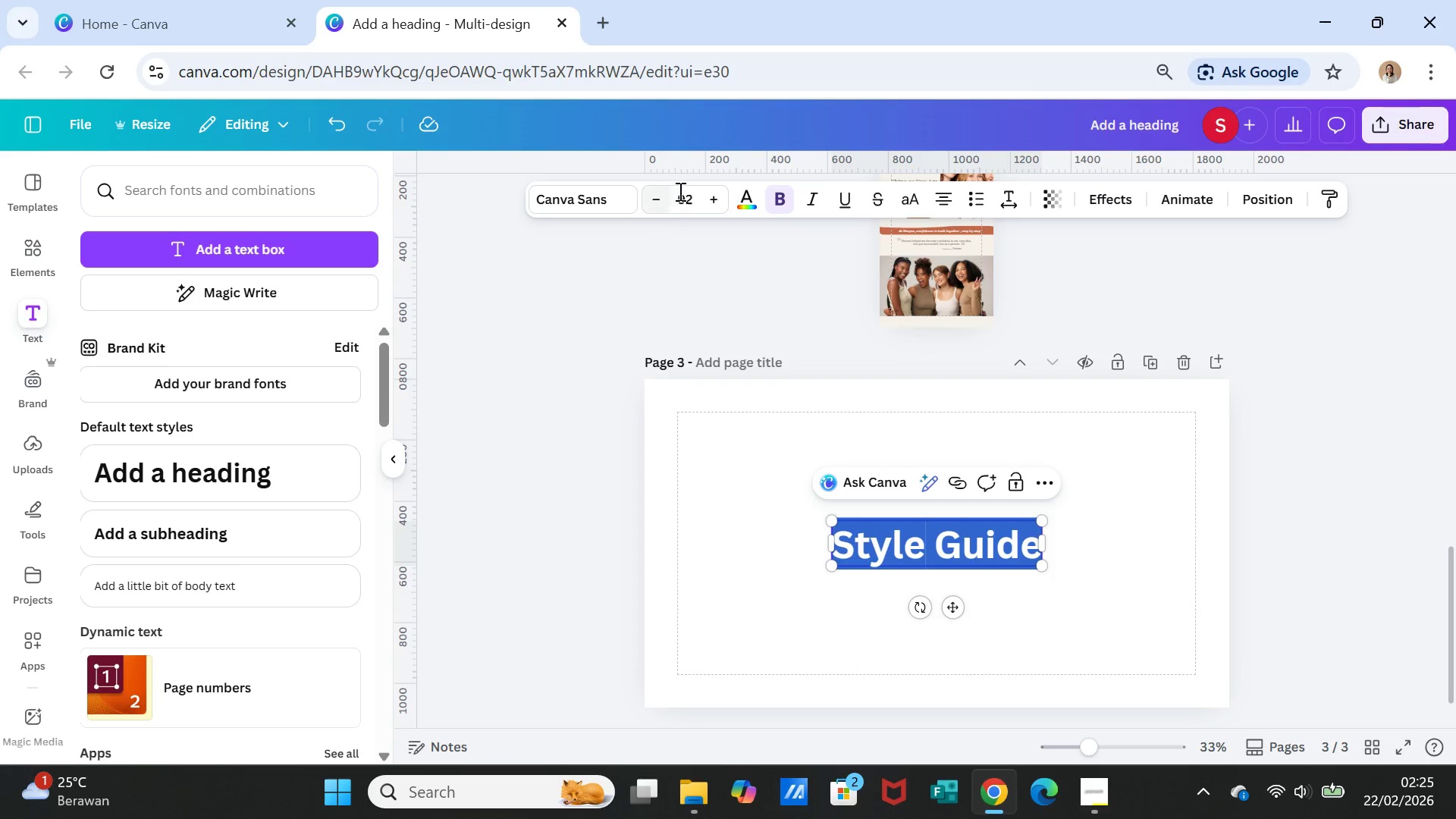 
left_click([679, 191])
 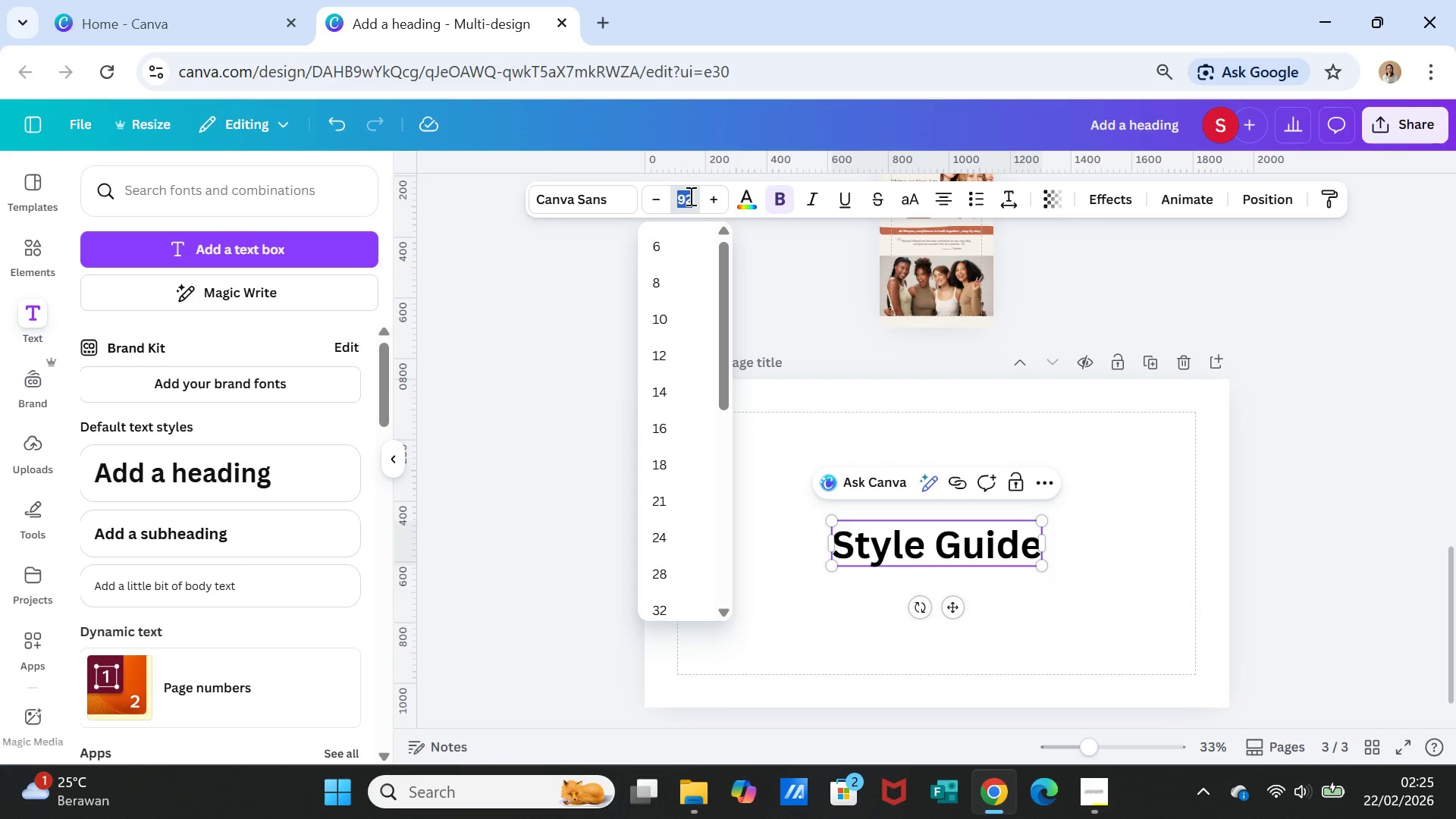 
type(50)
 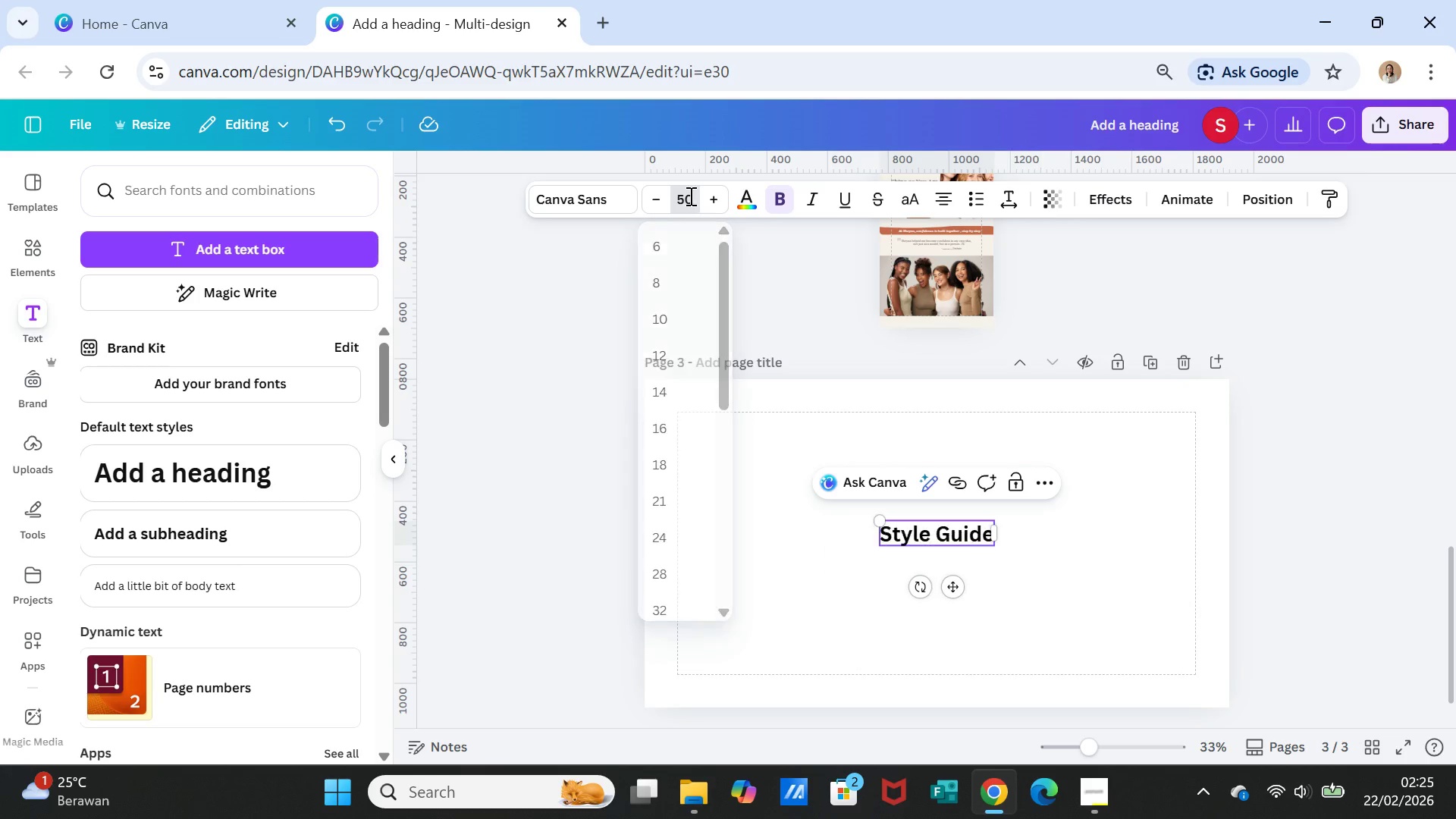 
key(Enter)
 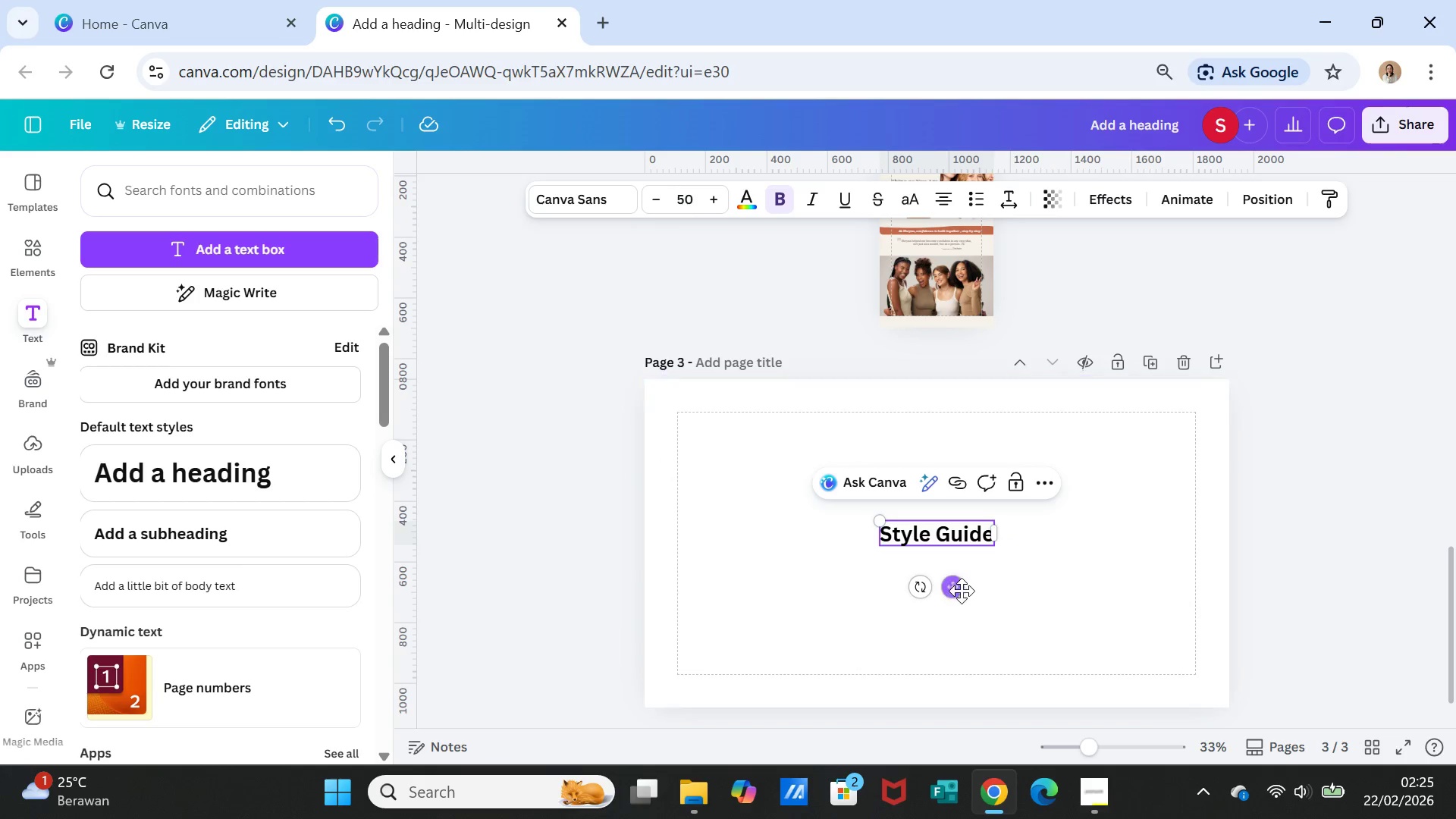 
left_click_drag(start_coordinate=[962, 591], to_coordinate=[962, 491])
 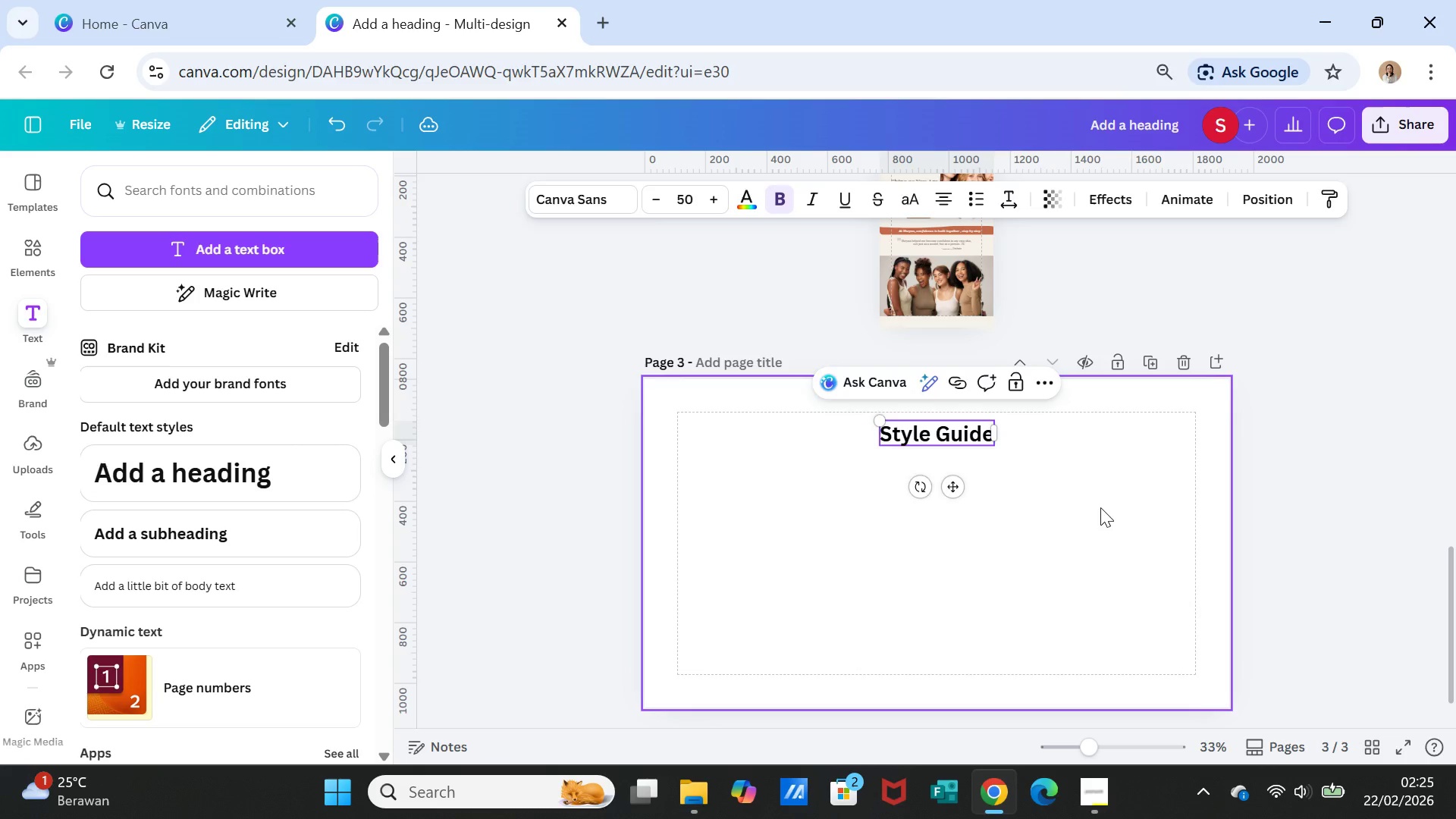 
left_click([1100, 507])
 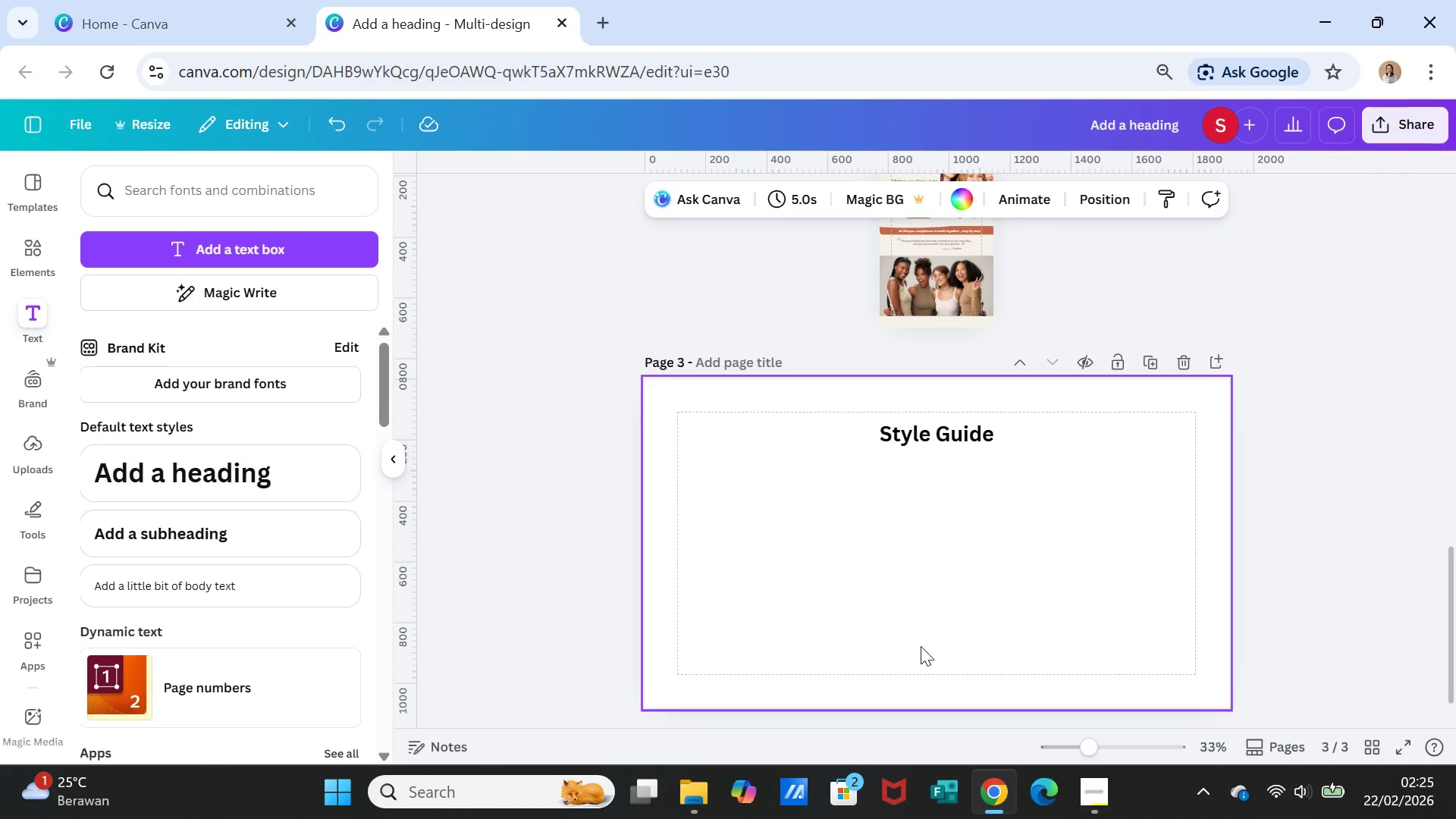 
wait(6.77)
 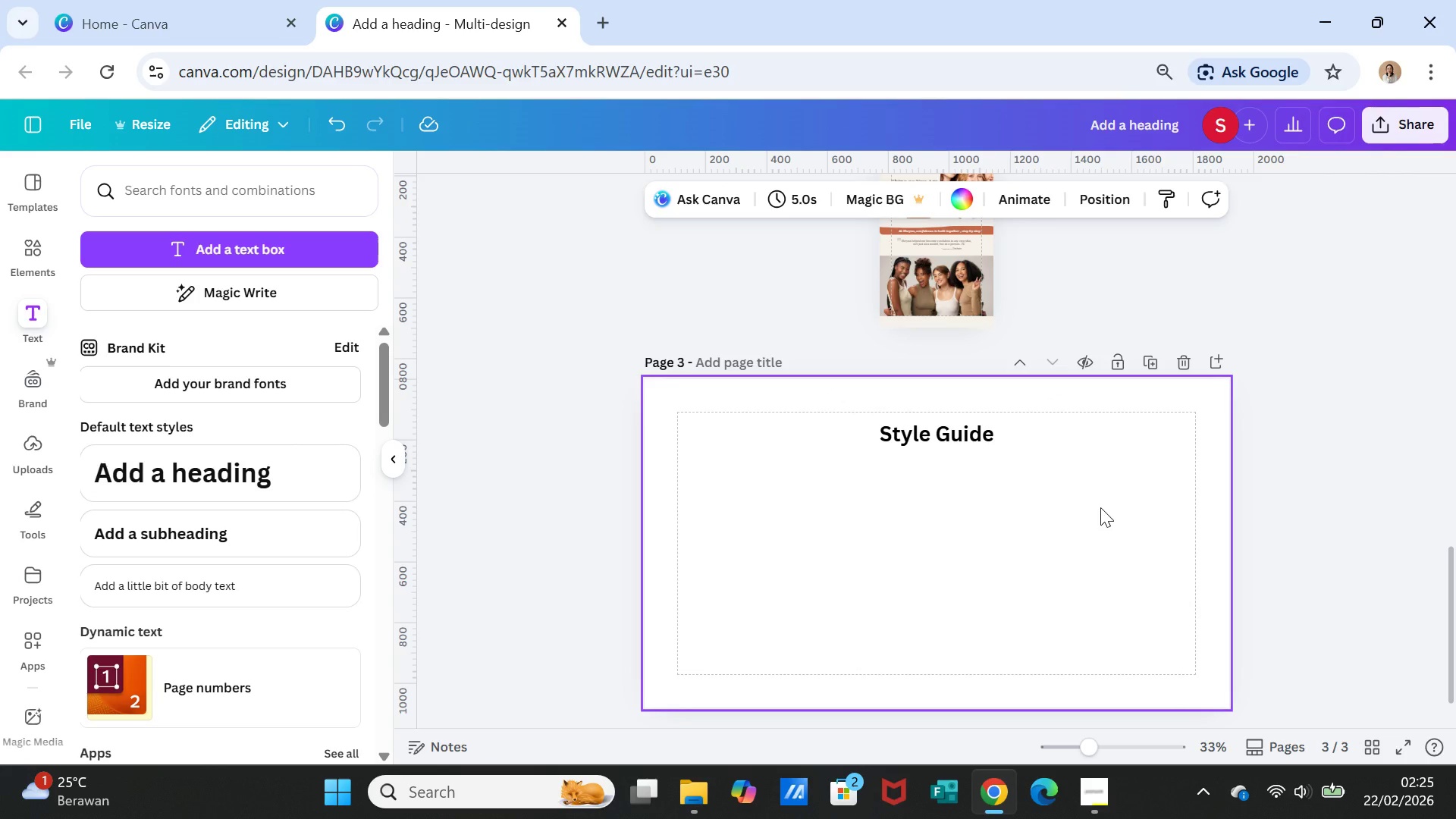 
left_click([35, 249])
 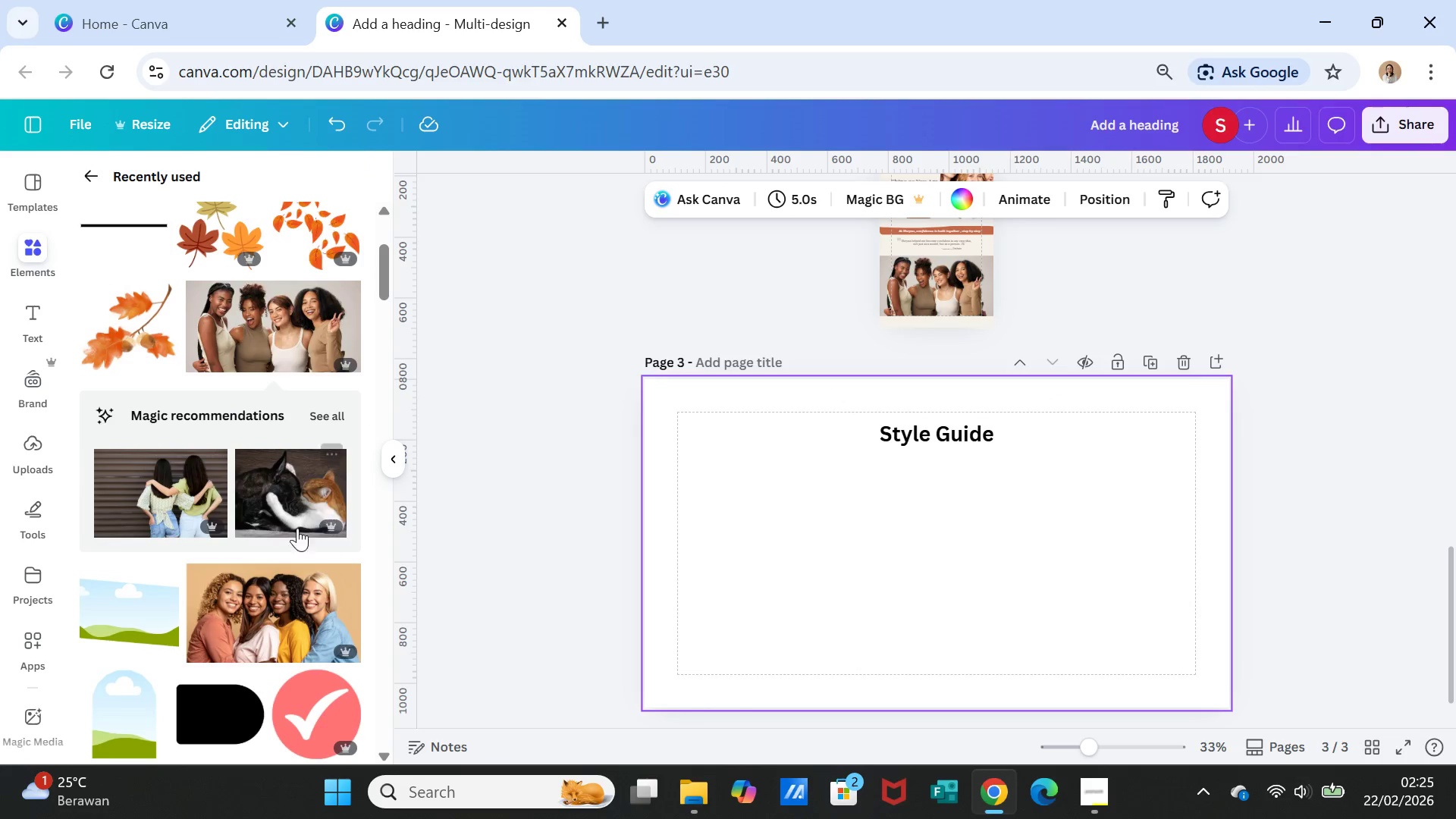 
scroll: coordinate [239, 492], scroll_direction: up, amount: 3.0
 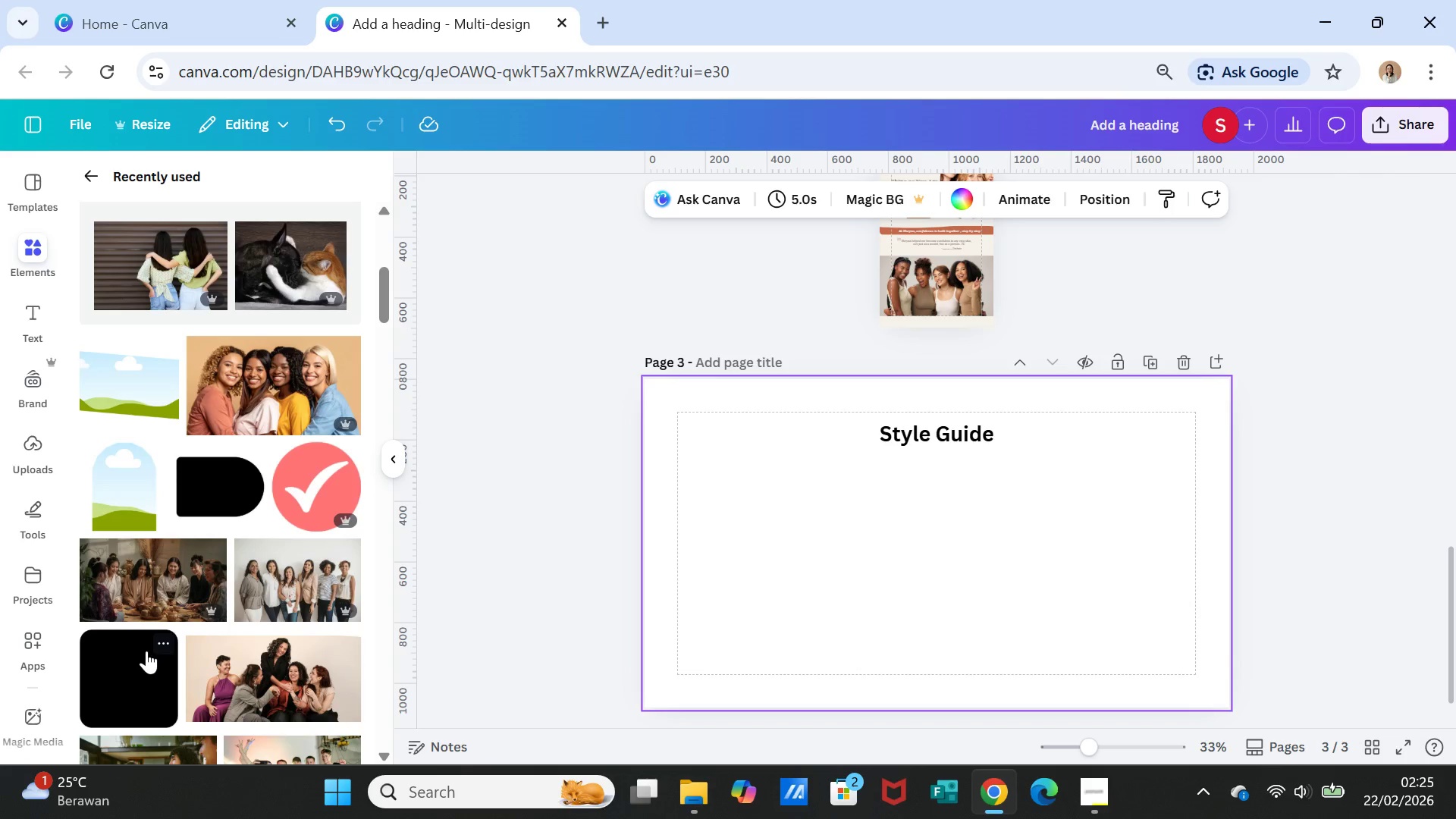 
left_click([231, 481])
 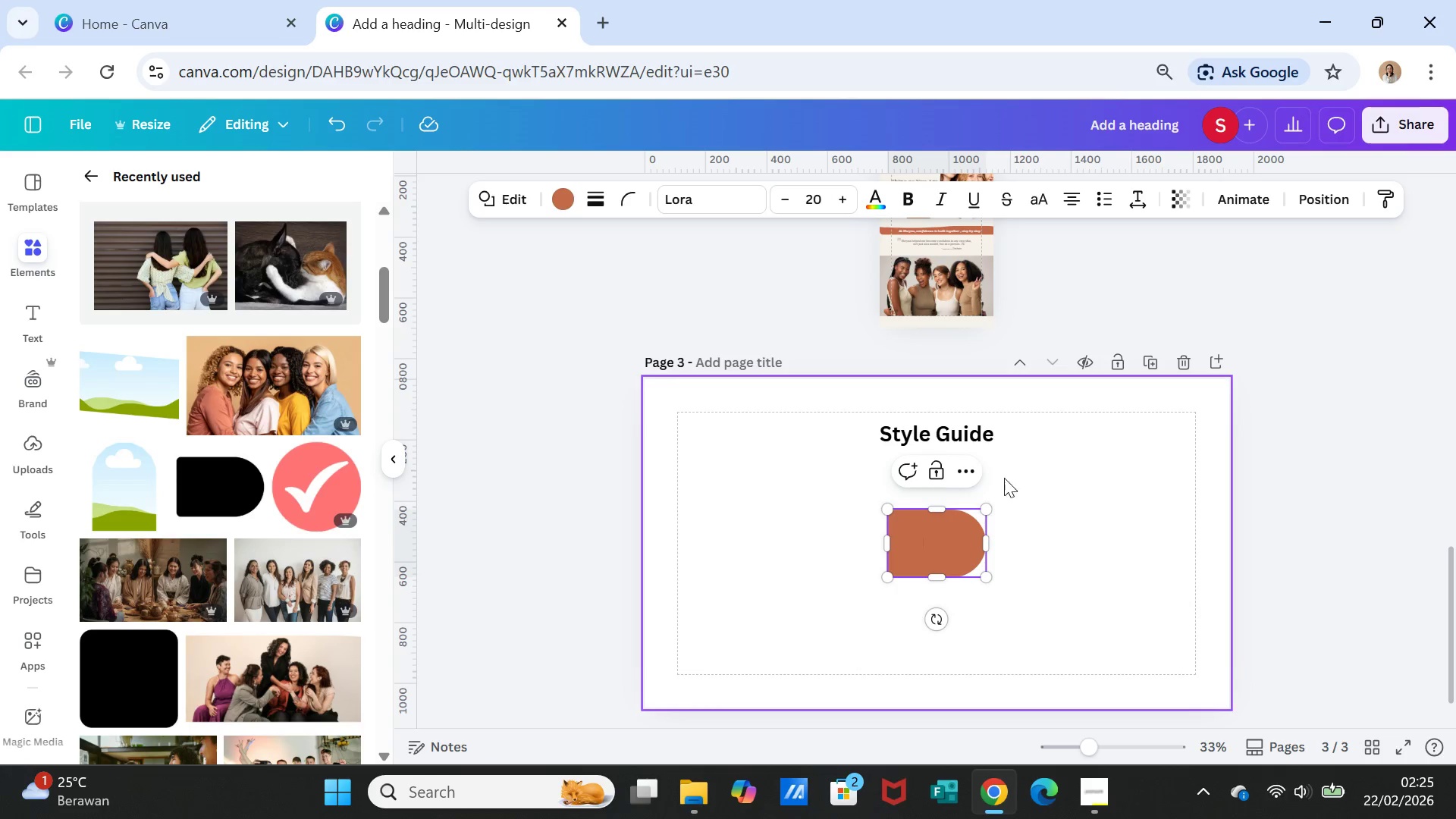 
left_click_drag(start_coordinate=[987, 514], to_coordinate=[918, 535])
 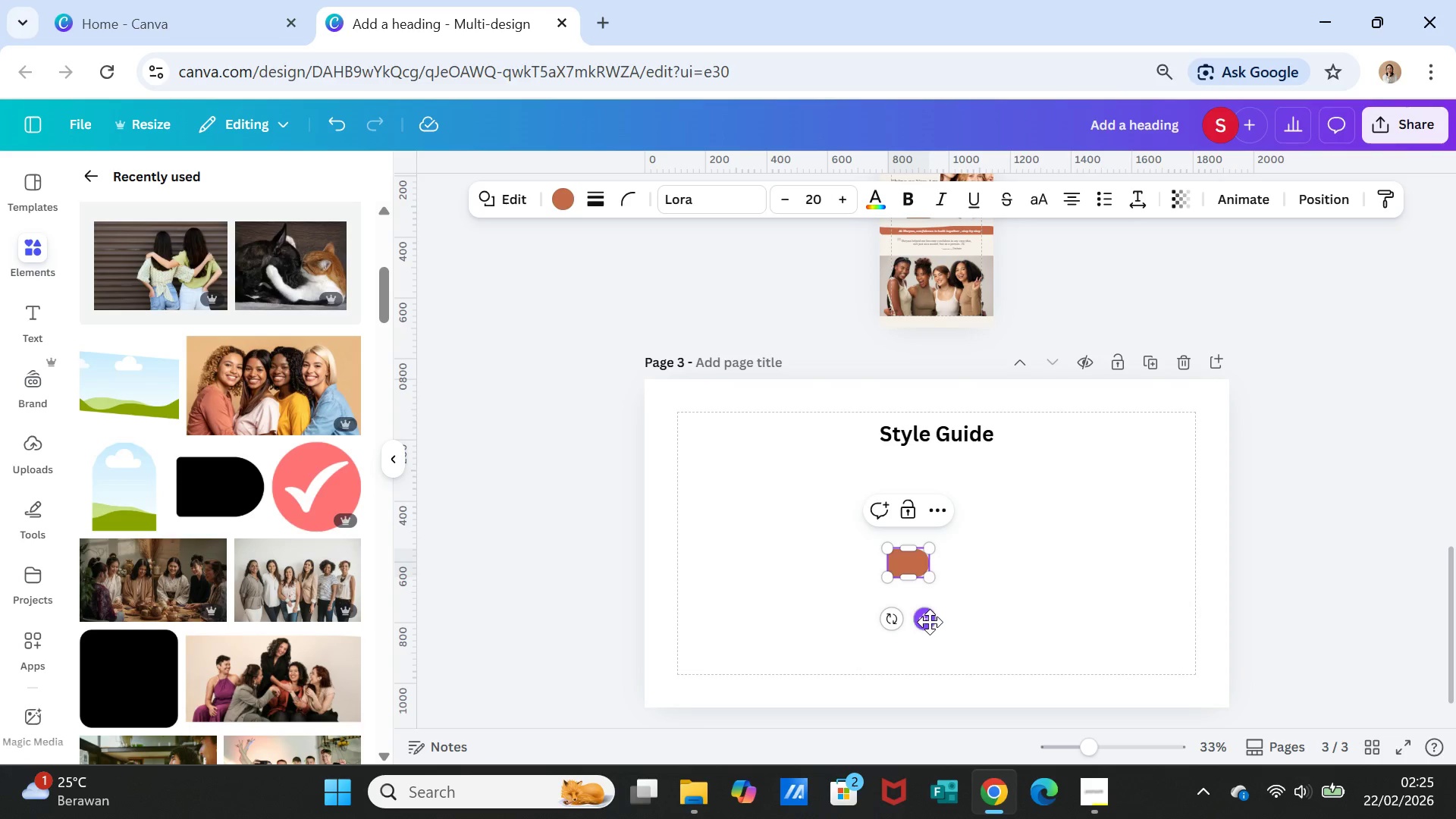 
left_click_drag(start_coordinate=[930, 622], to_coordinate=[862, 533])
 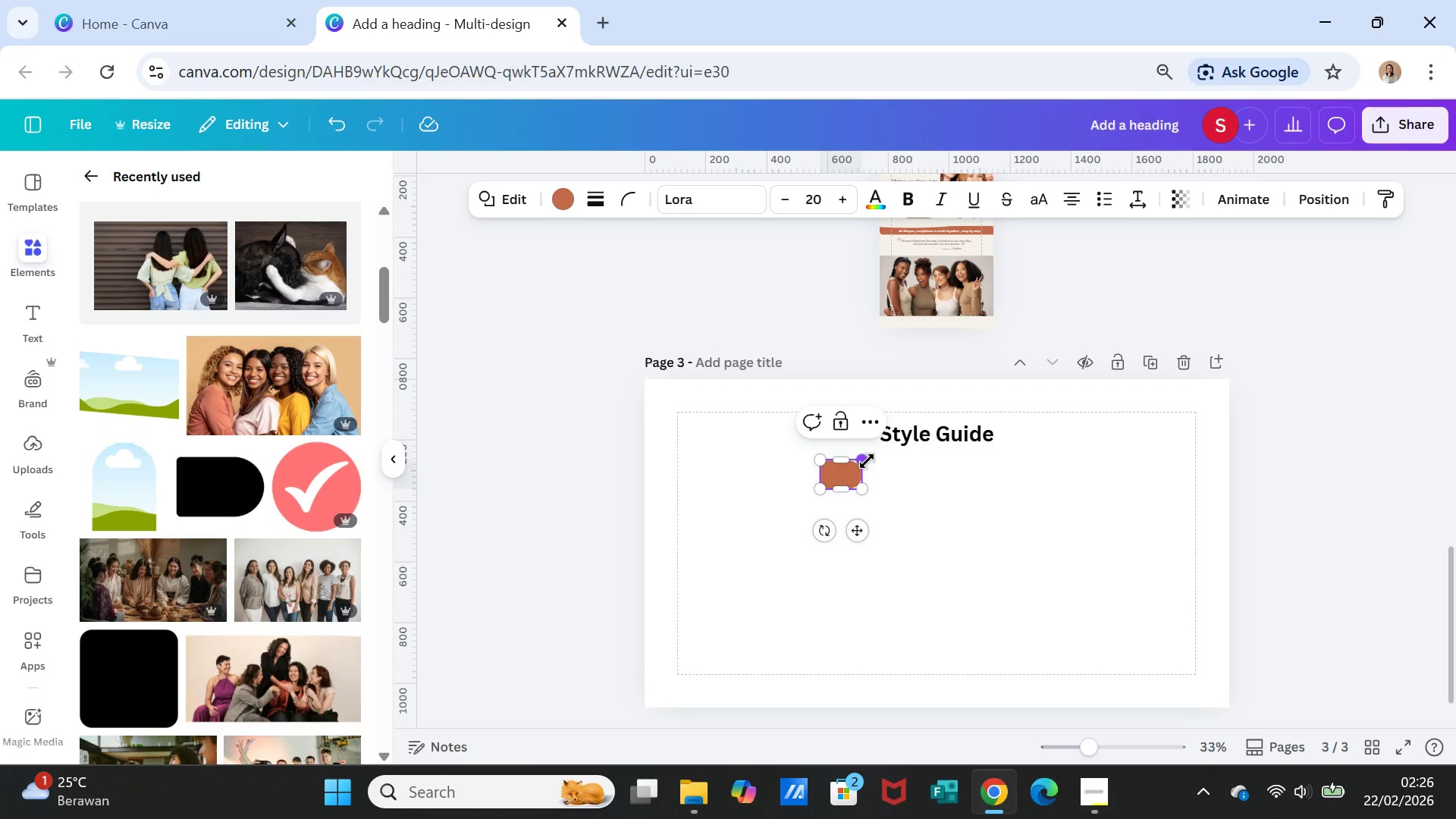 
left_click_drag(start_coordinate=[867, 461], to_coordinate=[847, 474])
 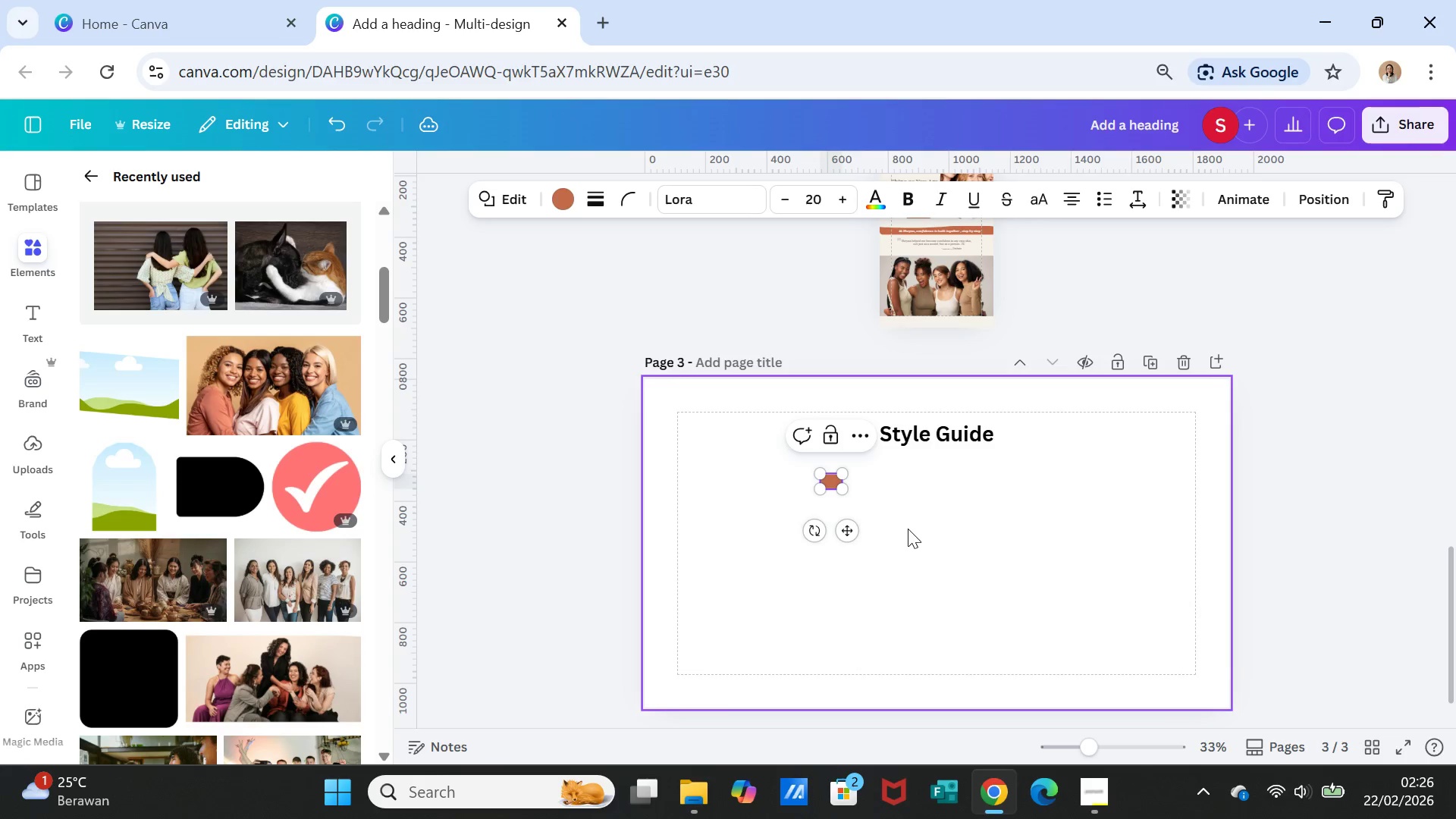 
left_click([908, 529])
 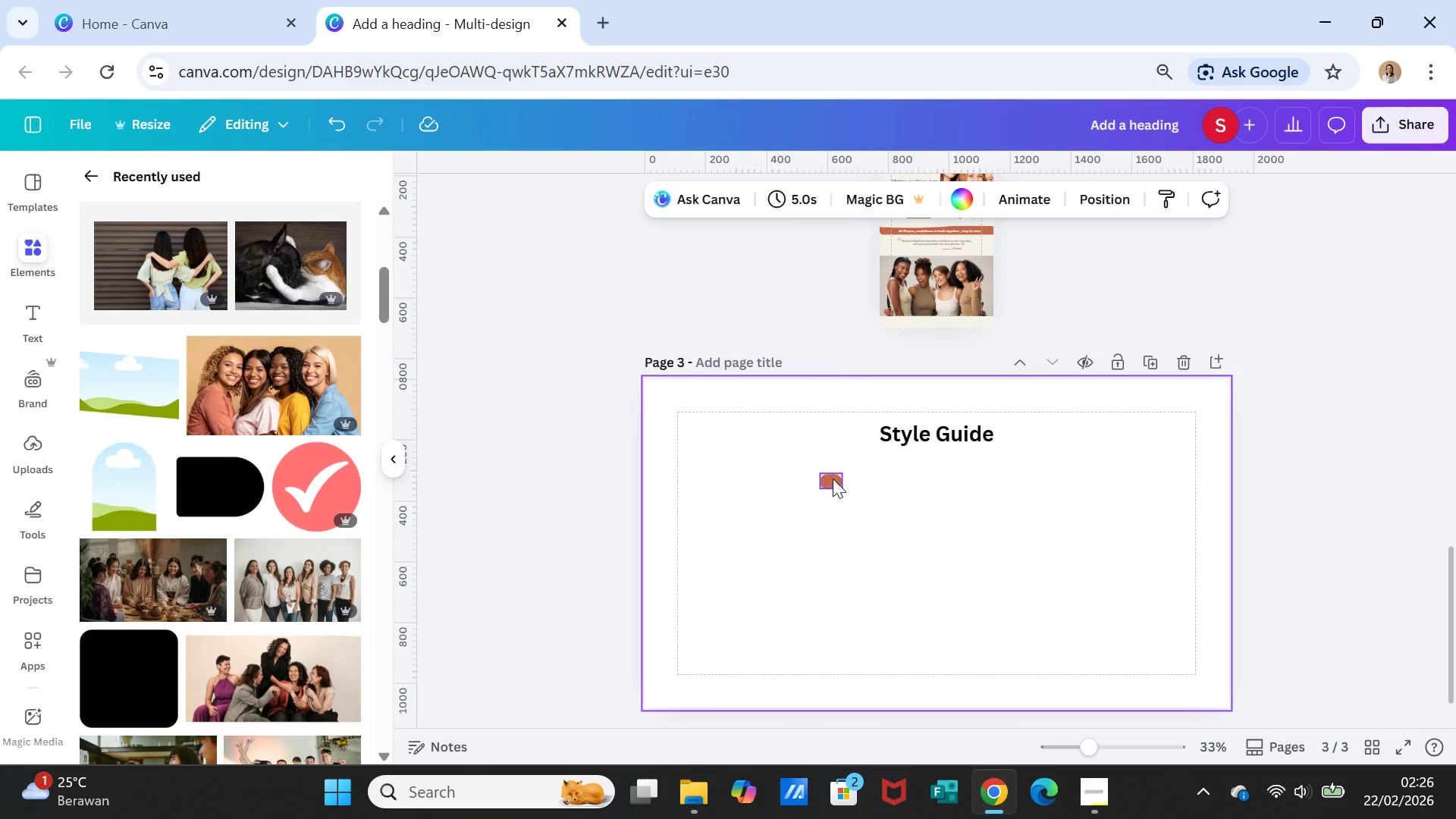 
left_click([833, 479])
 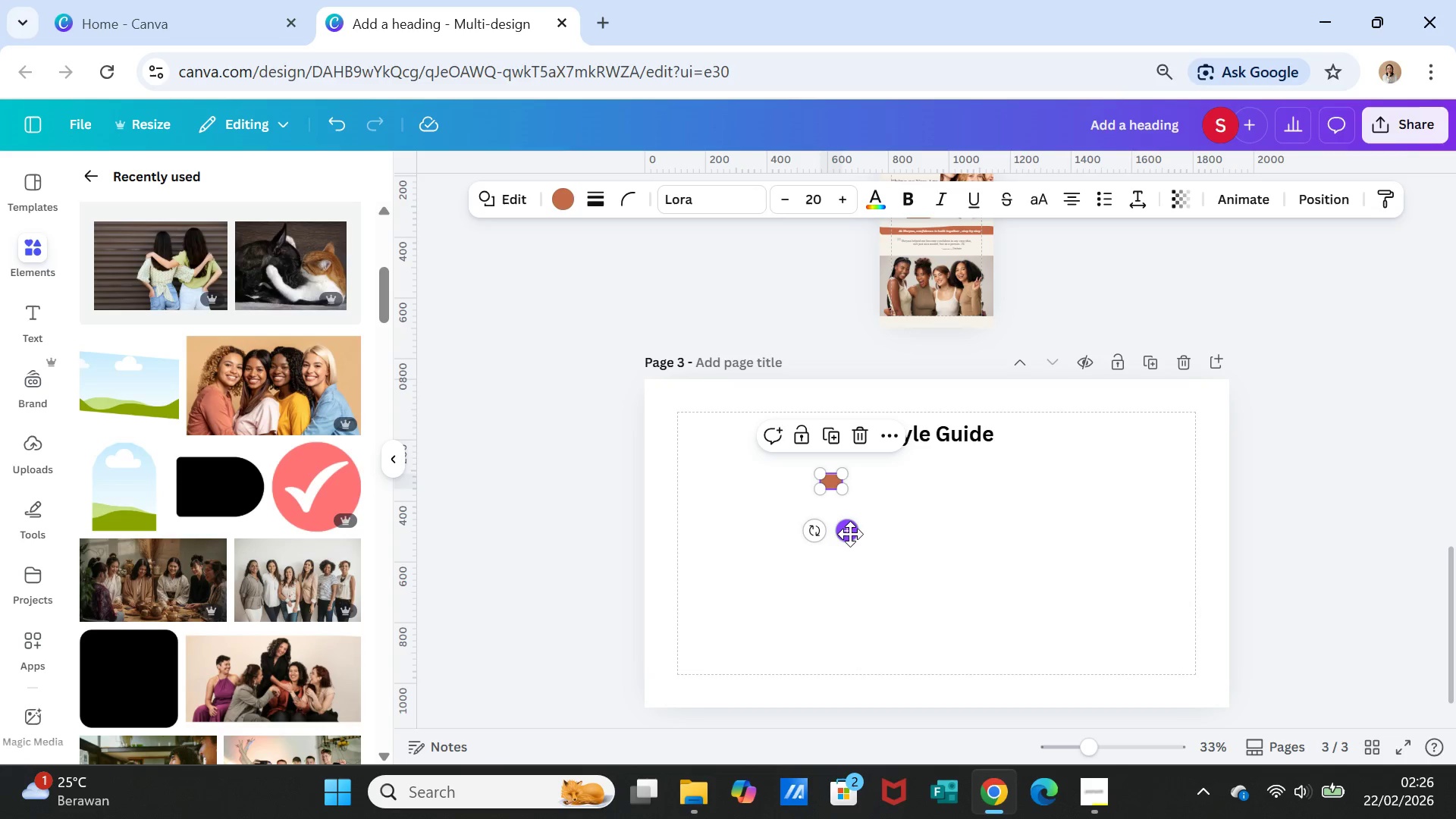 
left_click_drag(start_coordinate=[850, 534], to_coordinate=[849, 522])
 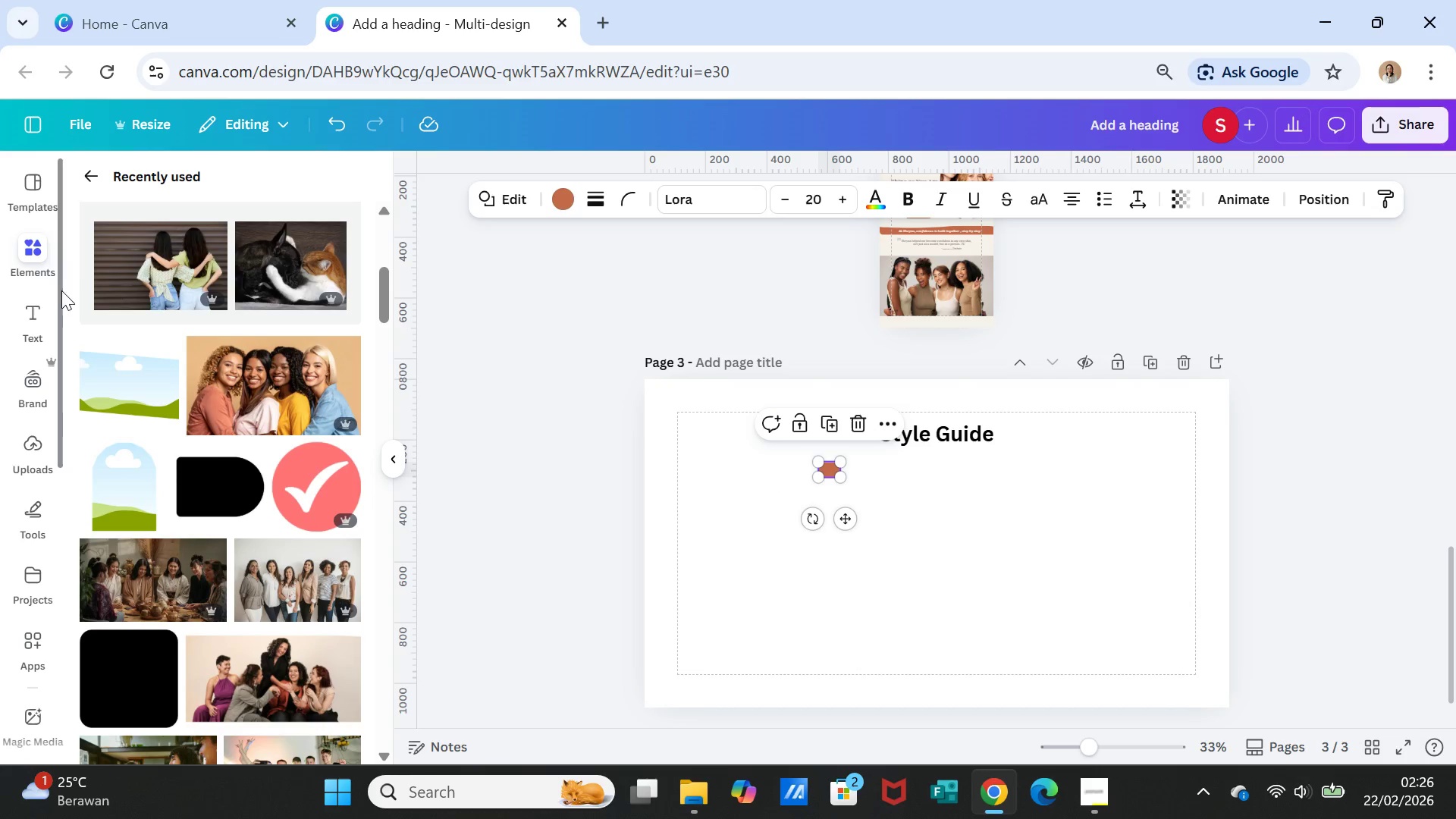 
left_click([30, 308])
 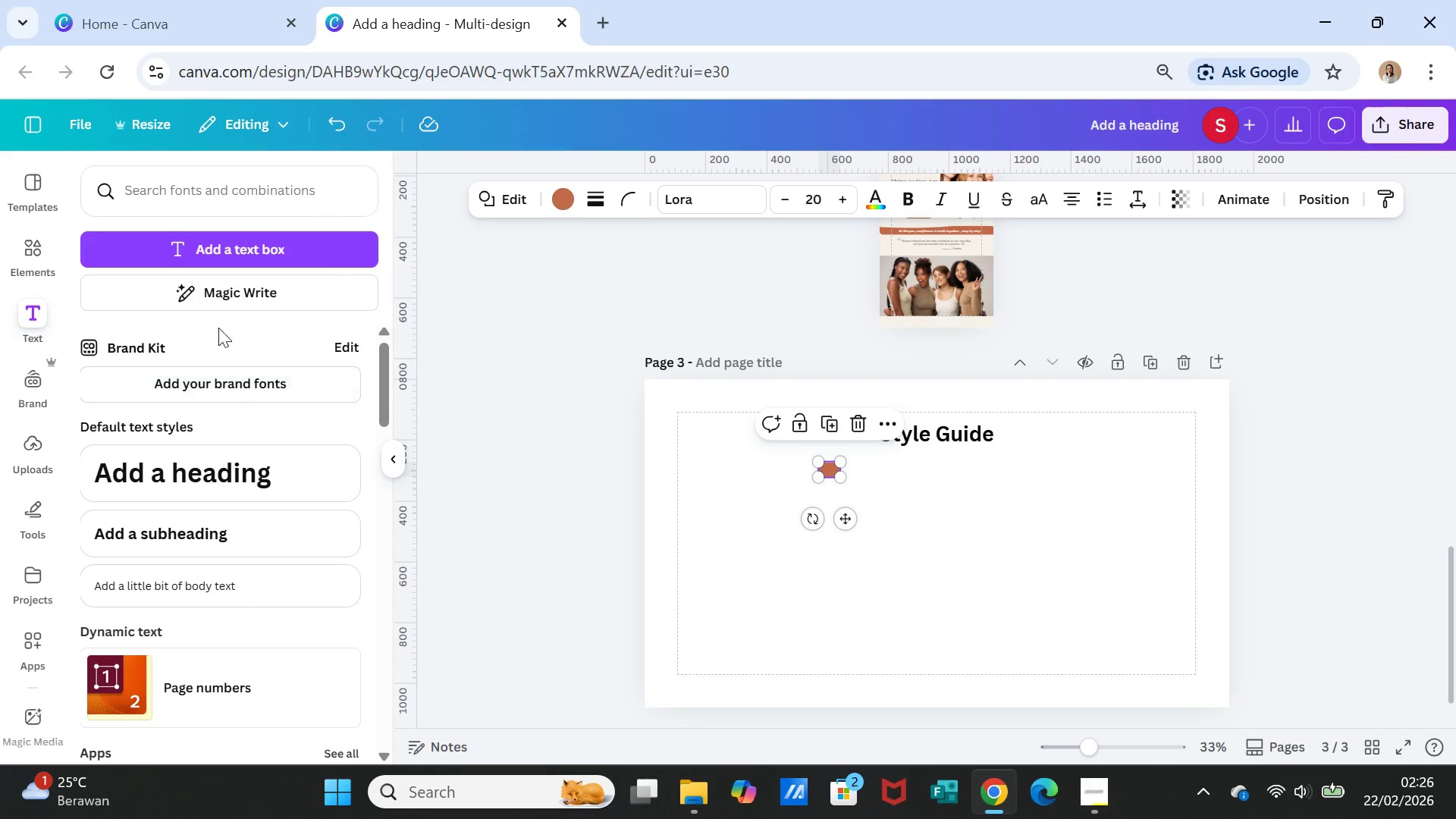 
left_click([249, 250])
 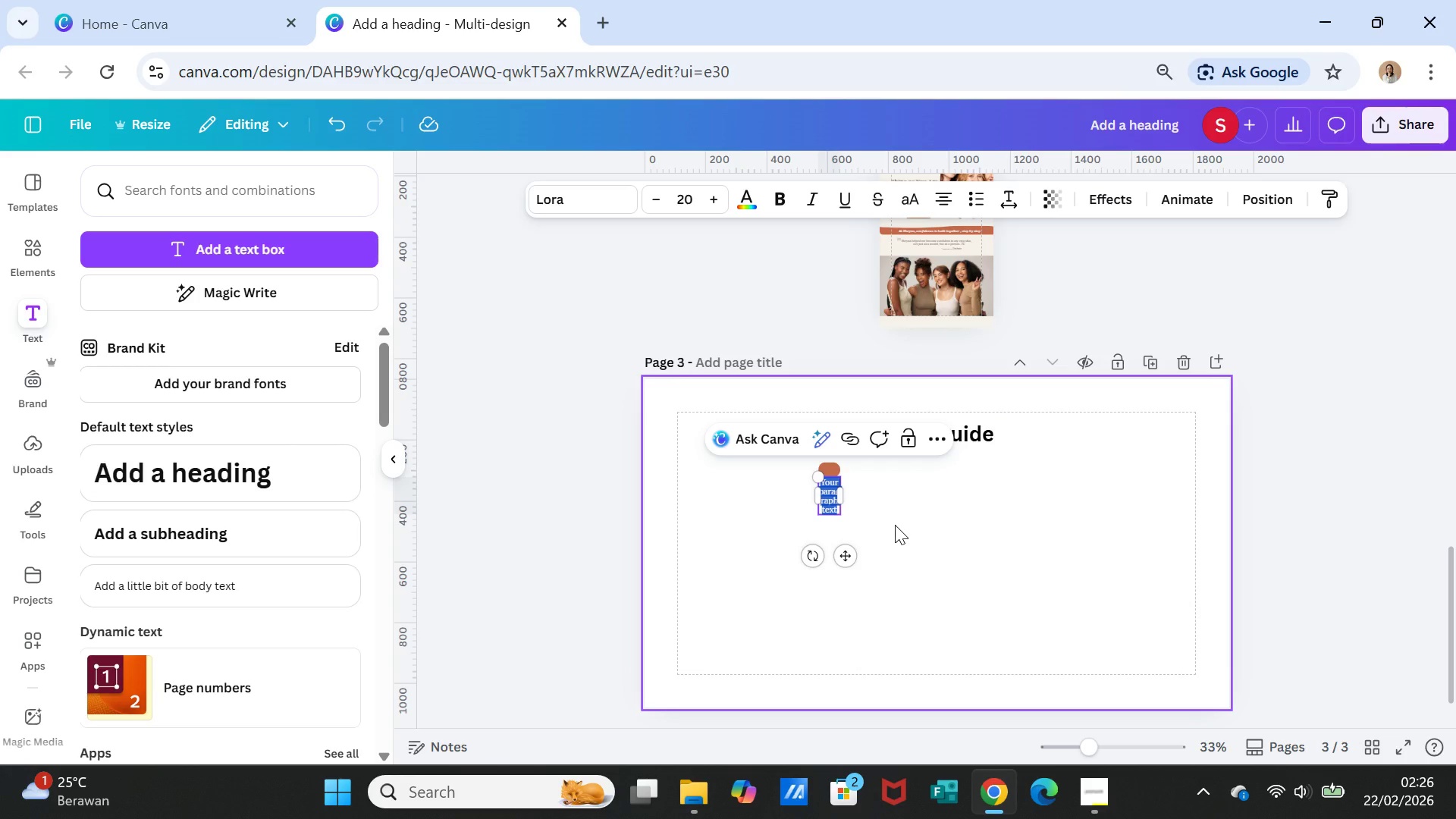 
key(CapsLock)
 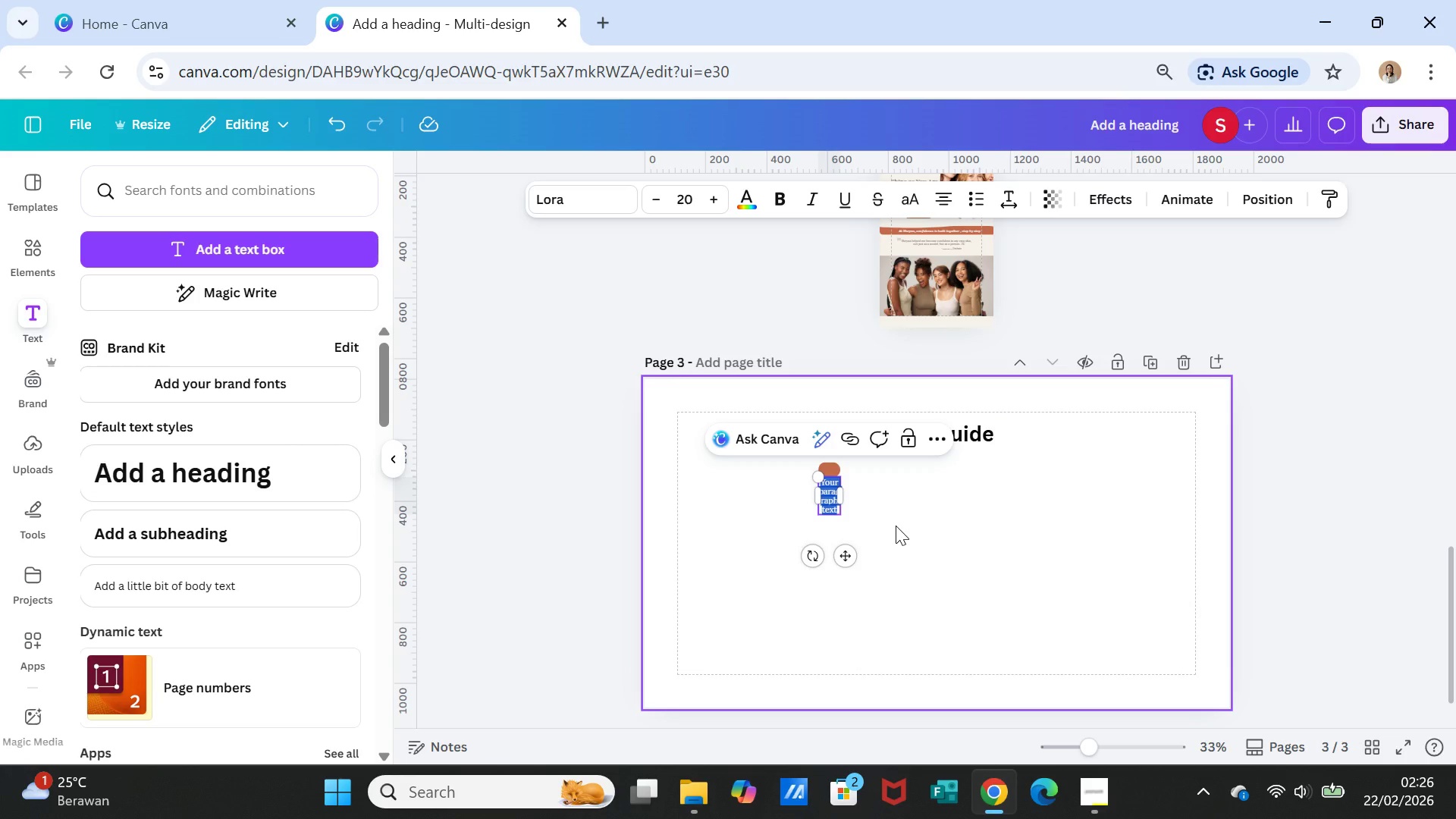 
wait(7.31)
 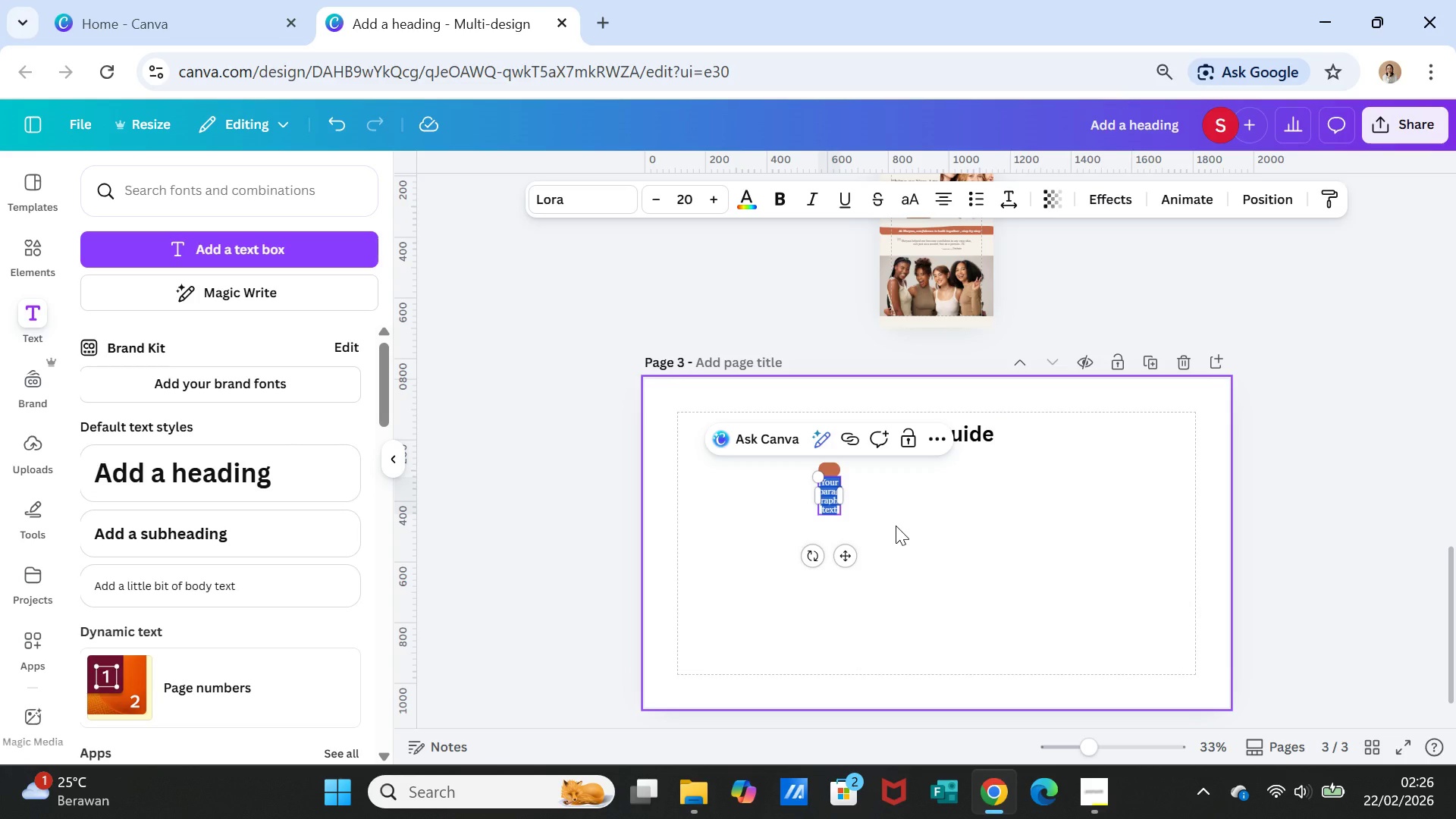 
type(HEX)
 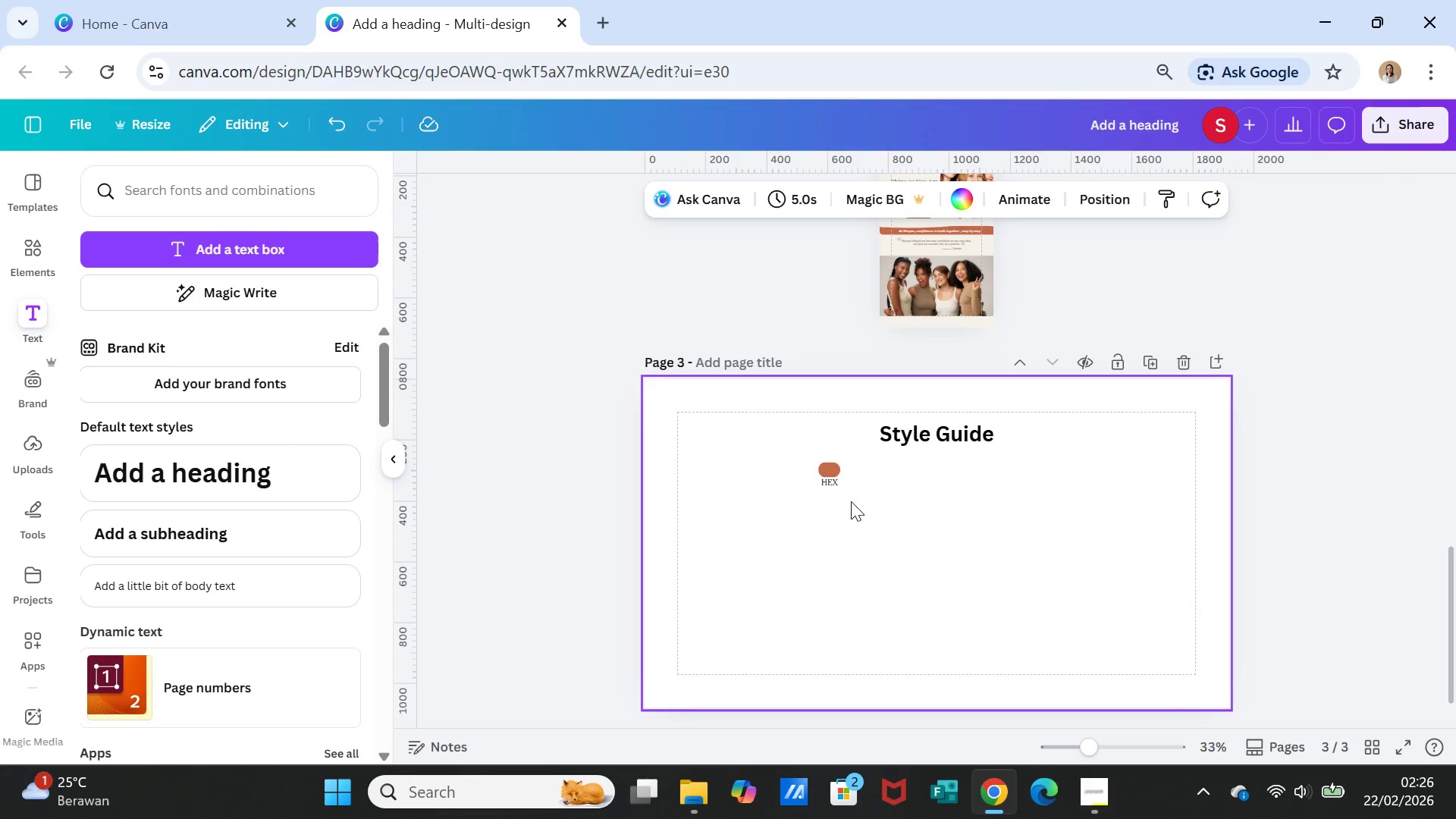 
left_click([833, 486])
 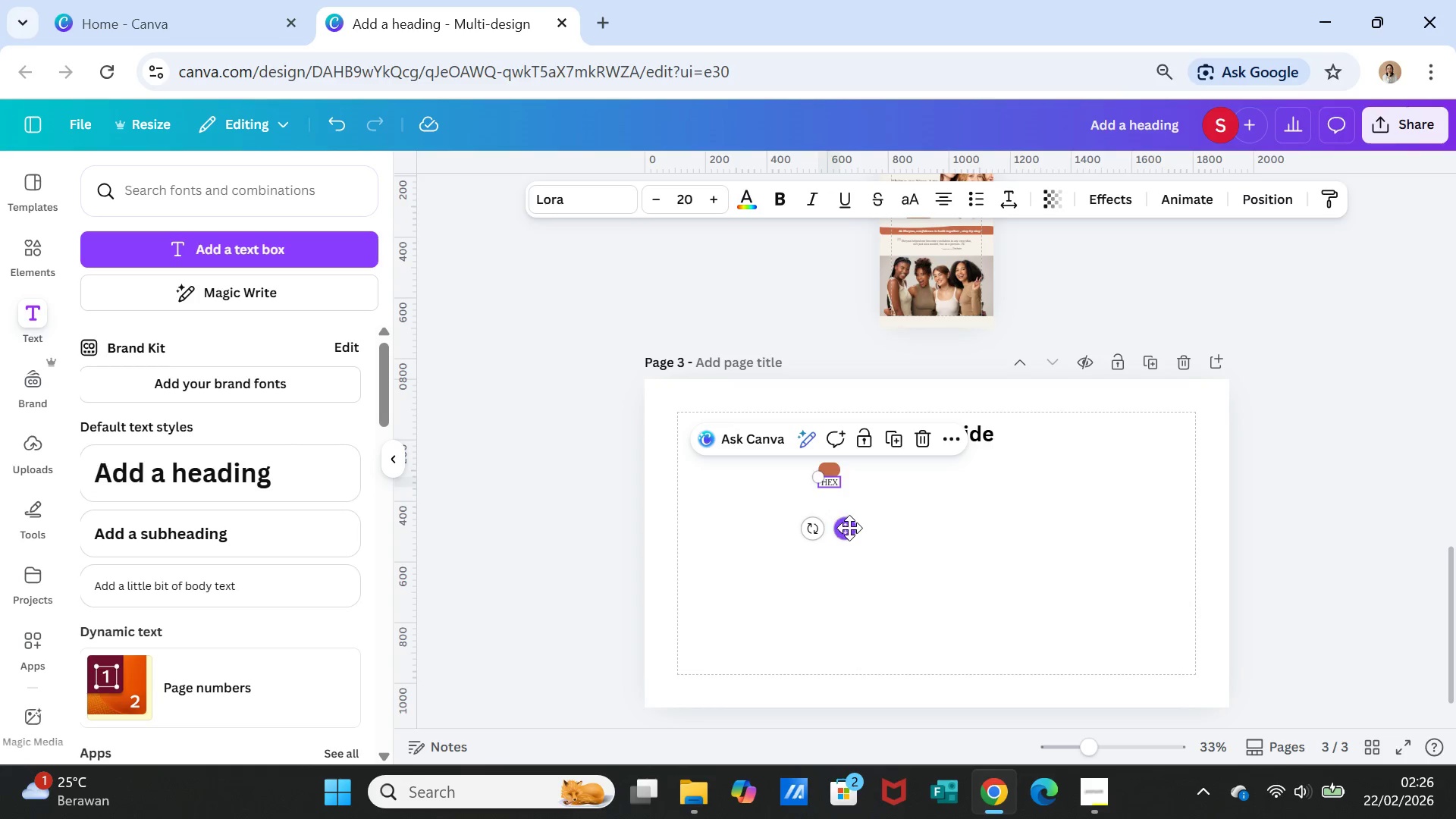 
left_click_drag(start_coordinate=[849, 528], to_coordinate=[788, 512])
 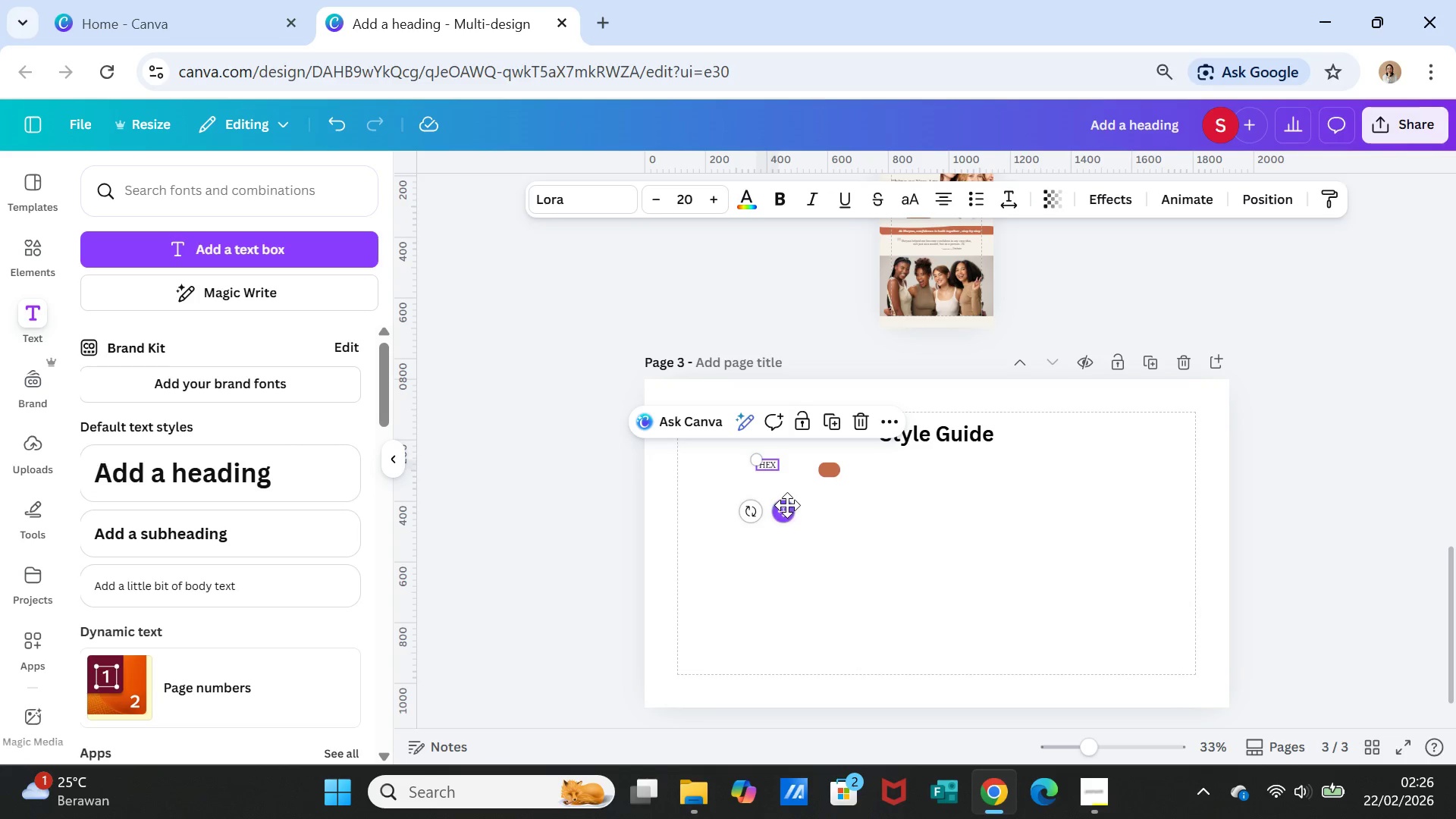 
left_click_drag(start_coordinate=[786, 506], to_coordinate=[786, 510])
 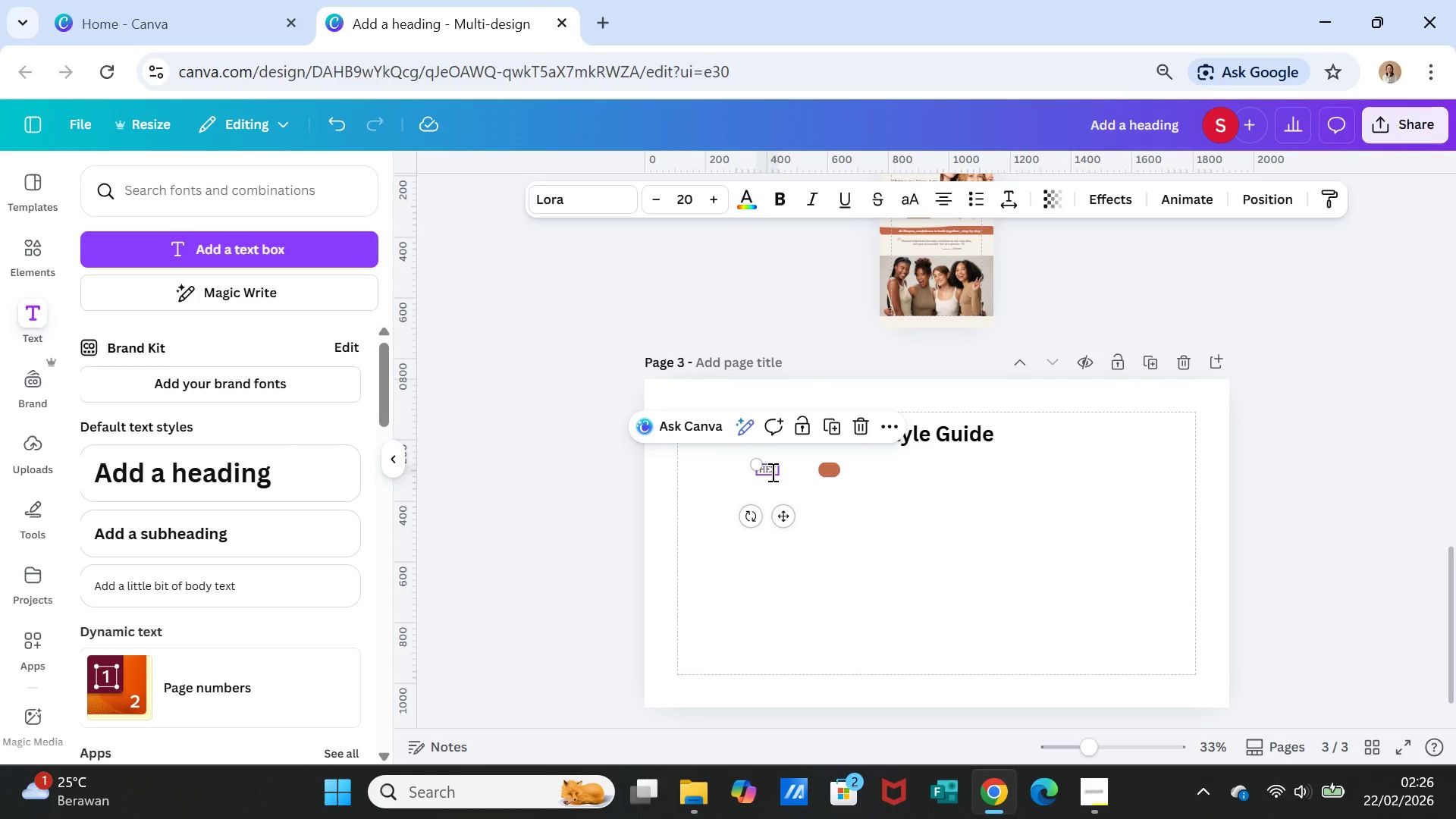 
double_click([771, 472])
 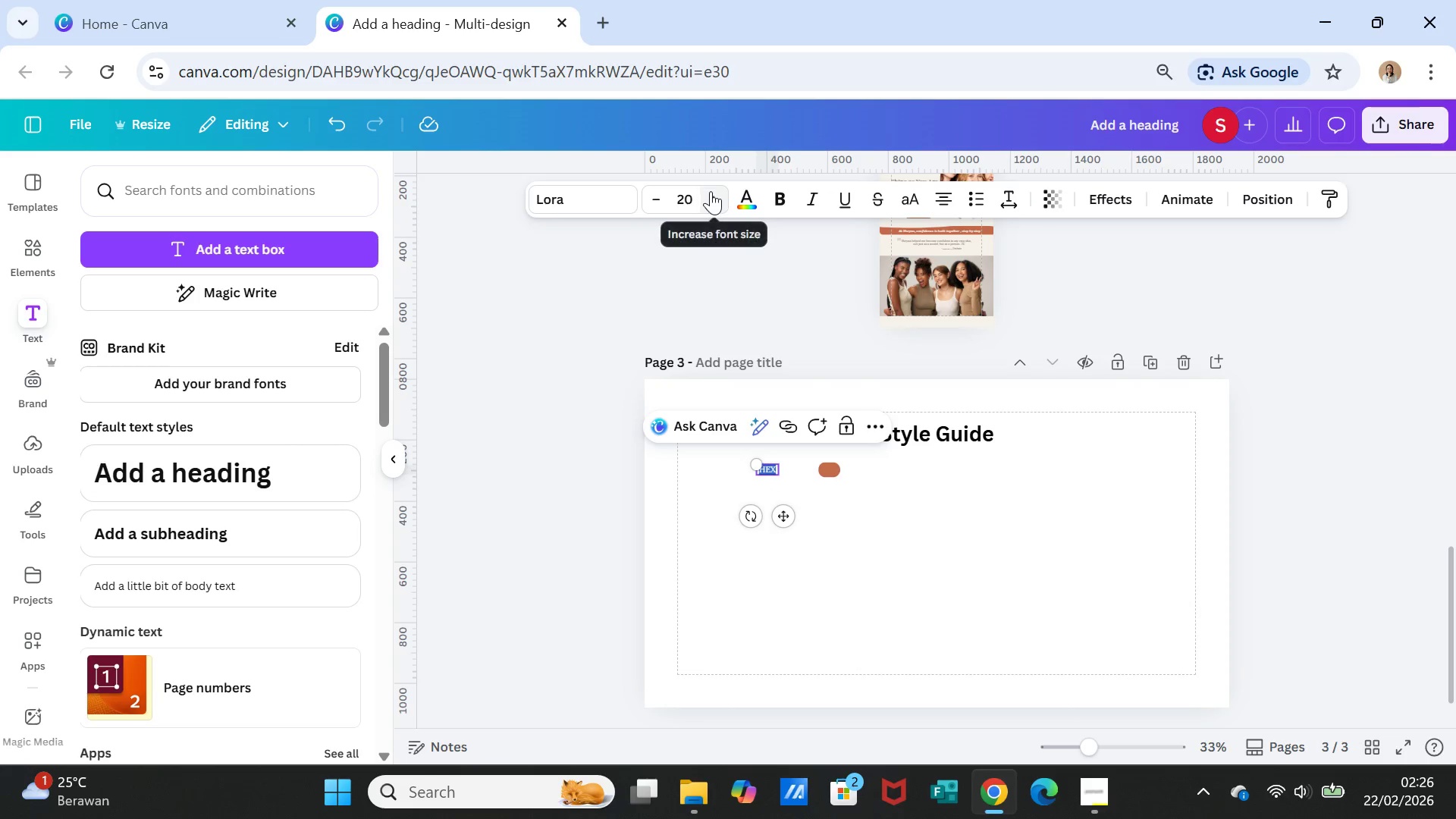 
double_click([711, 192])
 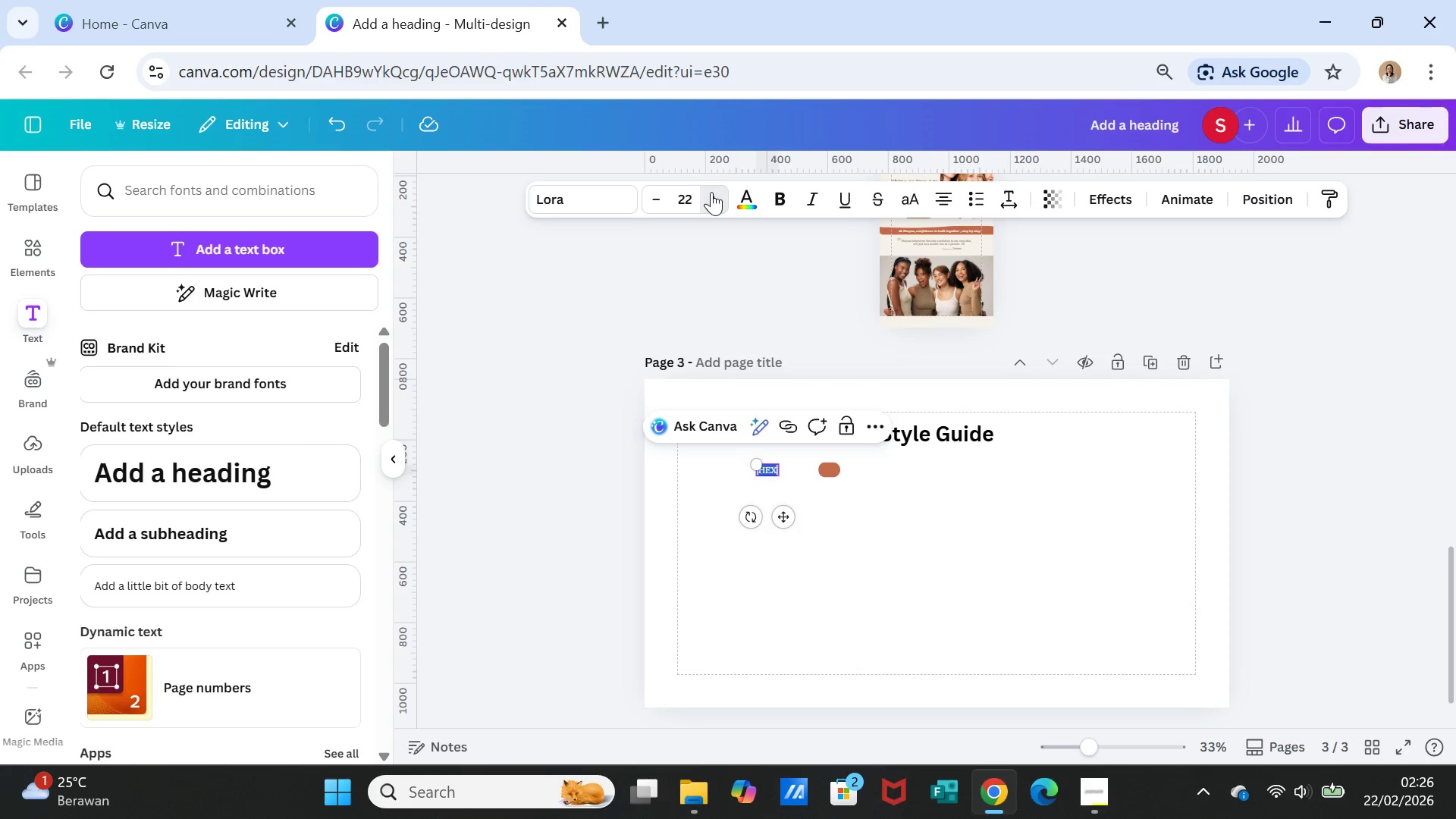 
triple_click([711, 192])
 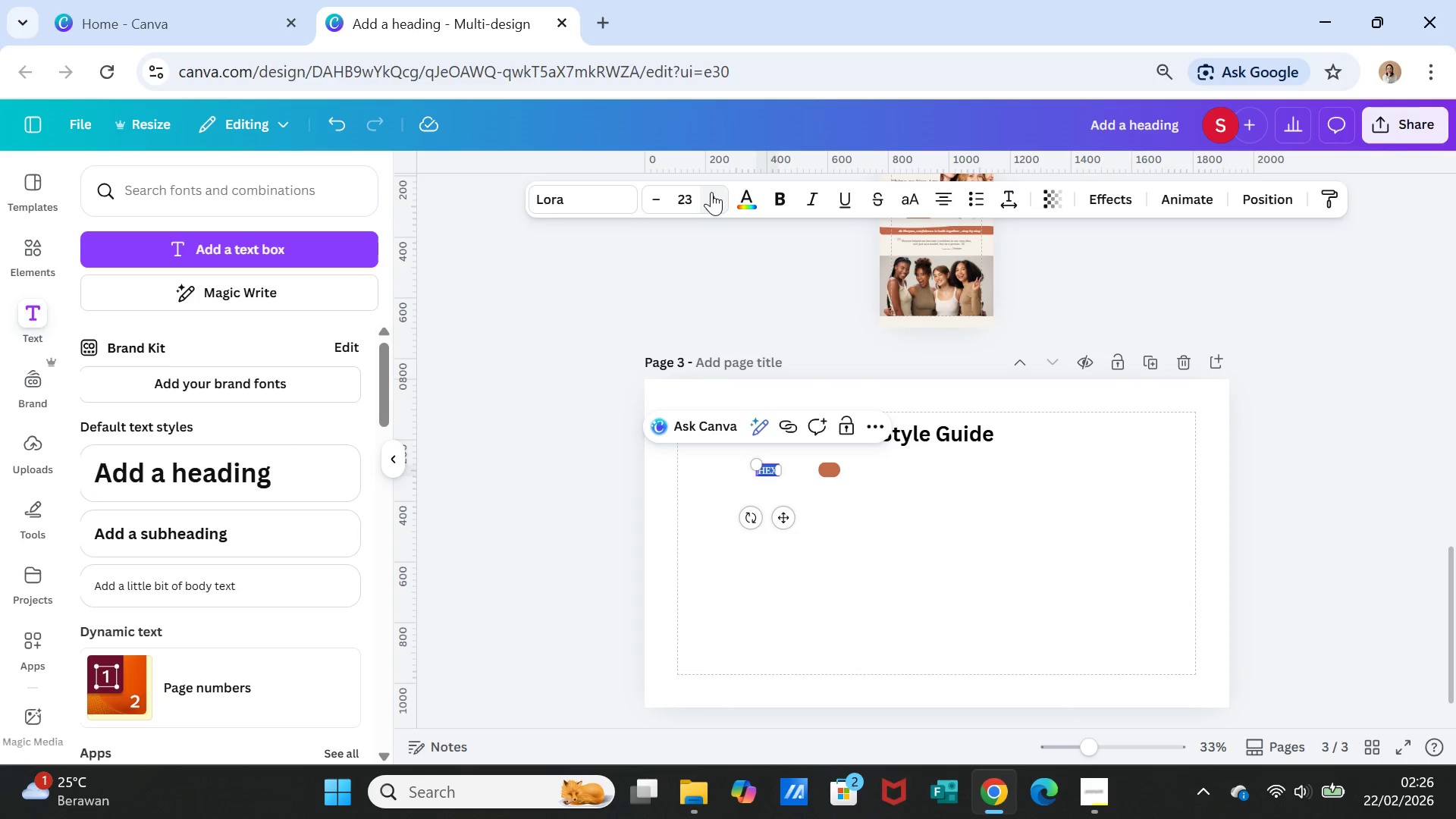 
triple_click([711, 192])
 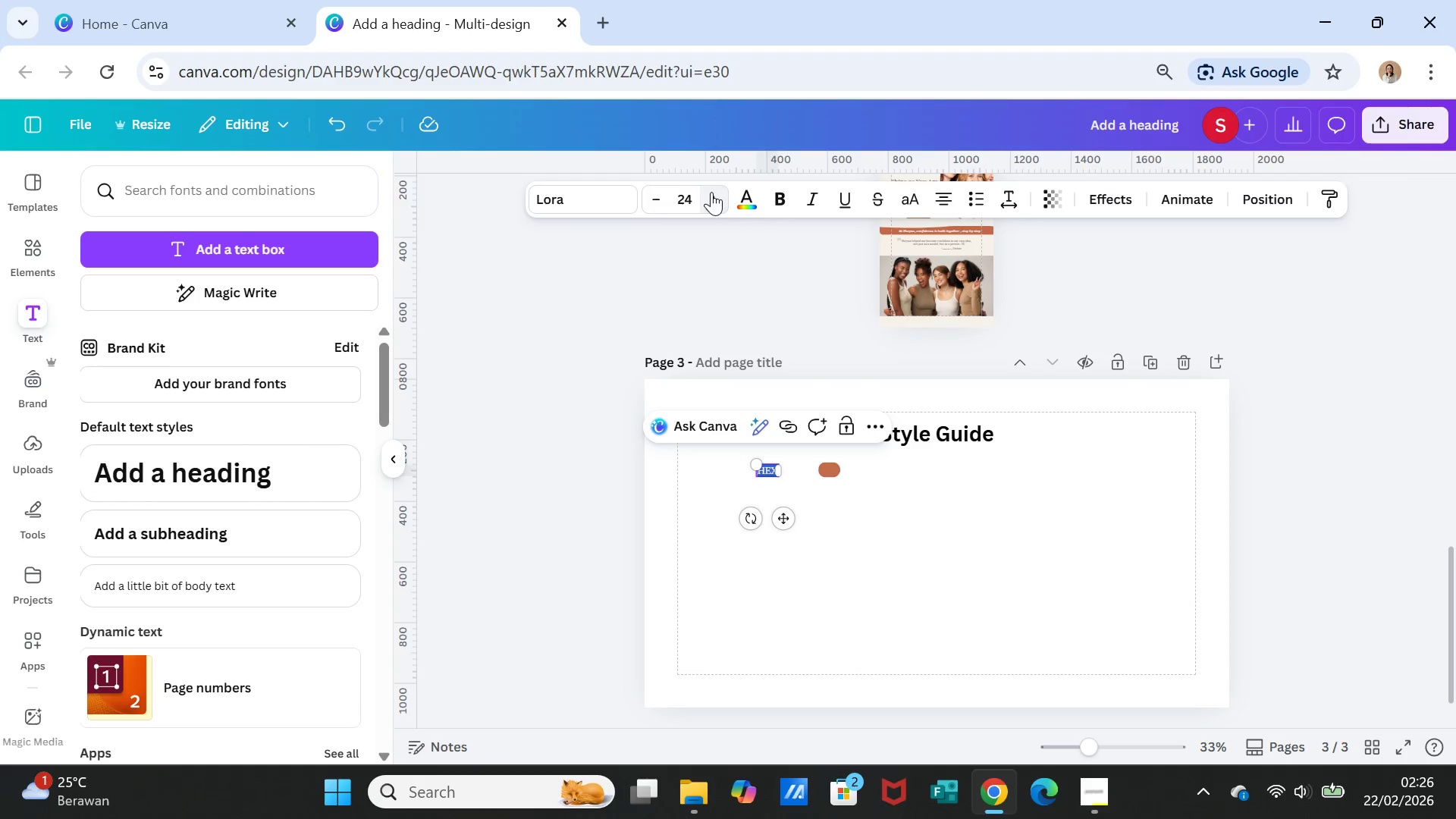 
triple_click([711, 192])
 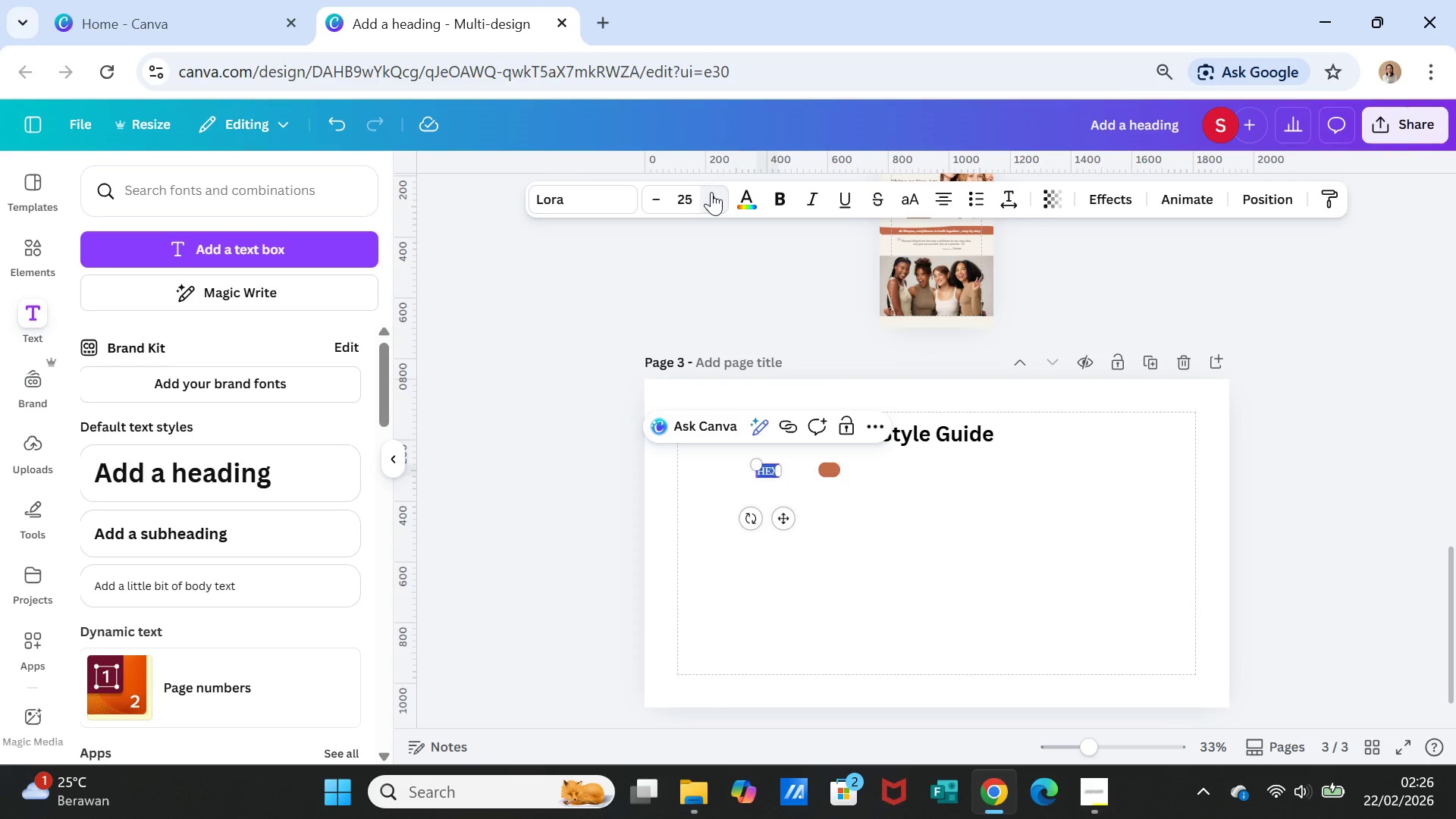 
triple_click([711, 192])
 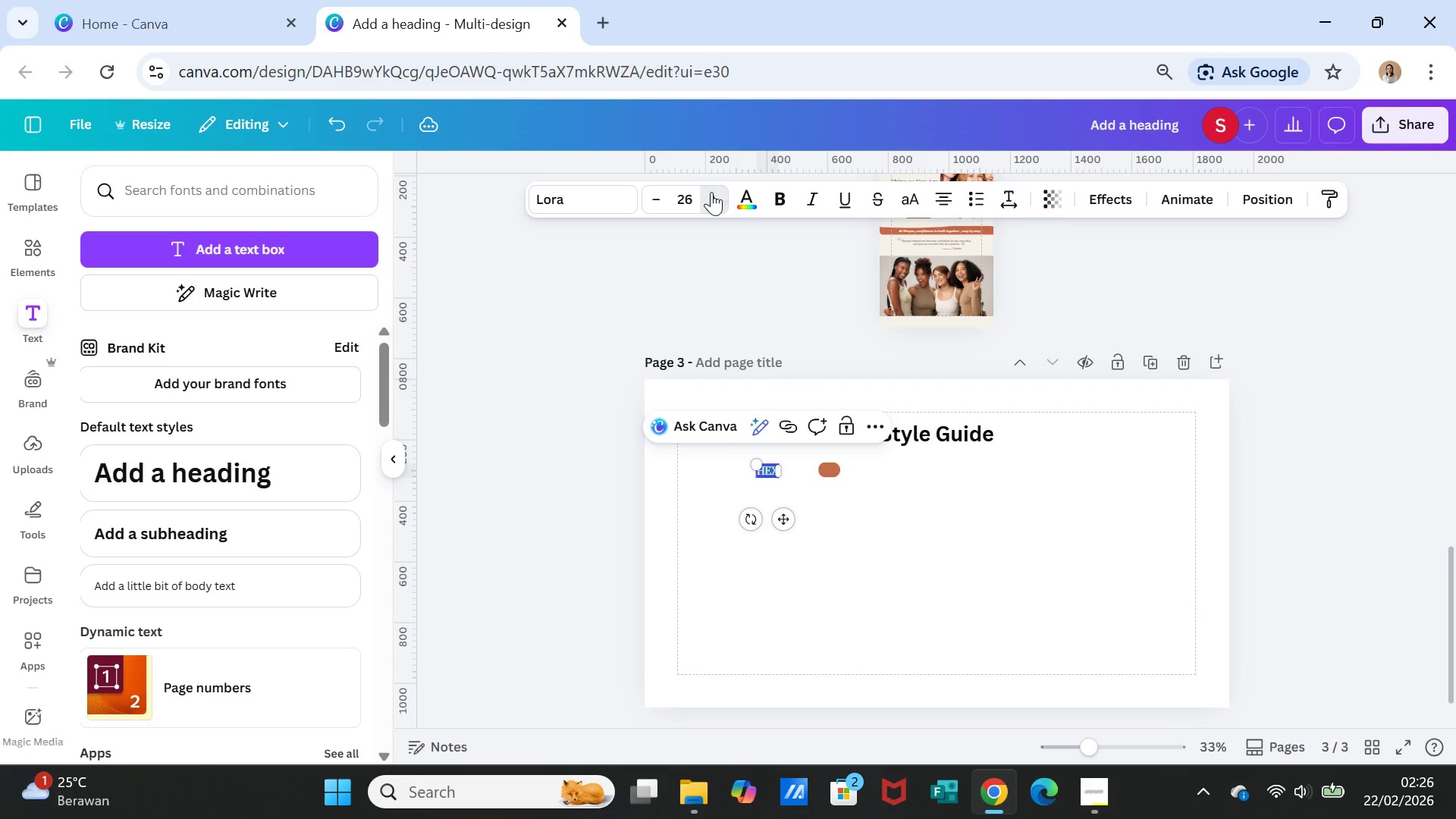 
triple_click([711, 192])
 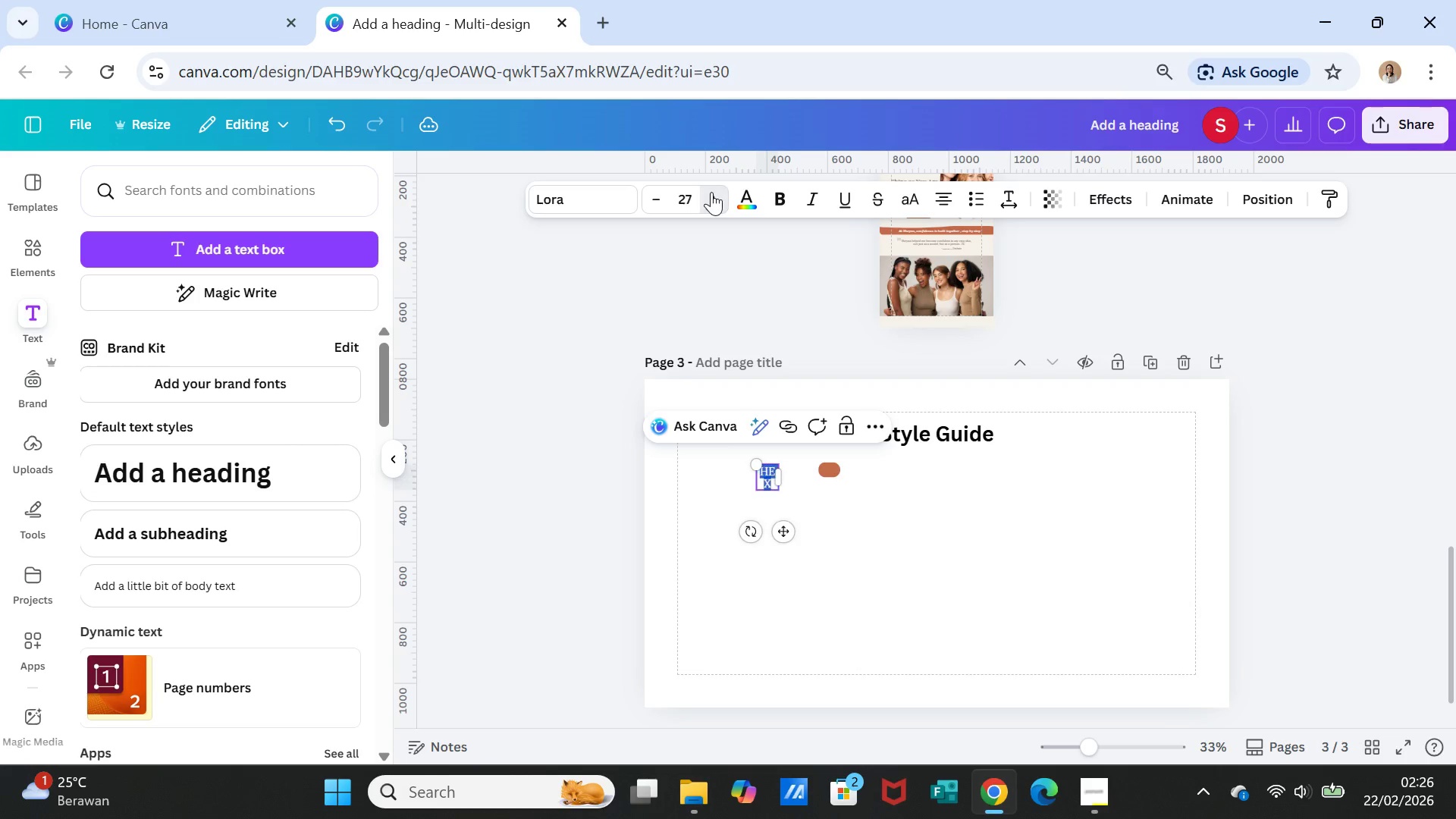 
triple_click([711, 192])
 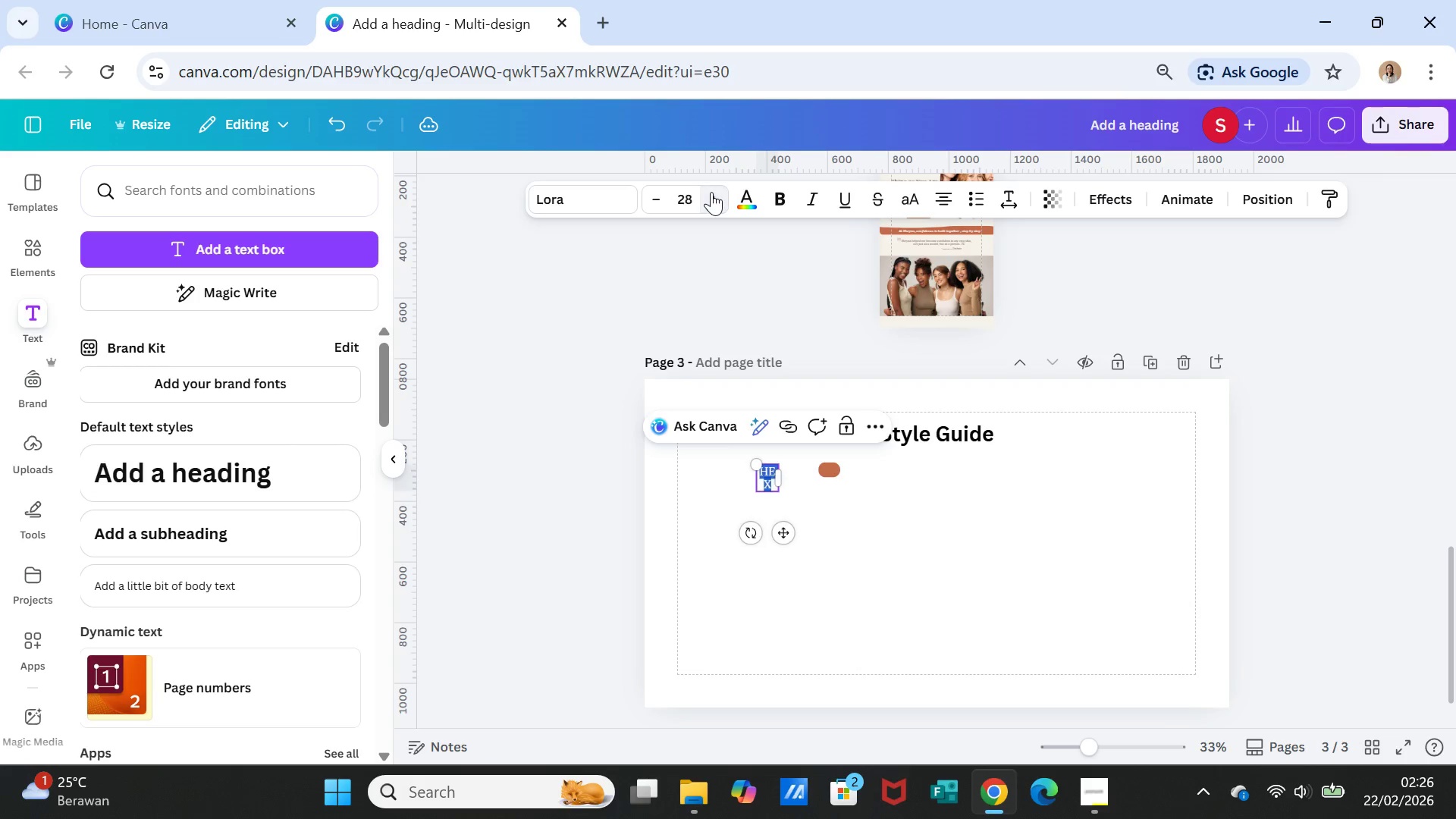 
triple_click([711, 192])
 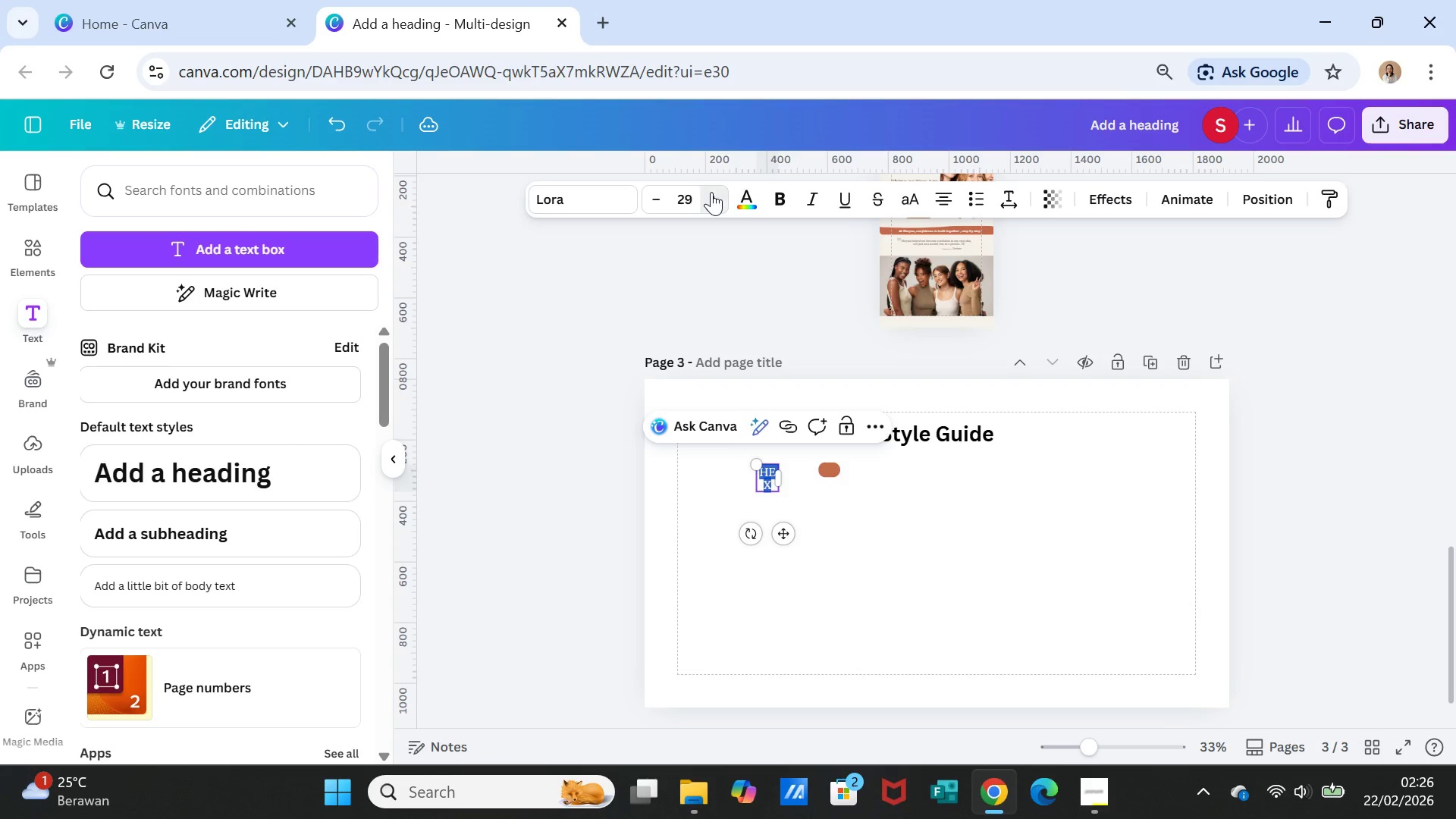 
triple_click([711, 192])
 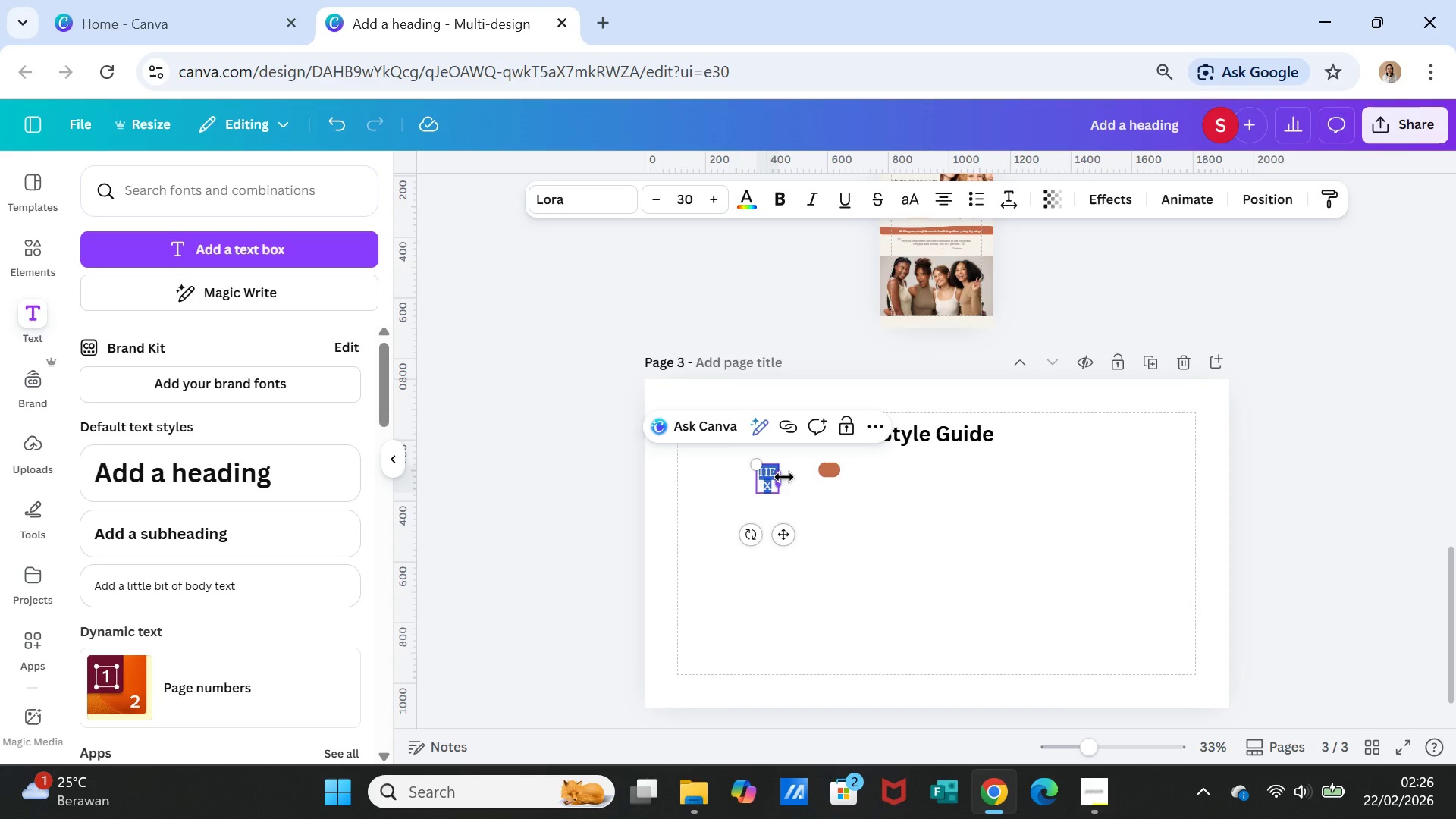 
left_click_drag(start_coordinate=[784, 477], to_coordinate=[795, 477])
 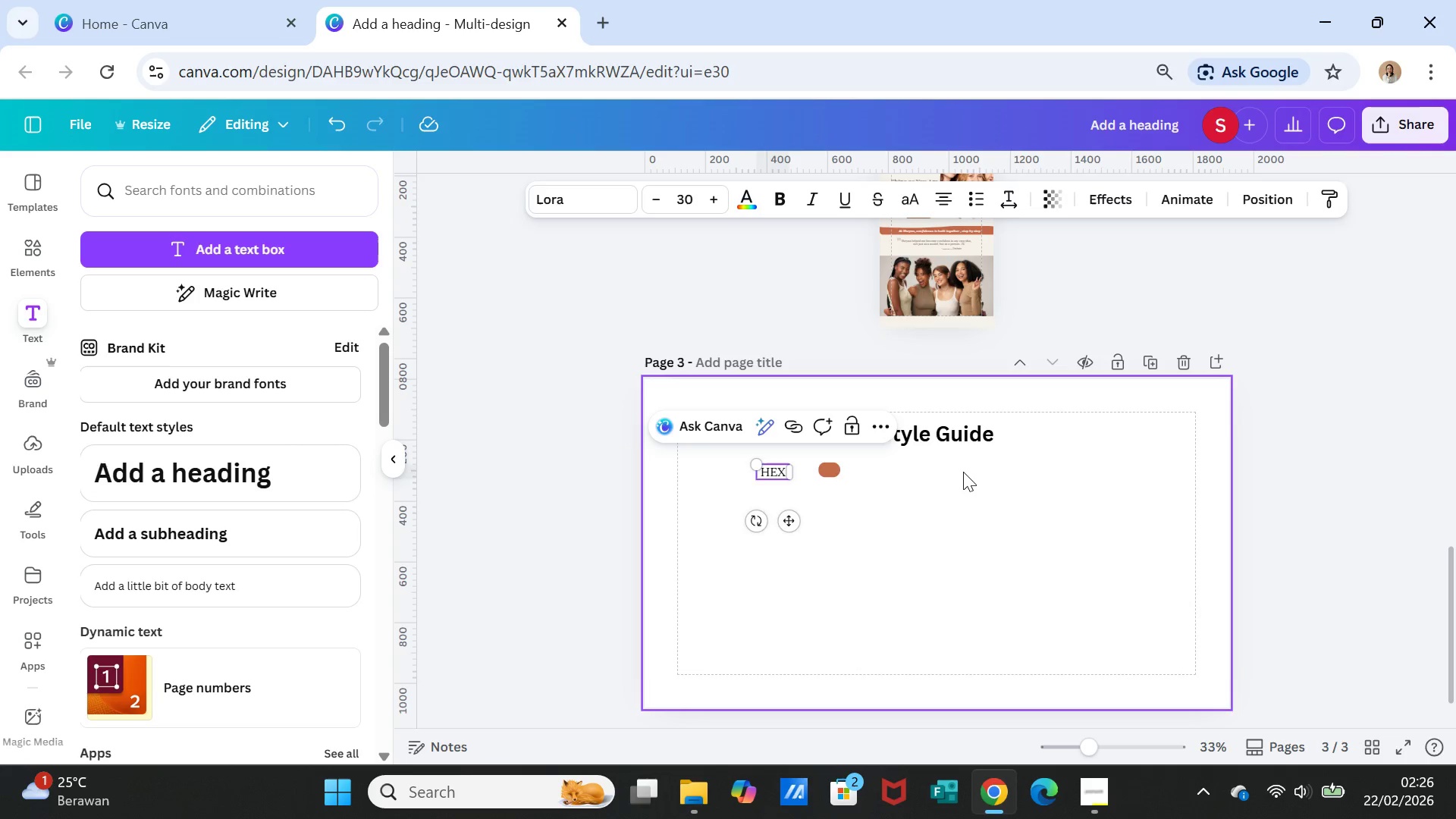 
left_click([963, 472])
 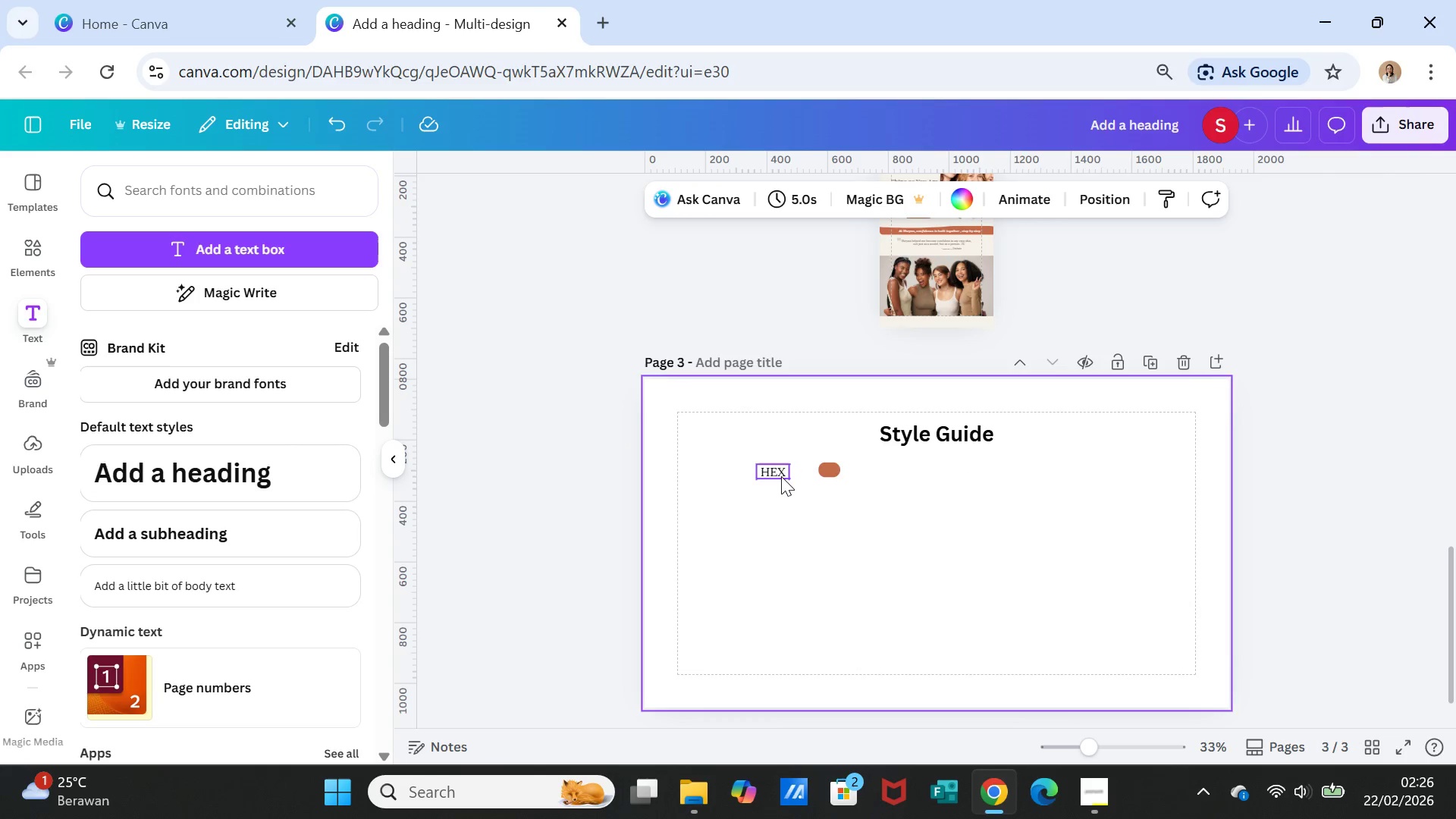 
left_click_drag(start_coordinate=[777, 475], to_coordinate=[712, 469])
 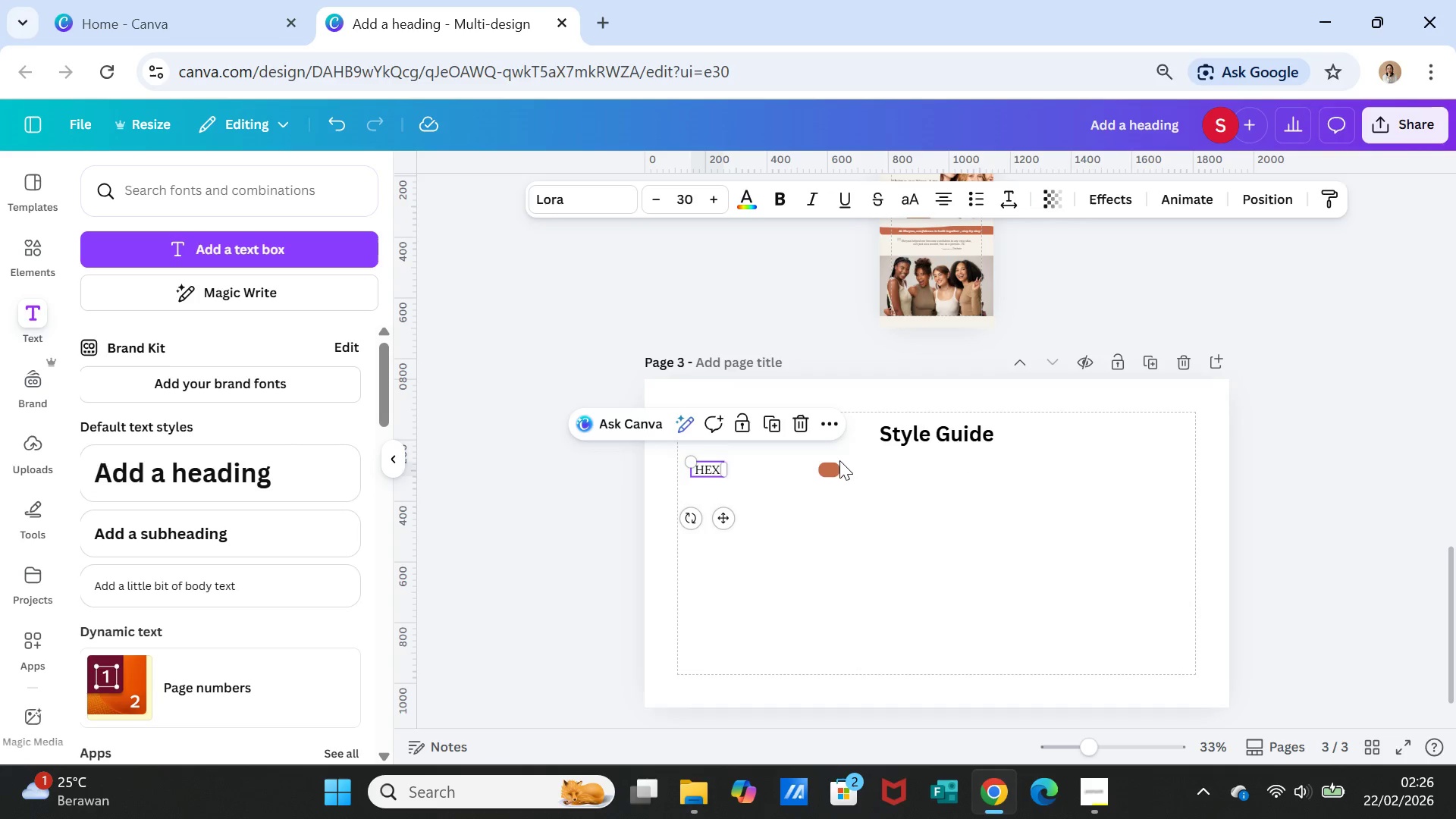 
left_click([834, 473])
 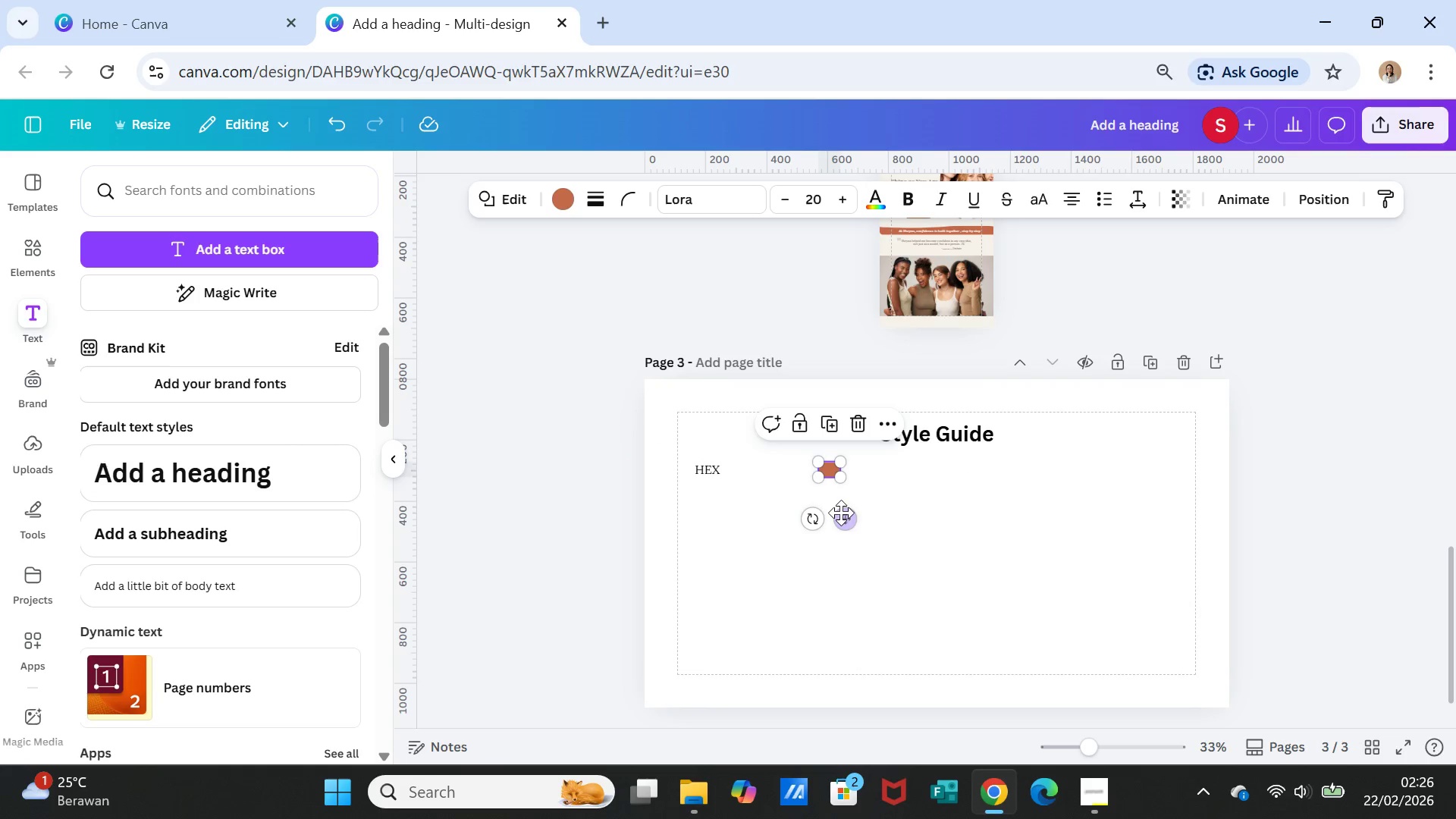 
left_click_drag(start_coordinate=[841, 513], to_coordinate=[790, 513])
 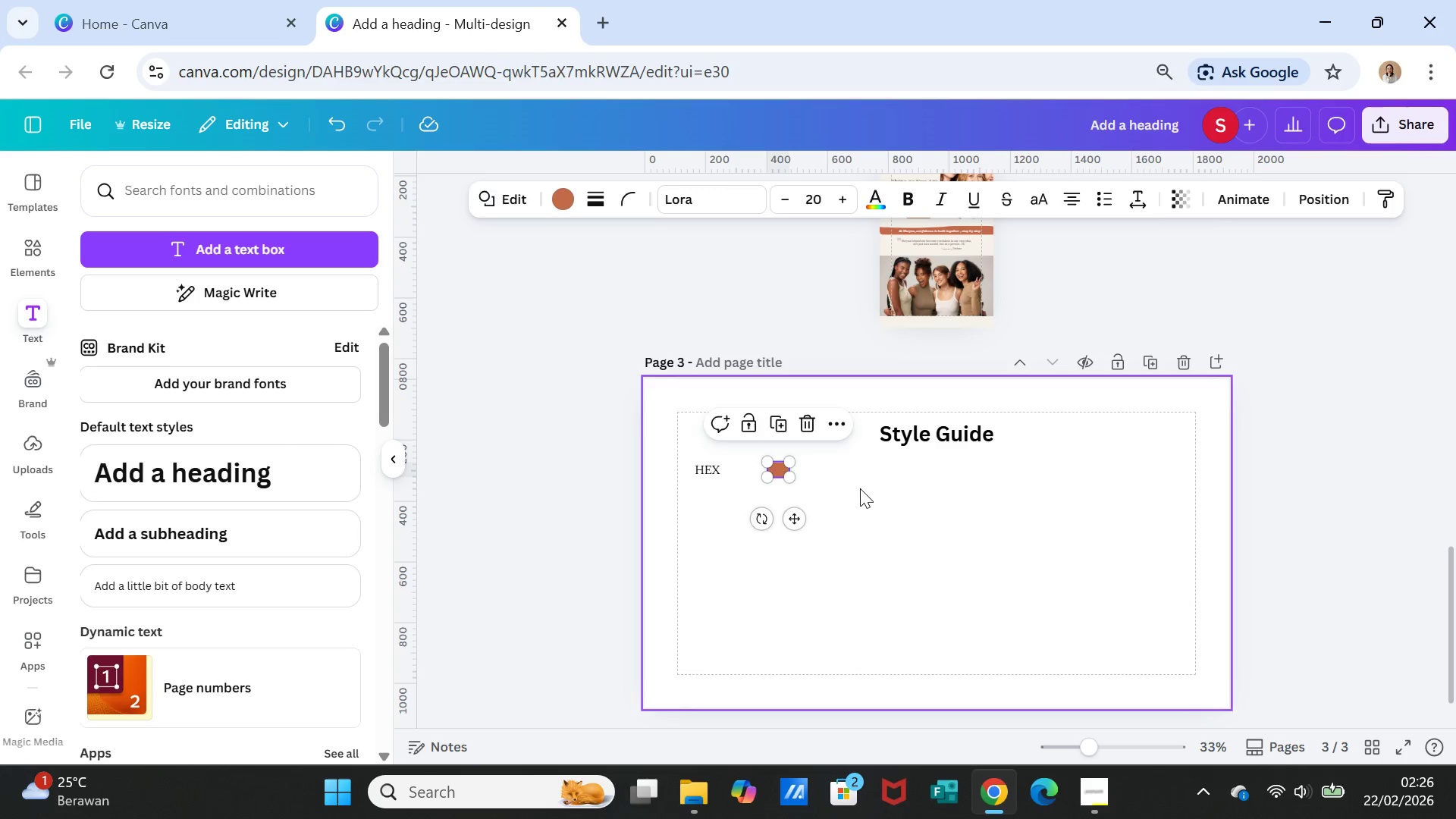 
left_click([860, 488])
 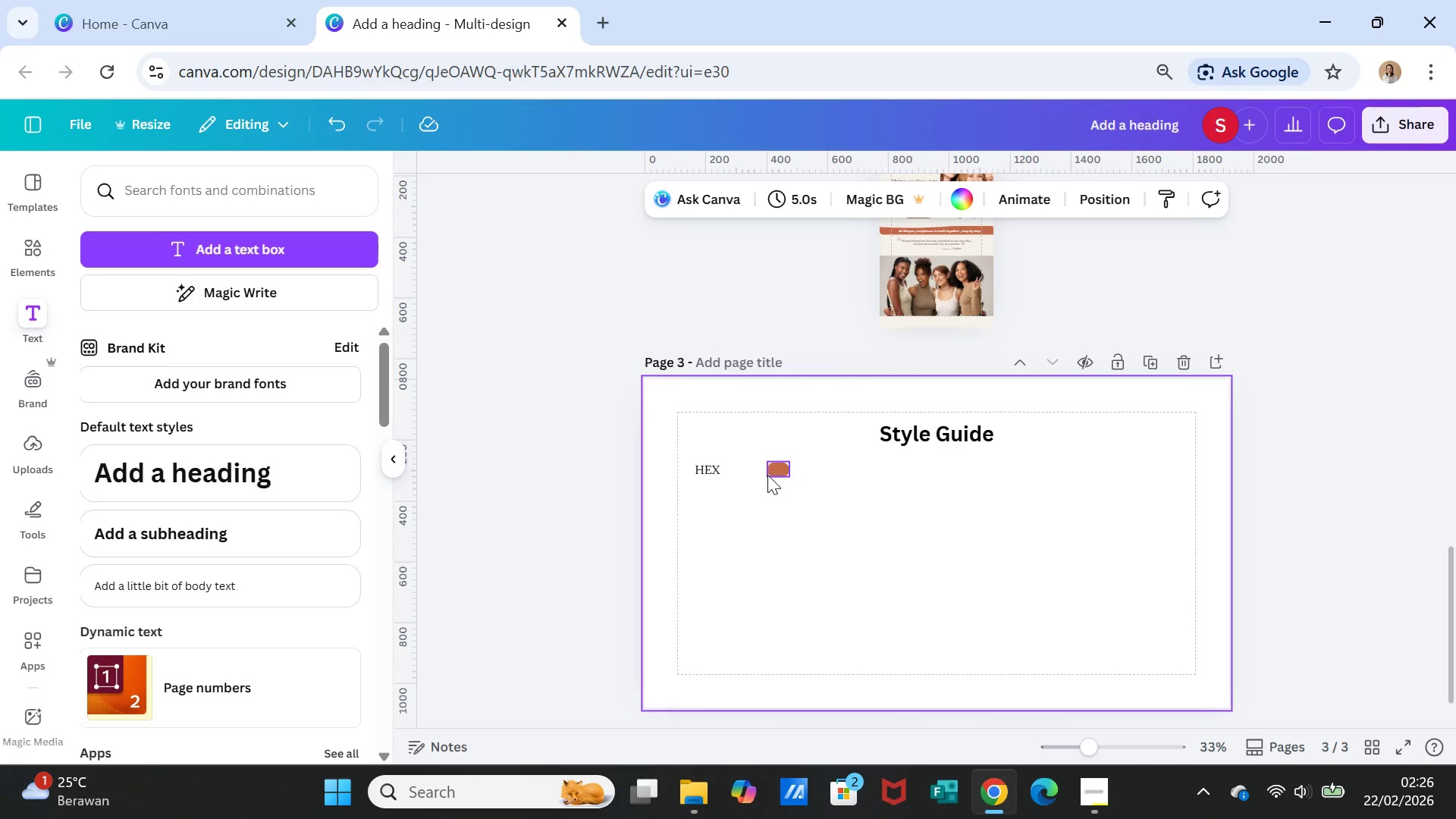 
left_click([767, 475])
 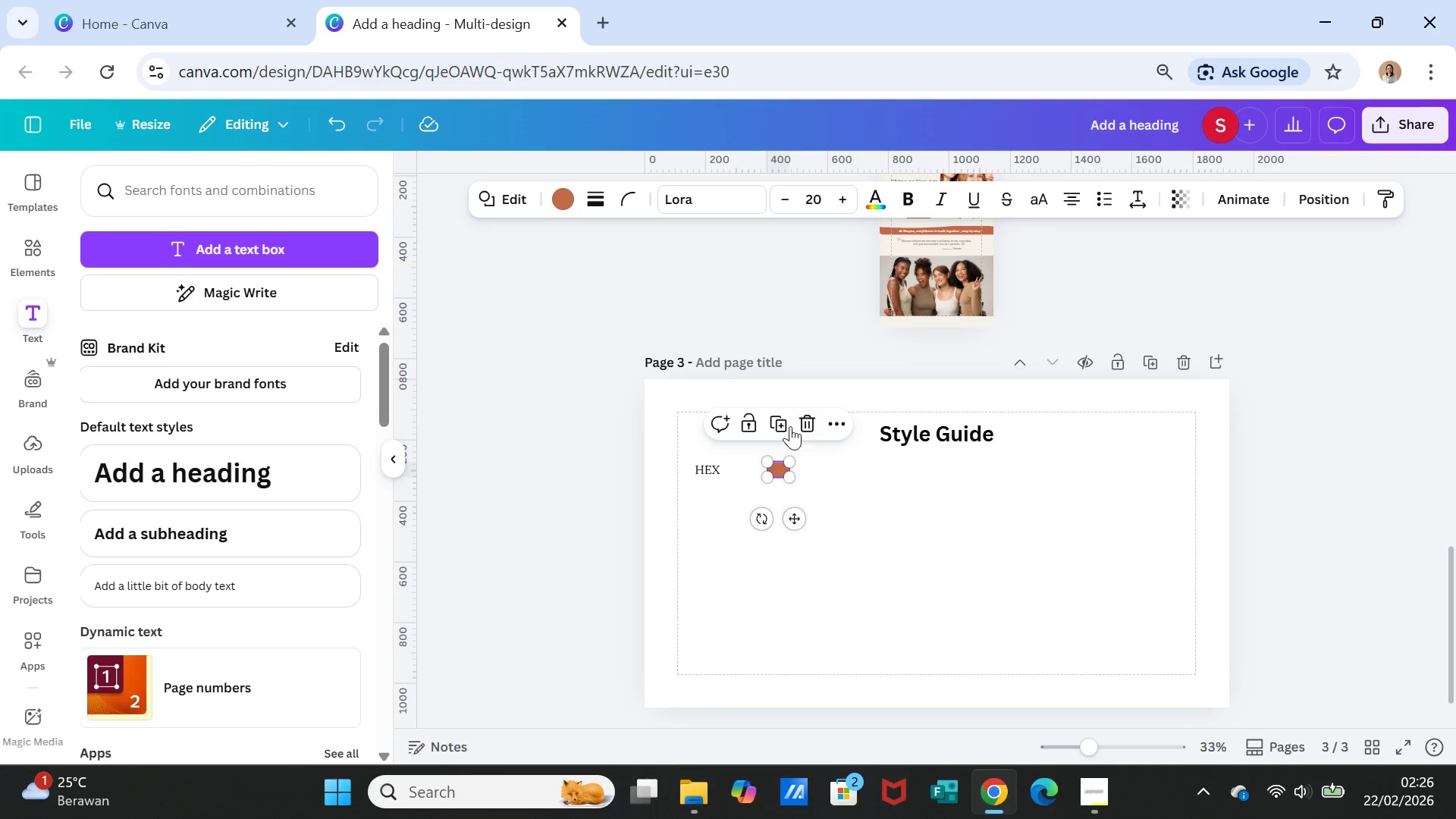 
left_click([786, 421])
 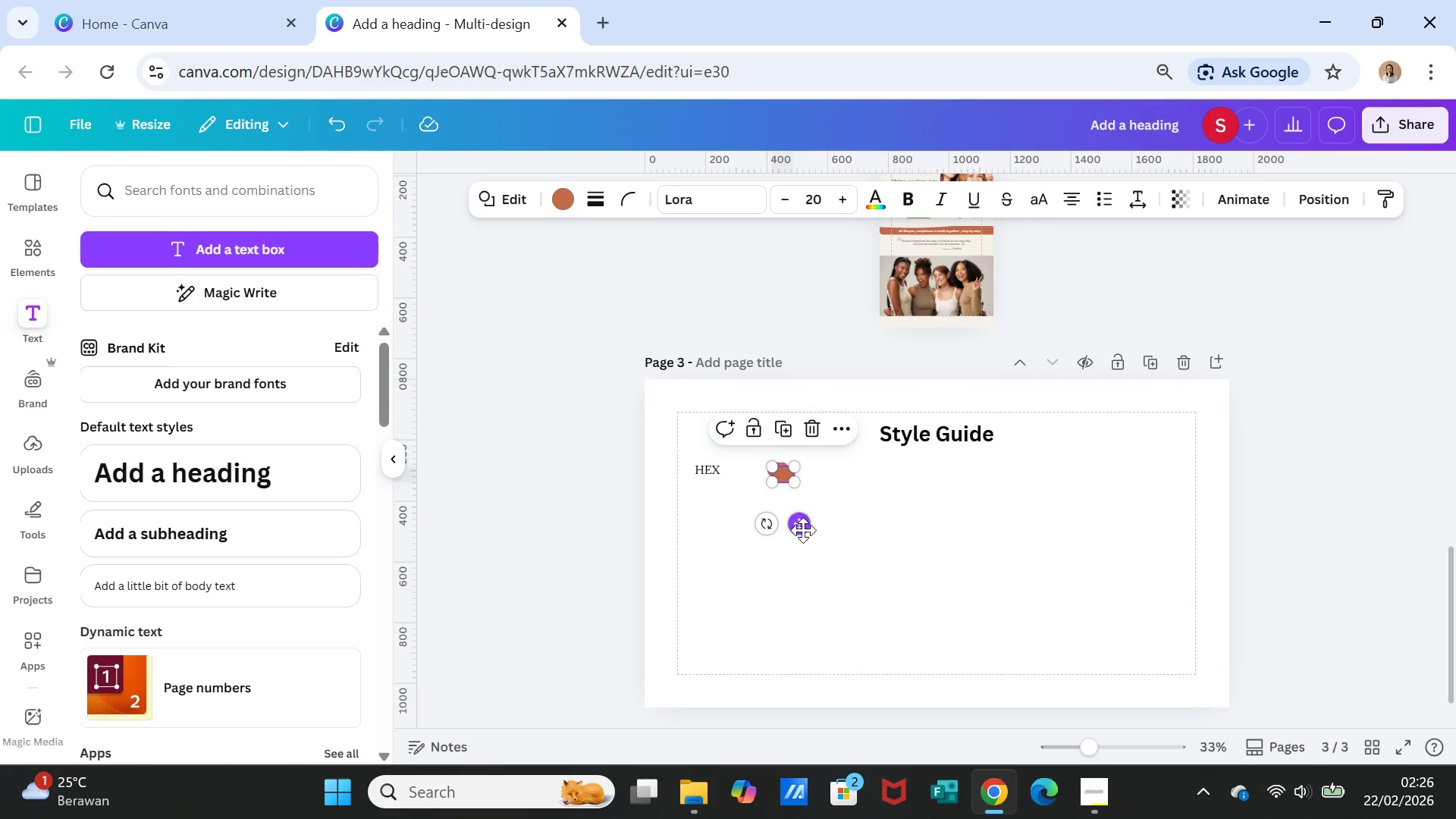 
left_click_drag(start_coordinate=[803, 530], to_coordinate=[836, 526])
 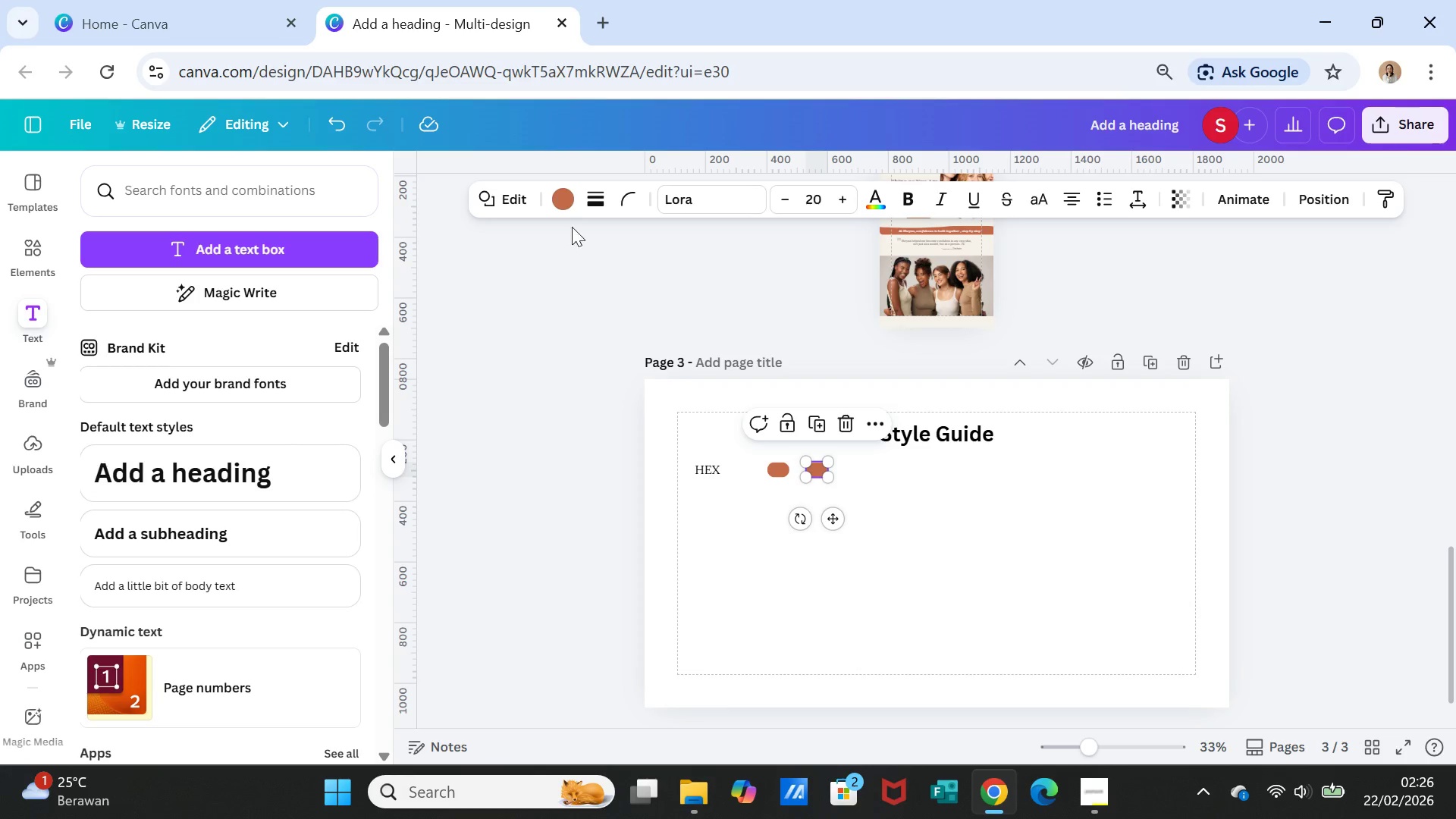 
left_click([564, 199])
 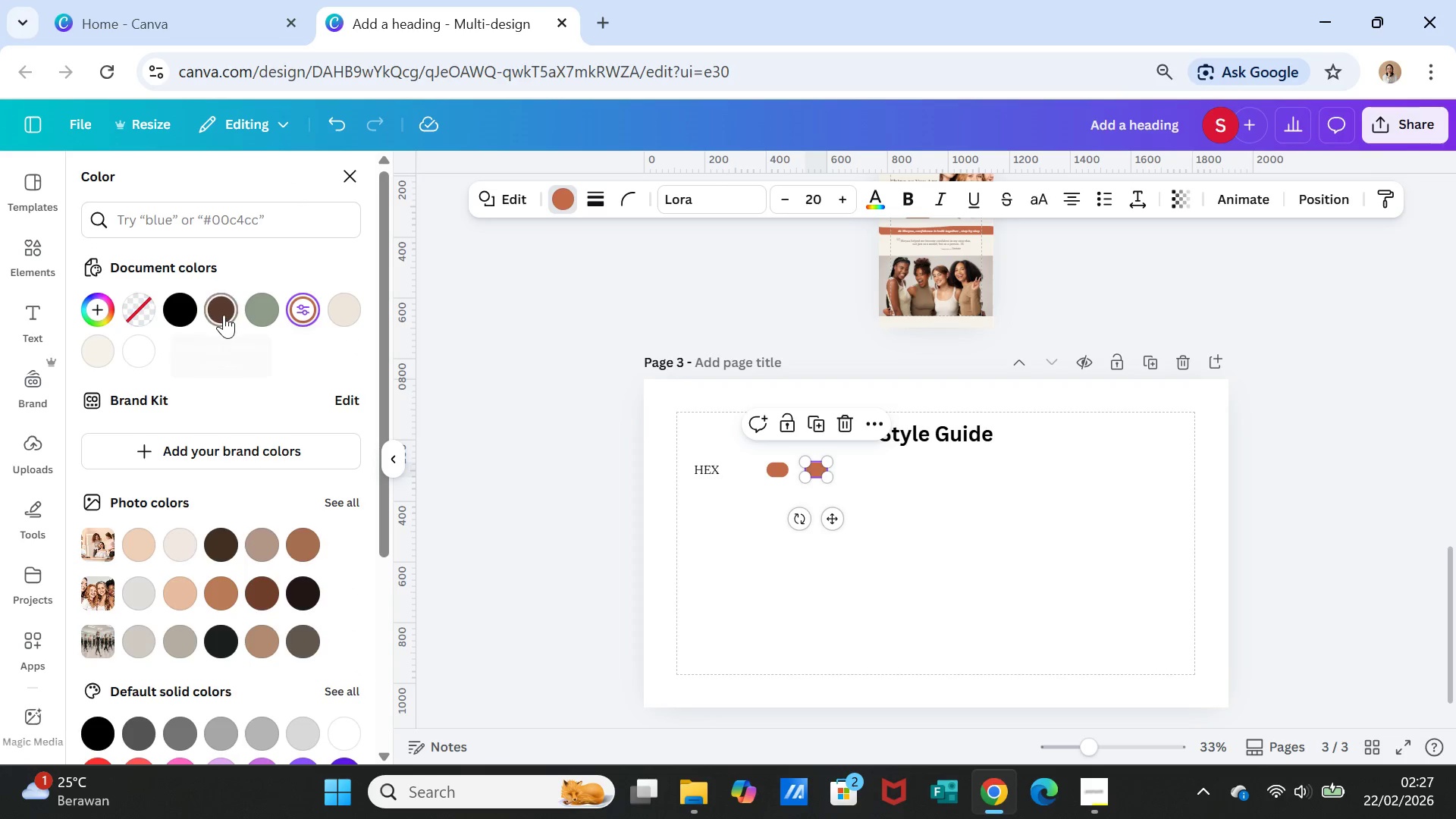 
left_click([224, 315])
 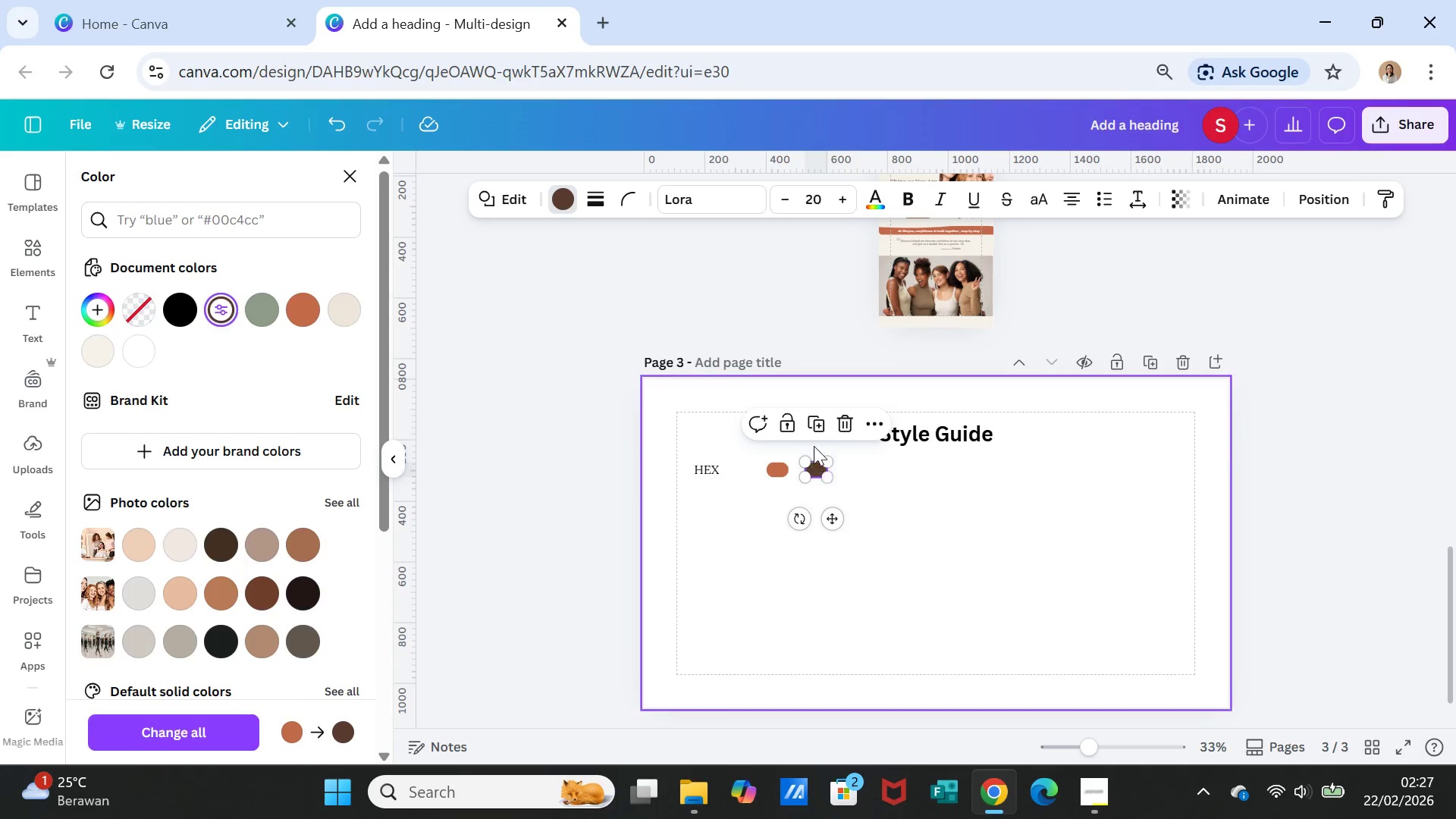 
left_click([815, 426])
 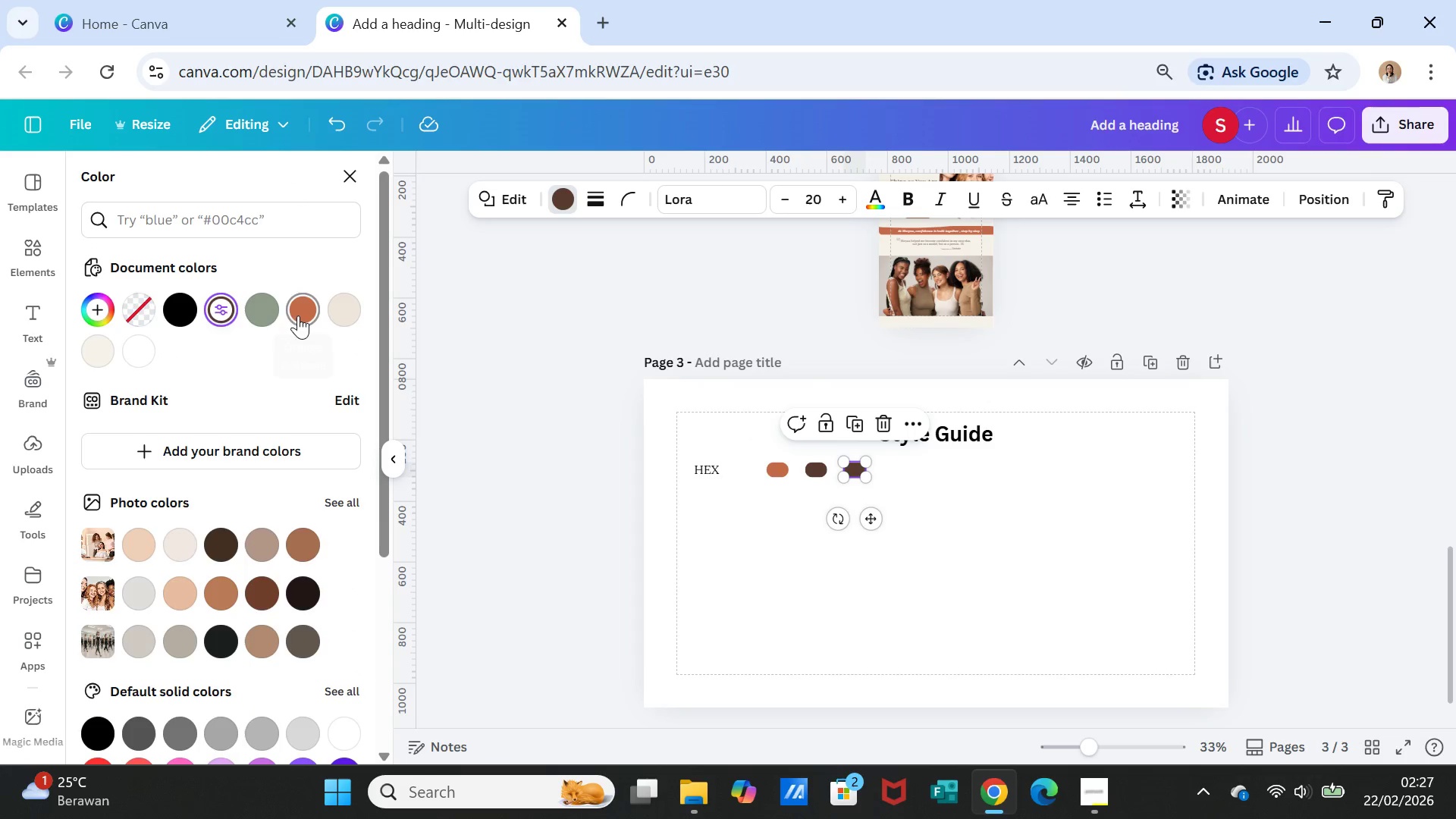 
left_click([270, 304])
 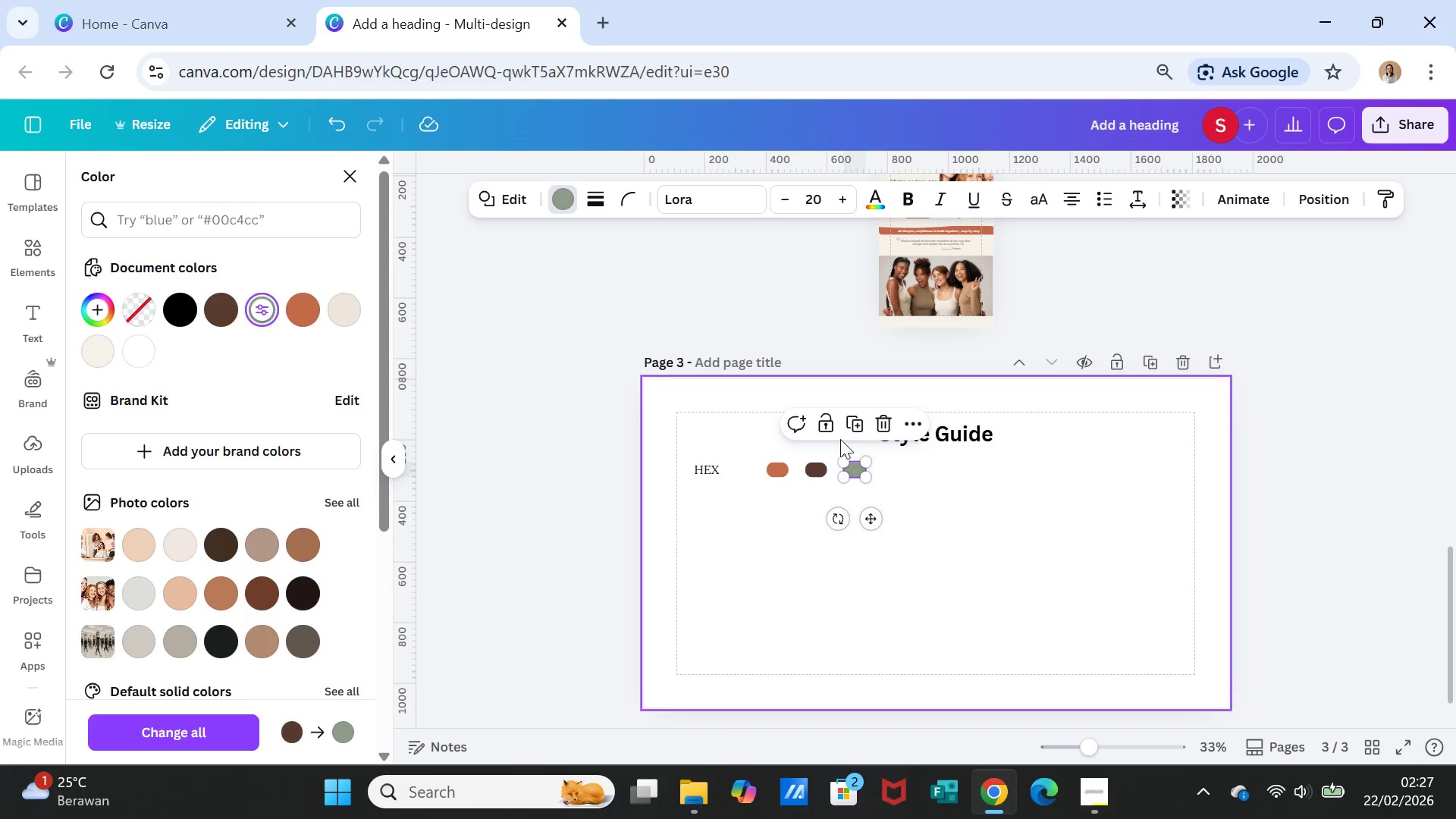 
left_click([858, 425])
 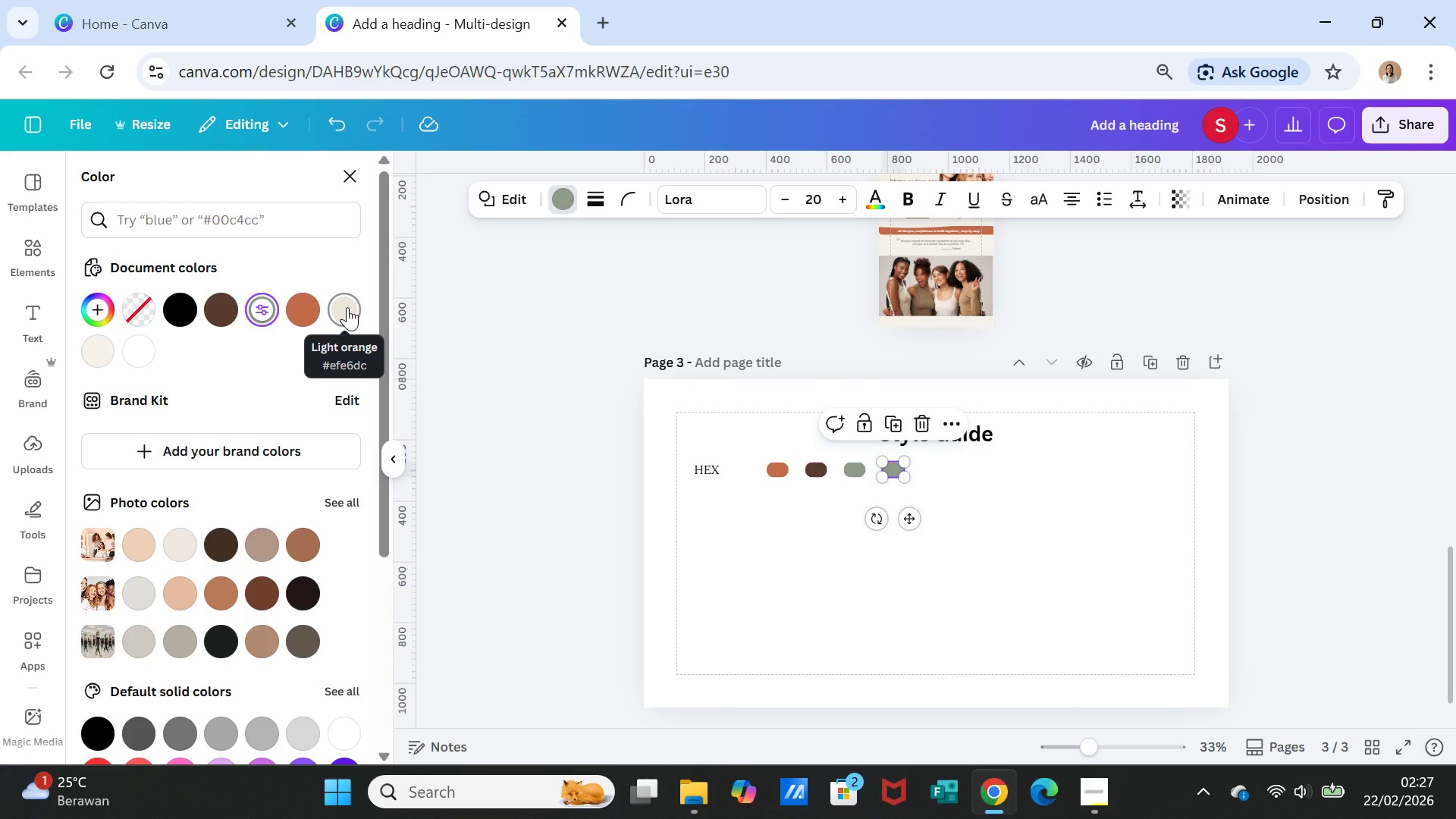 
left_click([347, 307])
 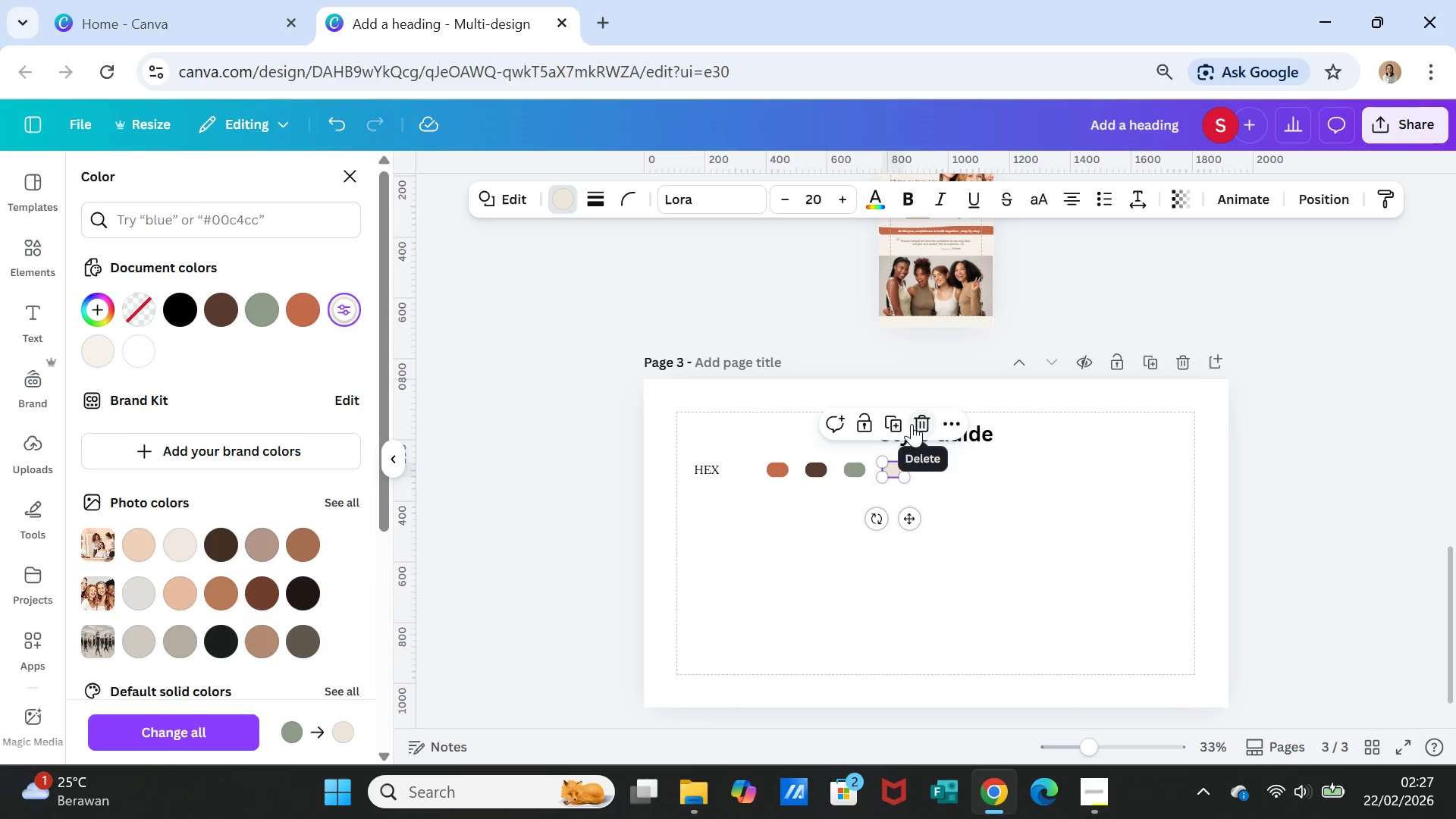 
left_click([896, 418])
 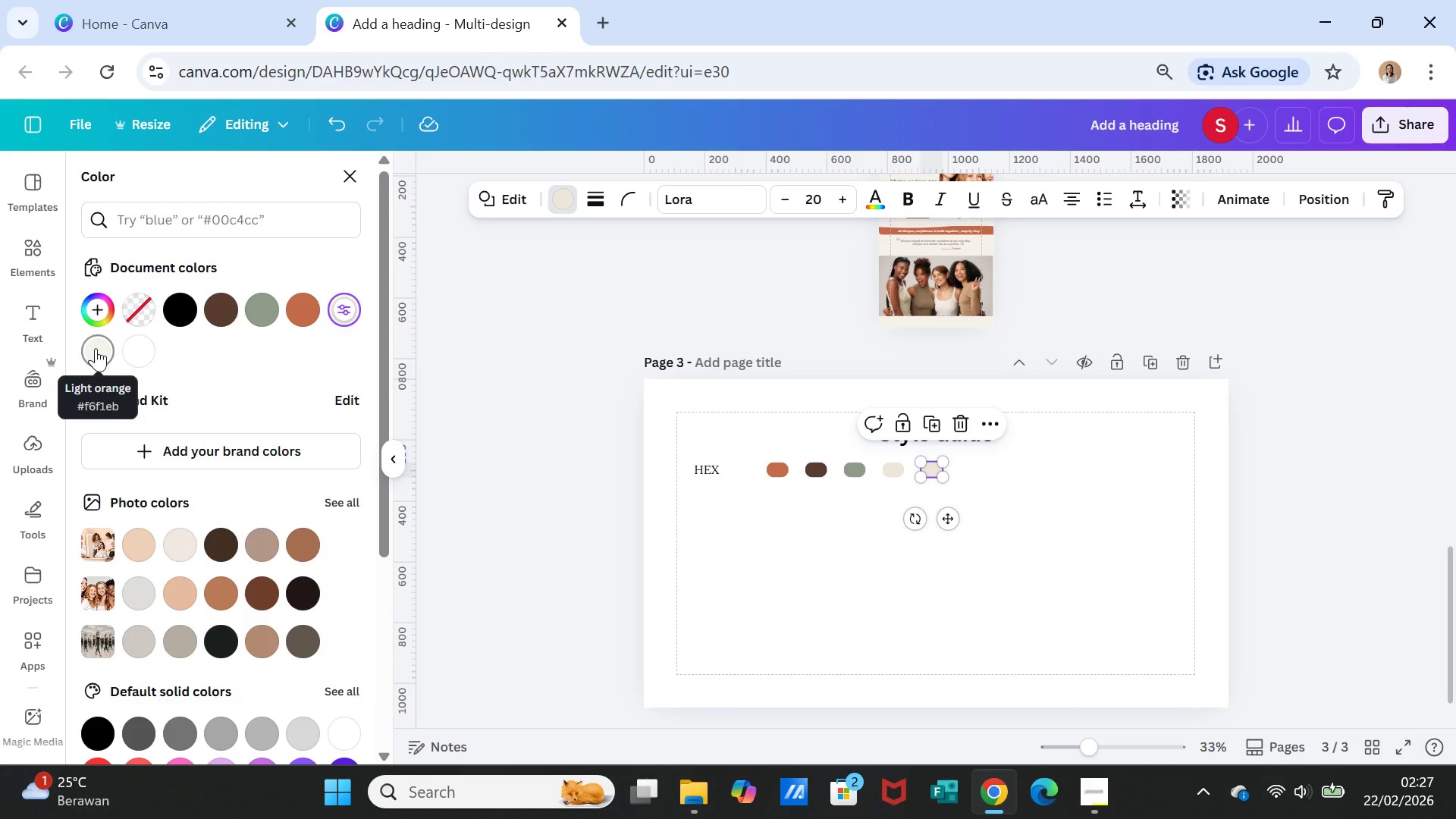 
left_click([96, 348])
 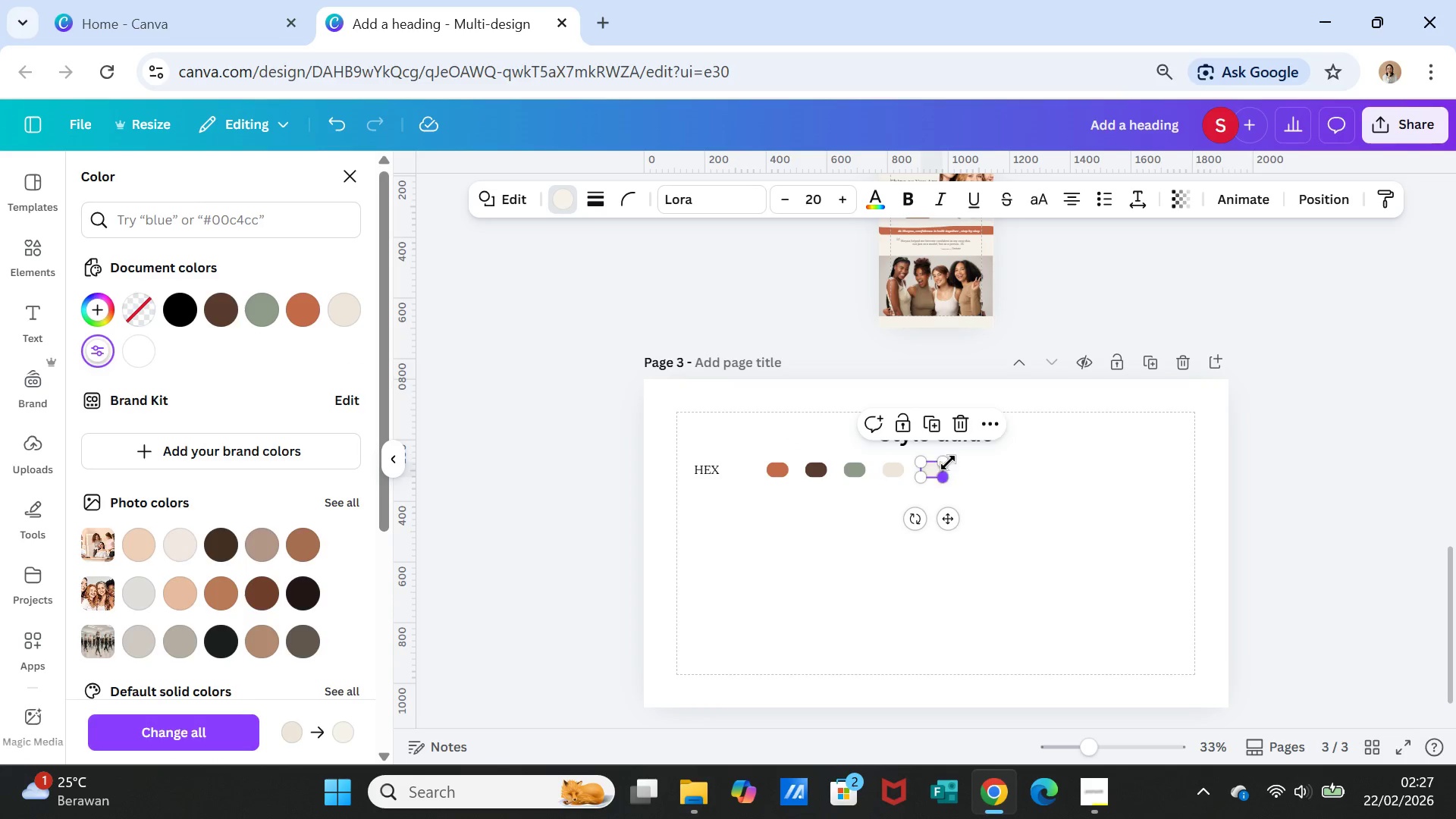 
left_click([929, 426])
 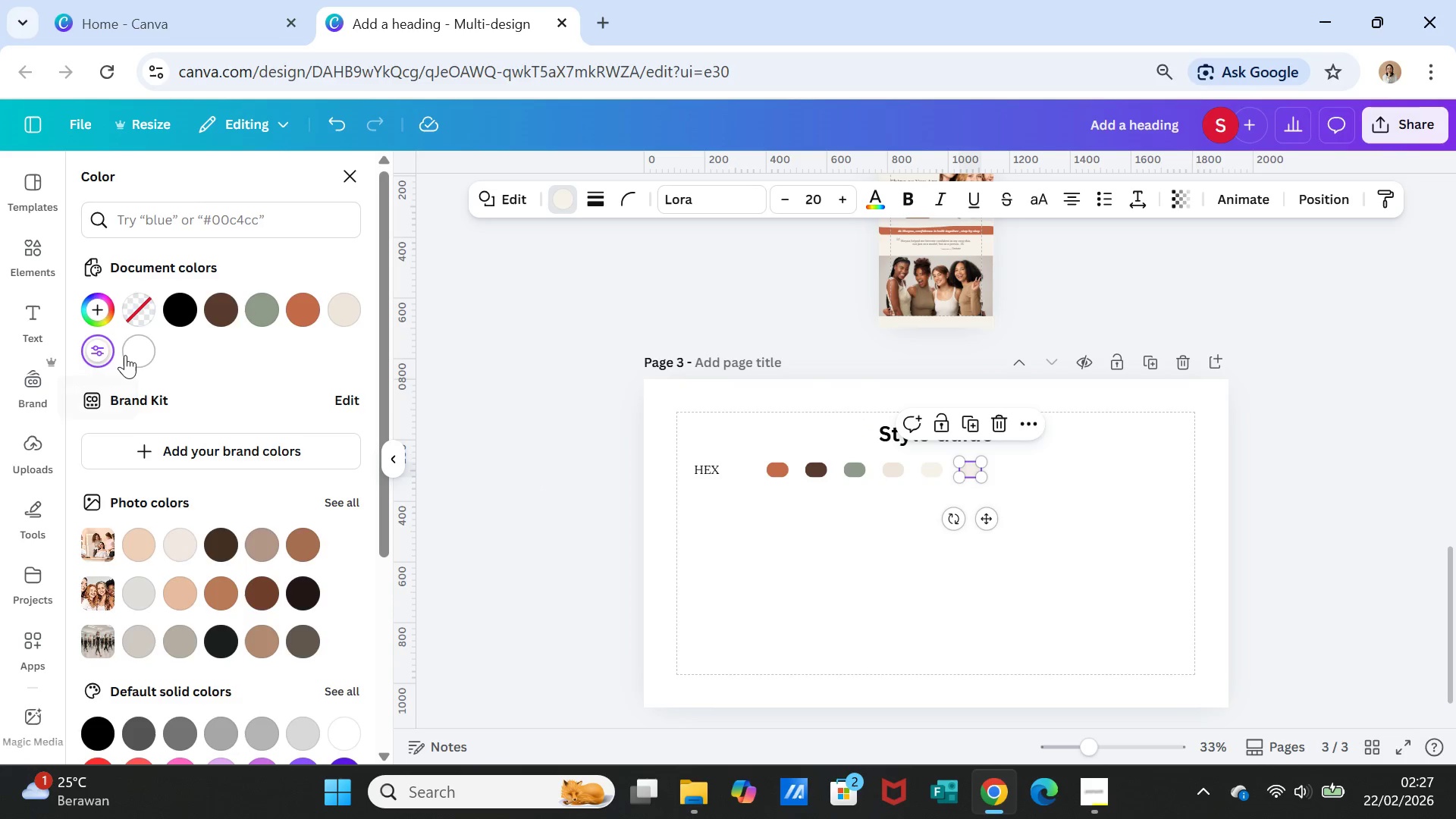 
left_click([134, 354])
 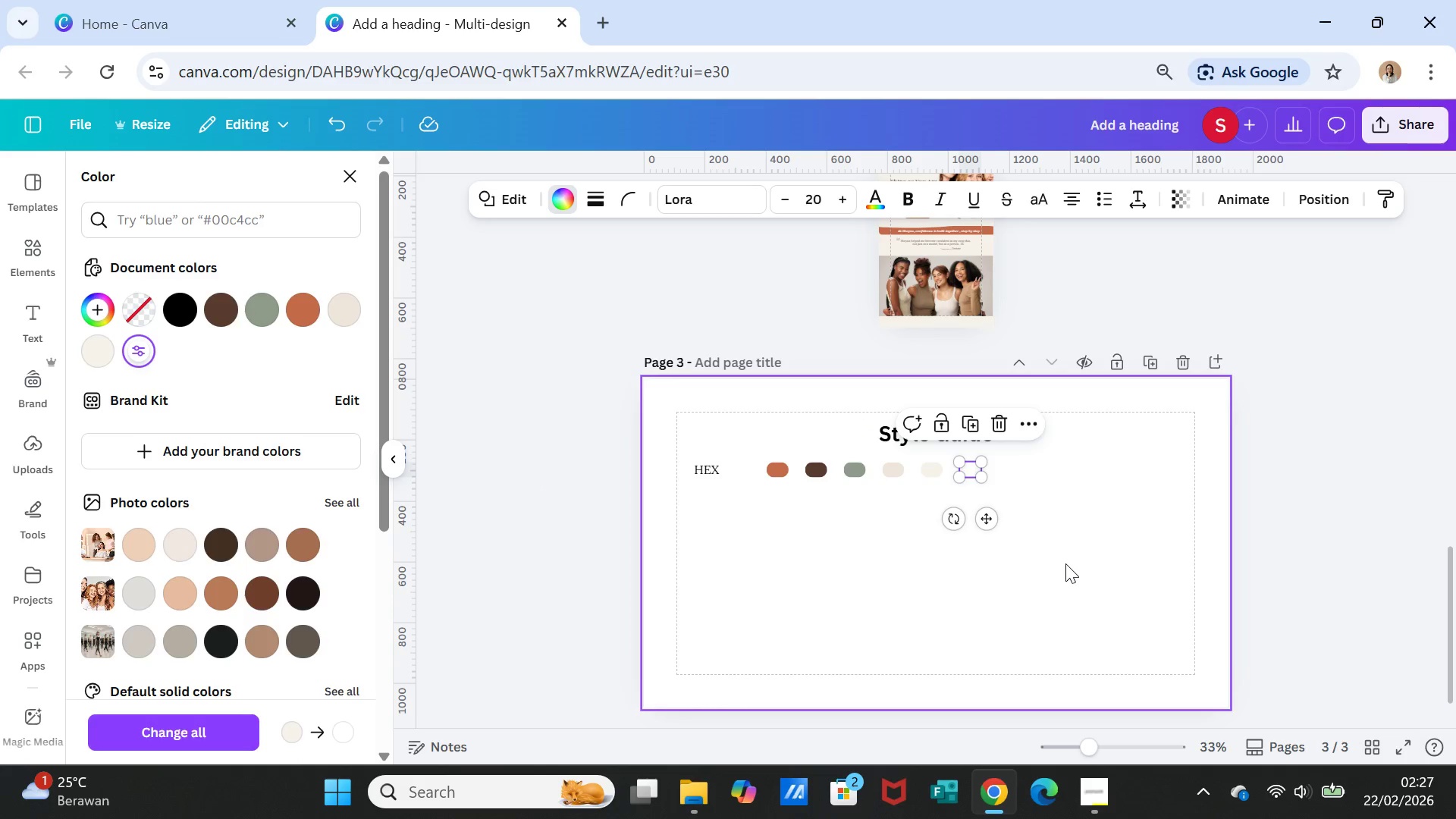 
left_click([1064, 562])
 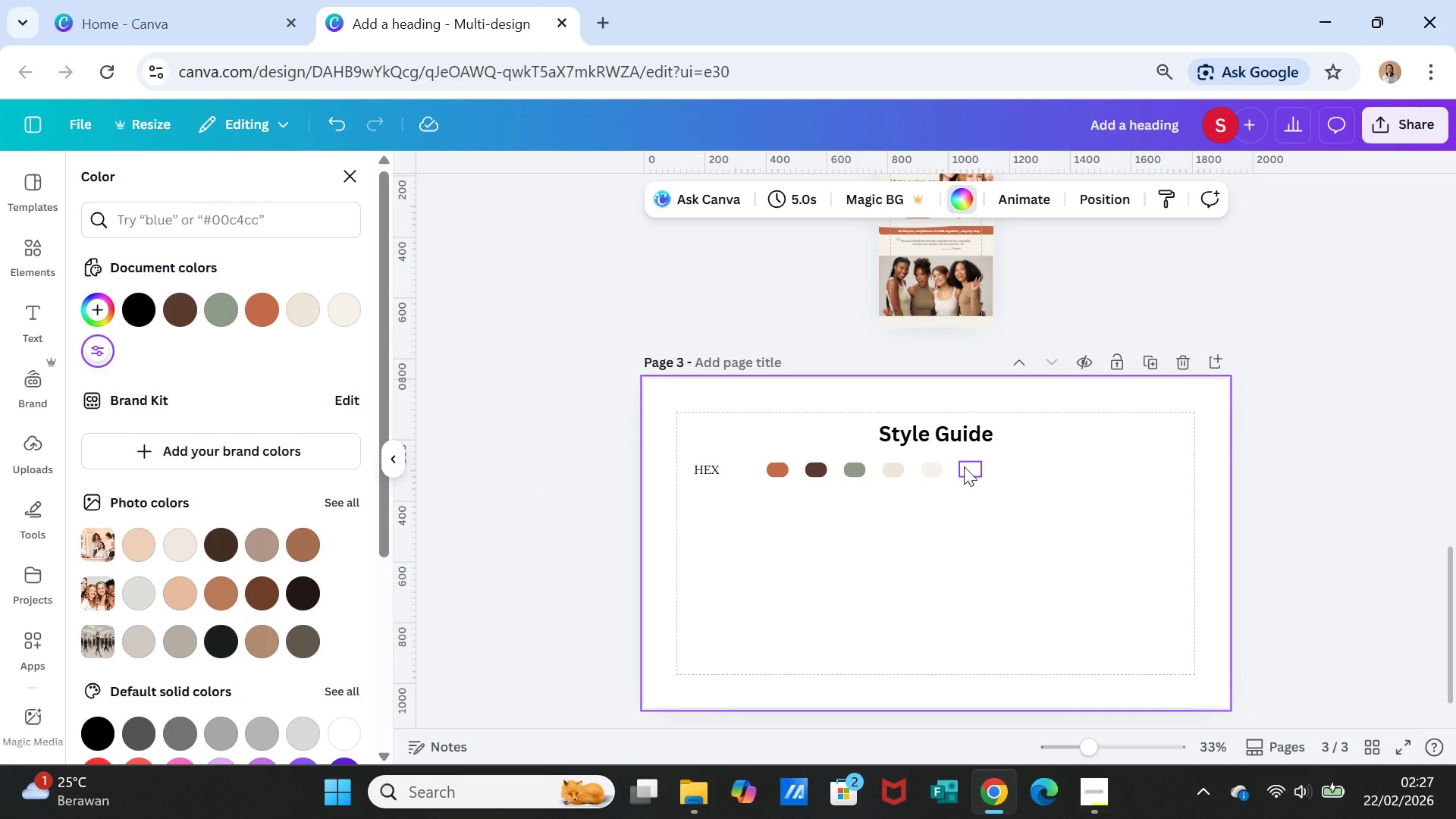 
left_click([964, 464])
 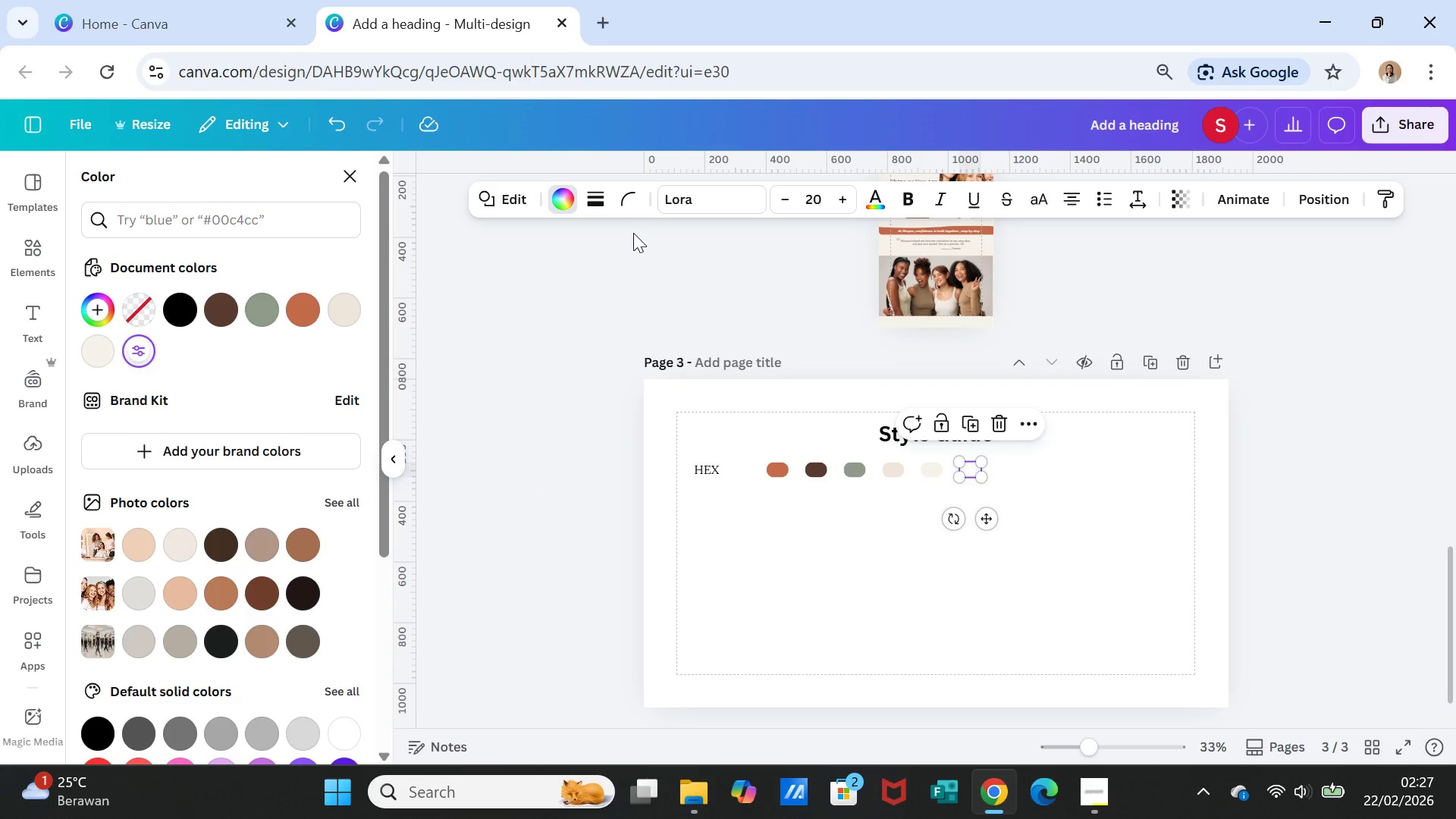 
left_click_drag(start_coordinate=[606, 221], to_coordinate=[615, 232])
 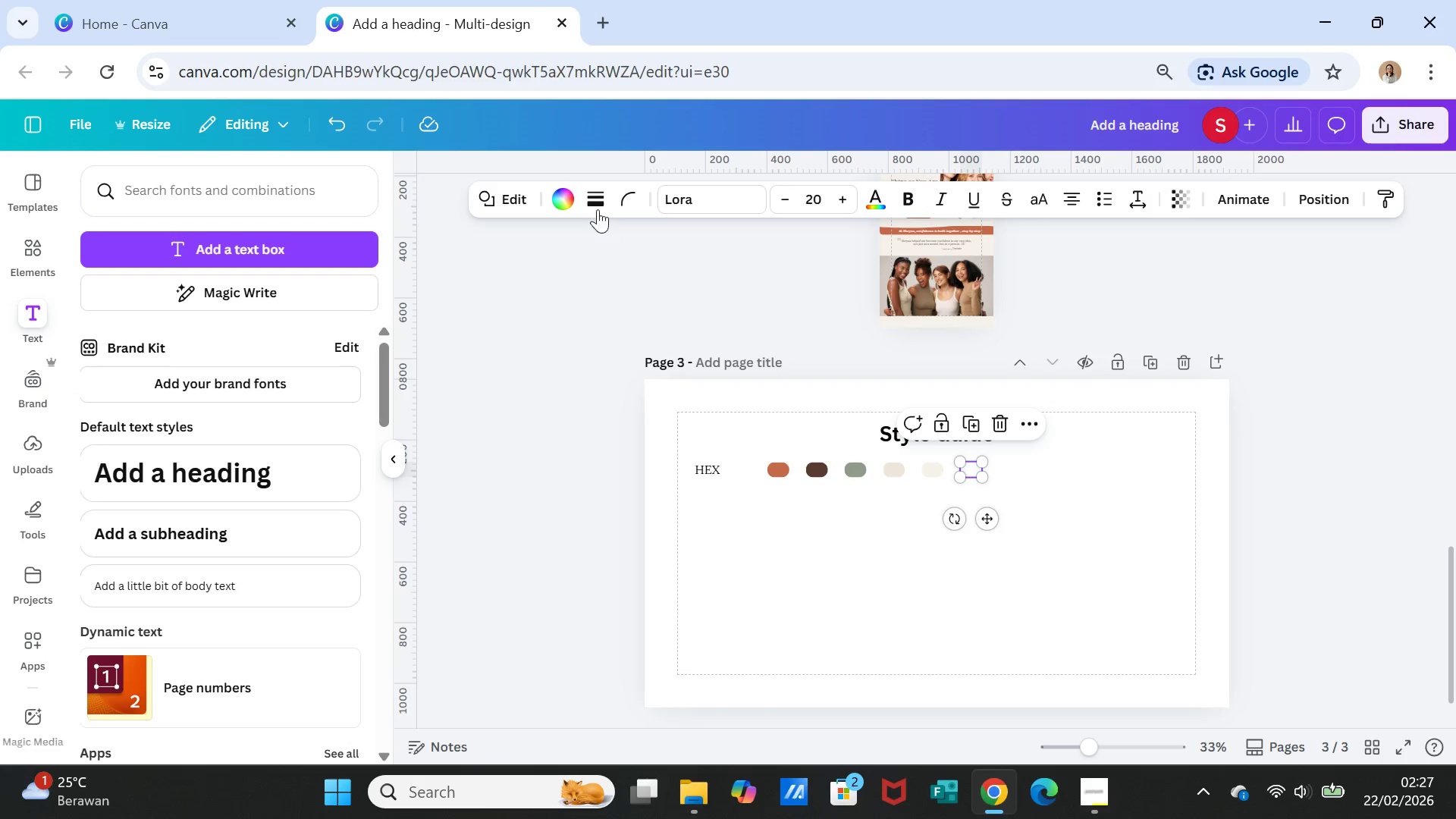 
left_click([598, 206])
 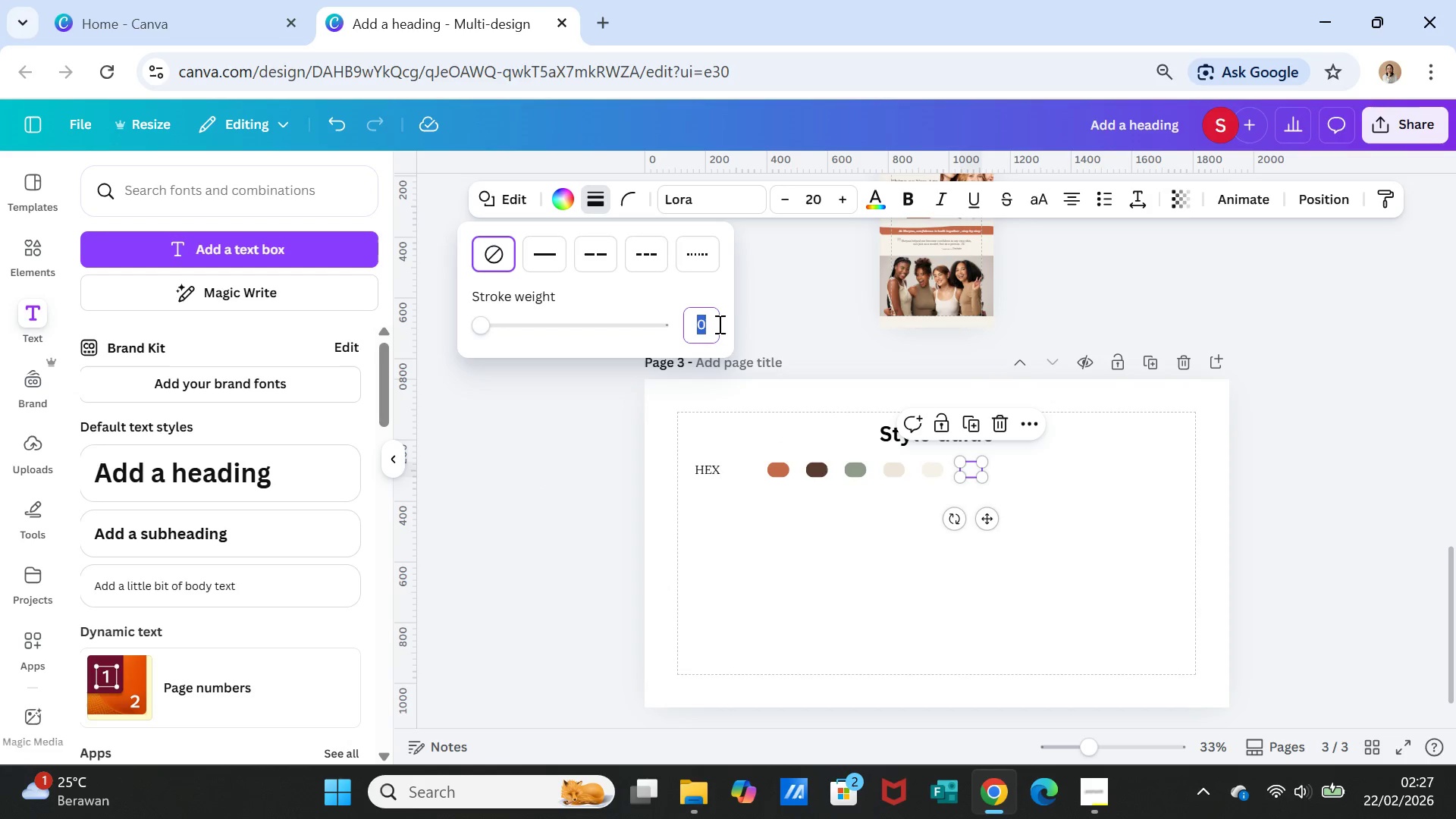 
key(1)
 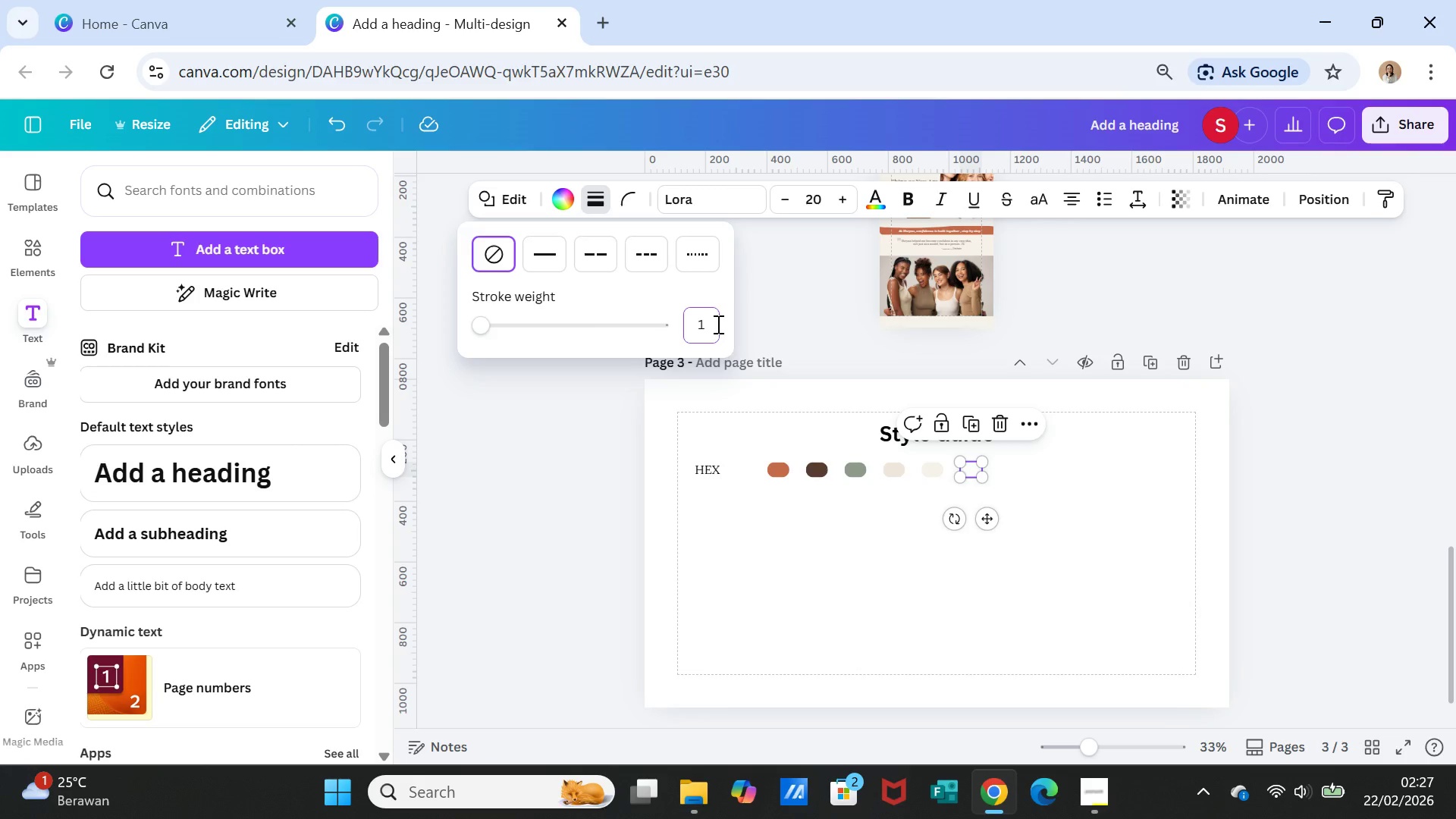 
key(Enter)
 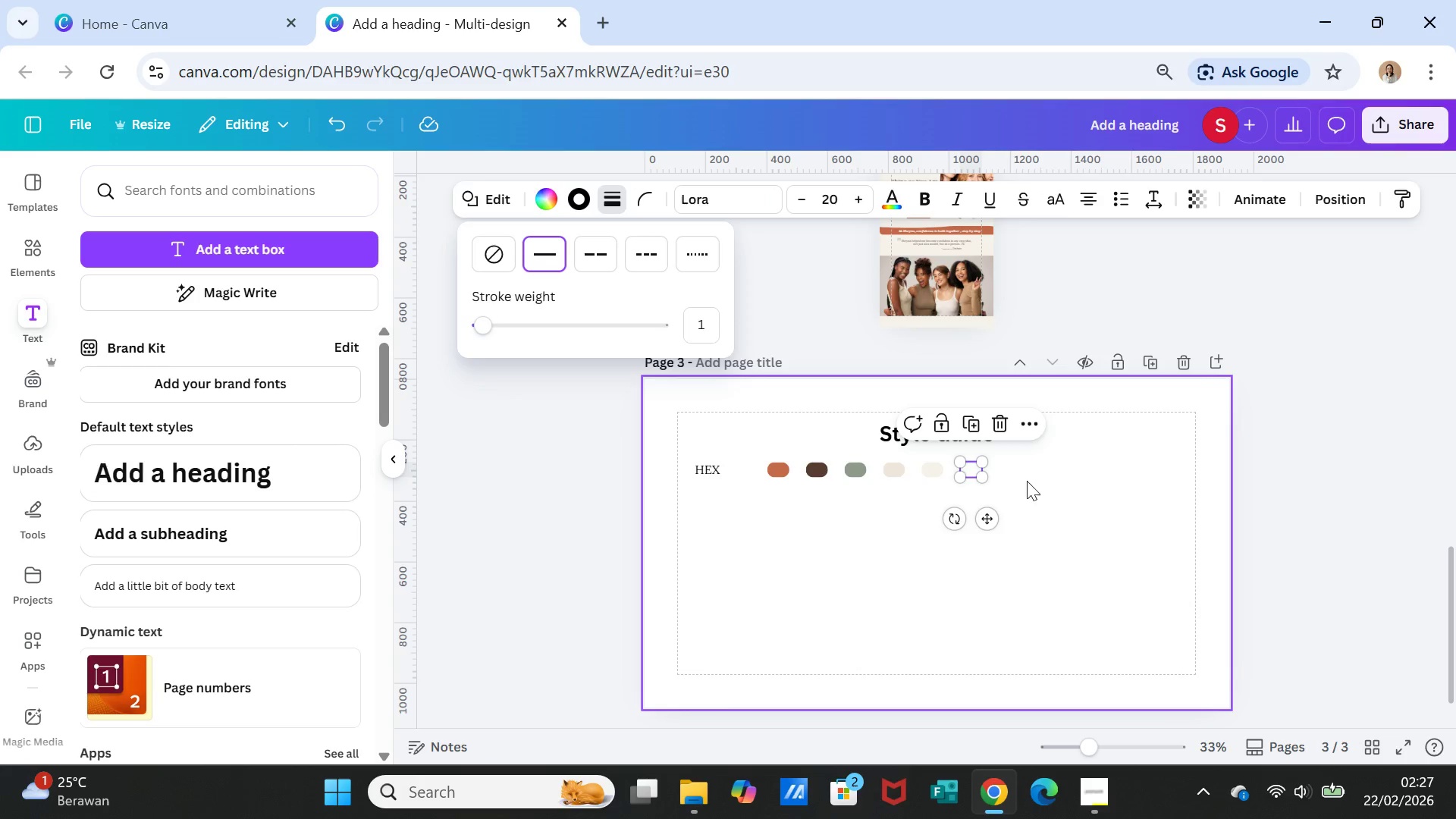 
left_click([1033, 488])
 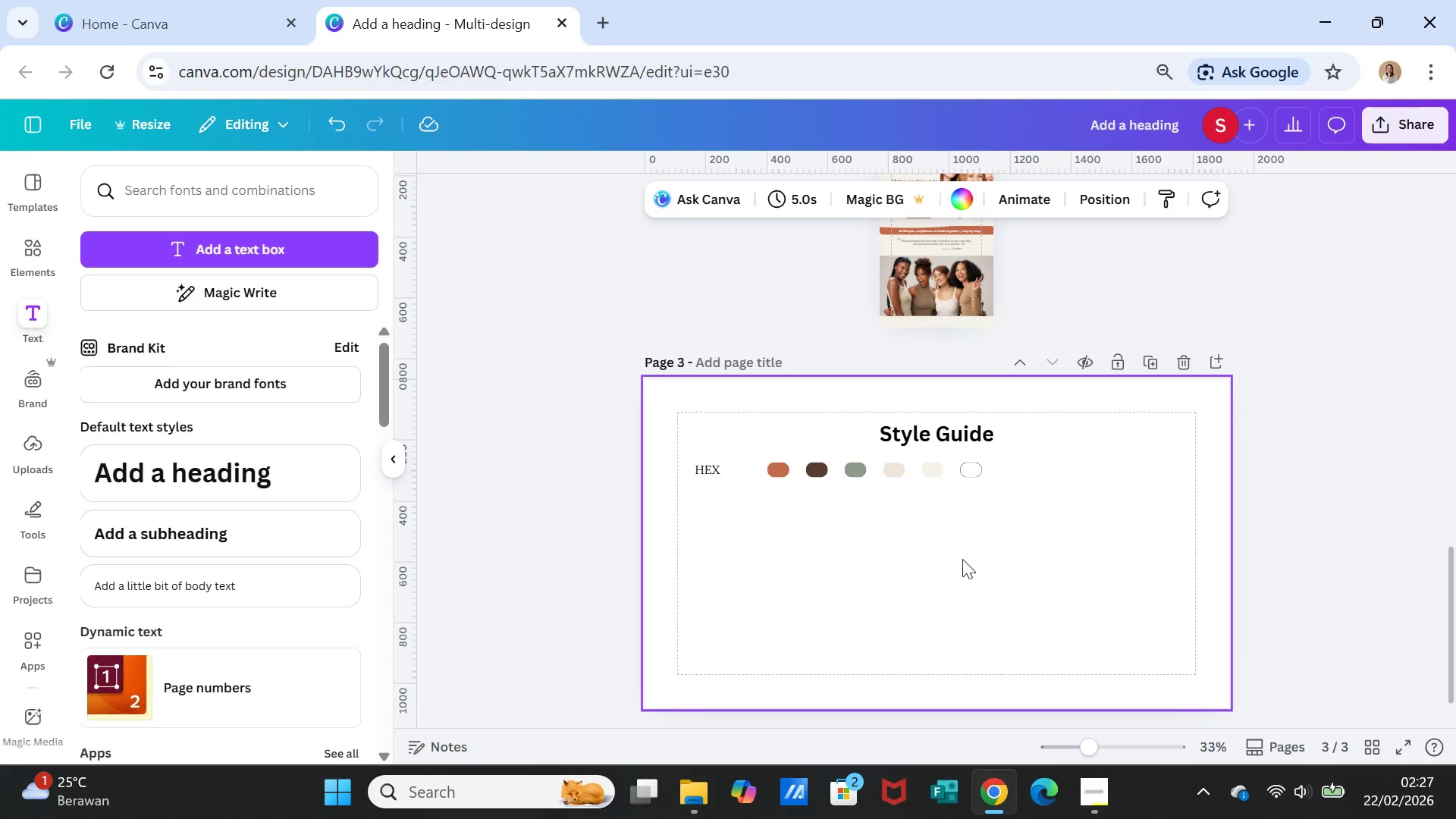 
wait(7.95)
 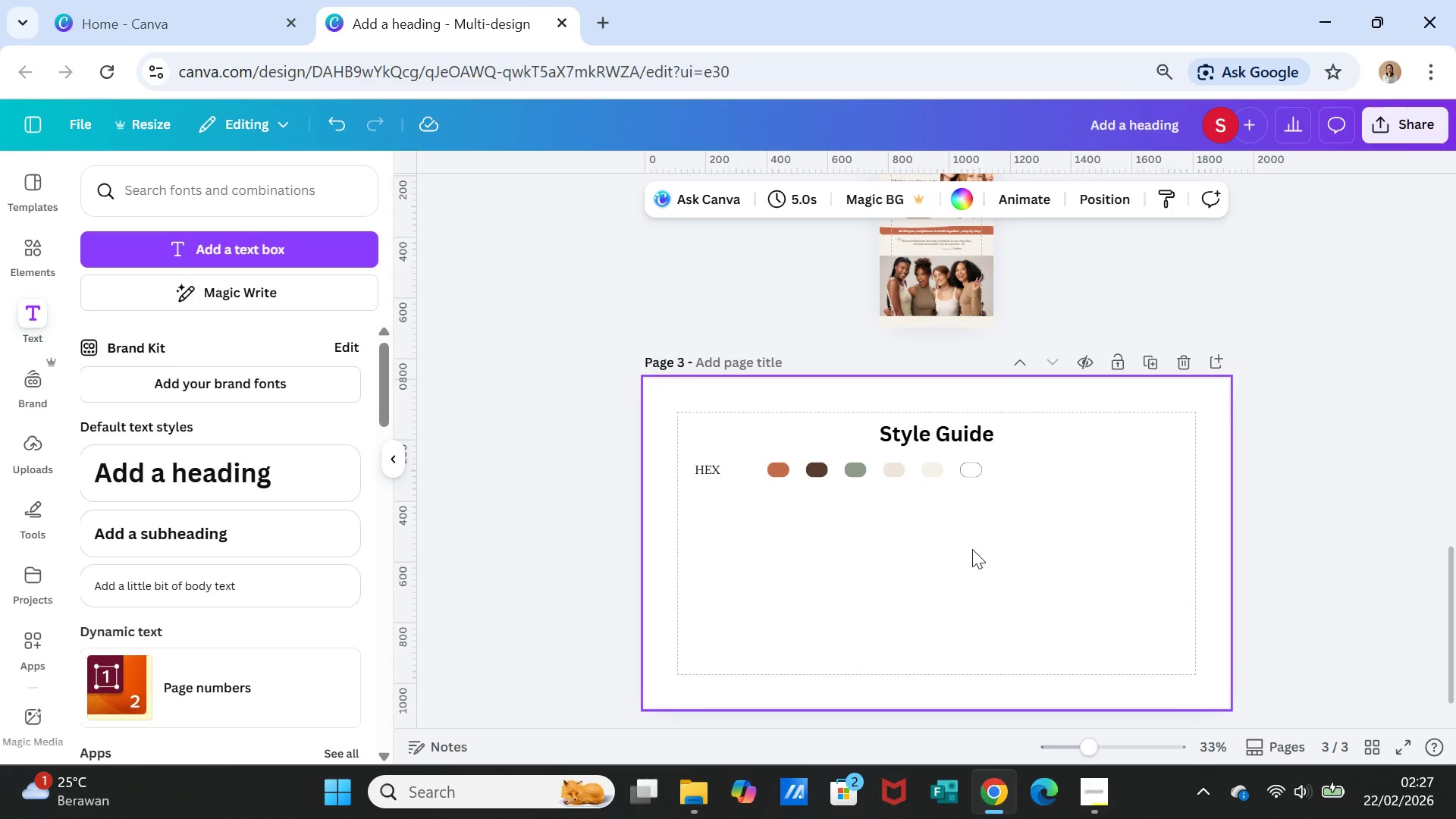 
left_click([36, 318])
 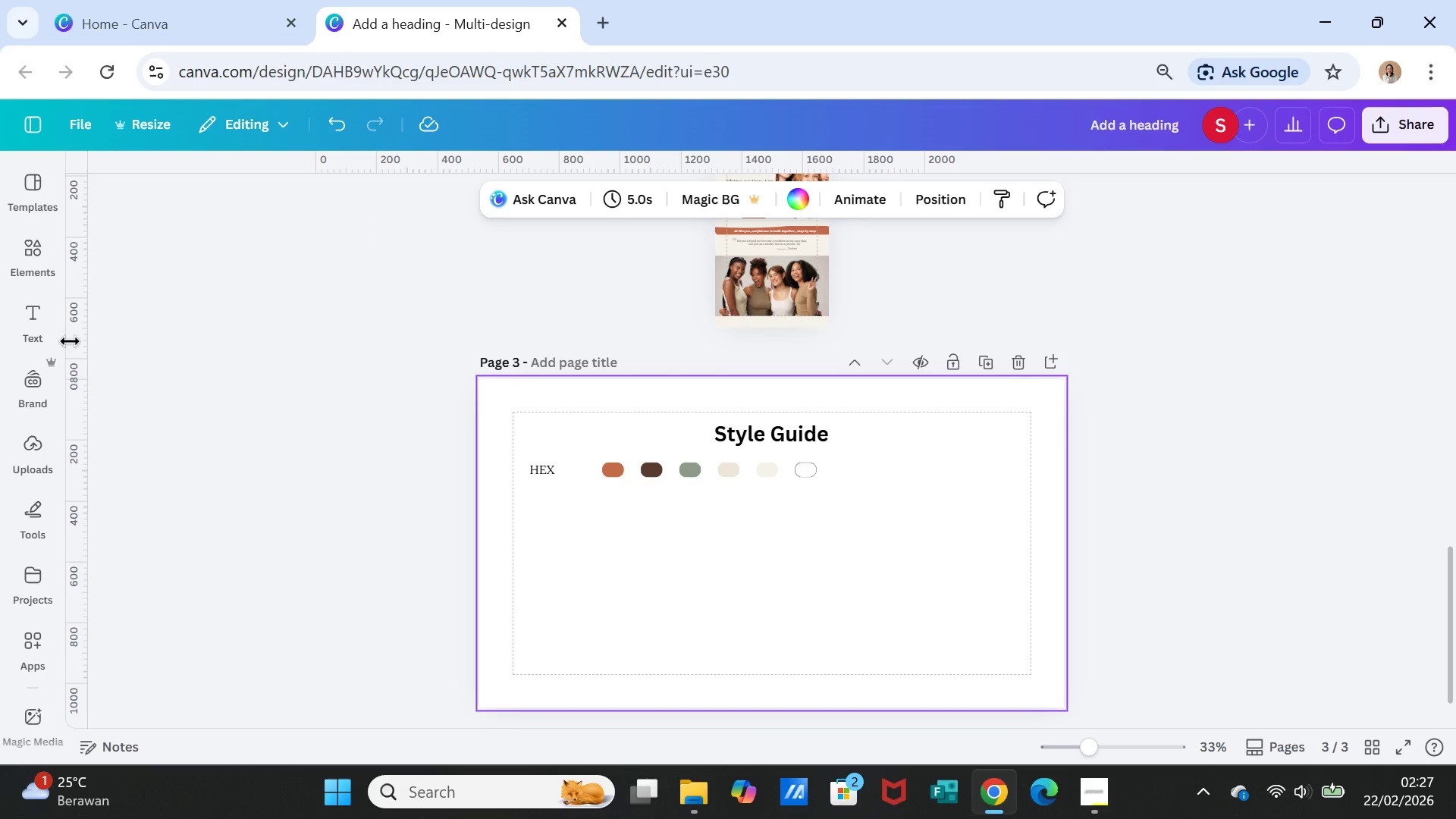 
left_click([39, 319])
 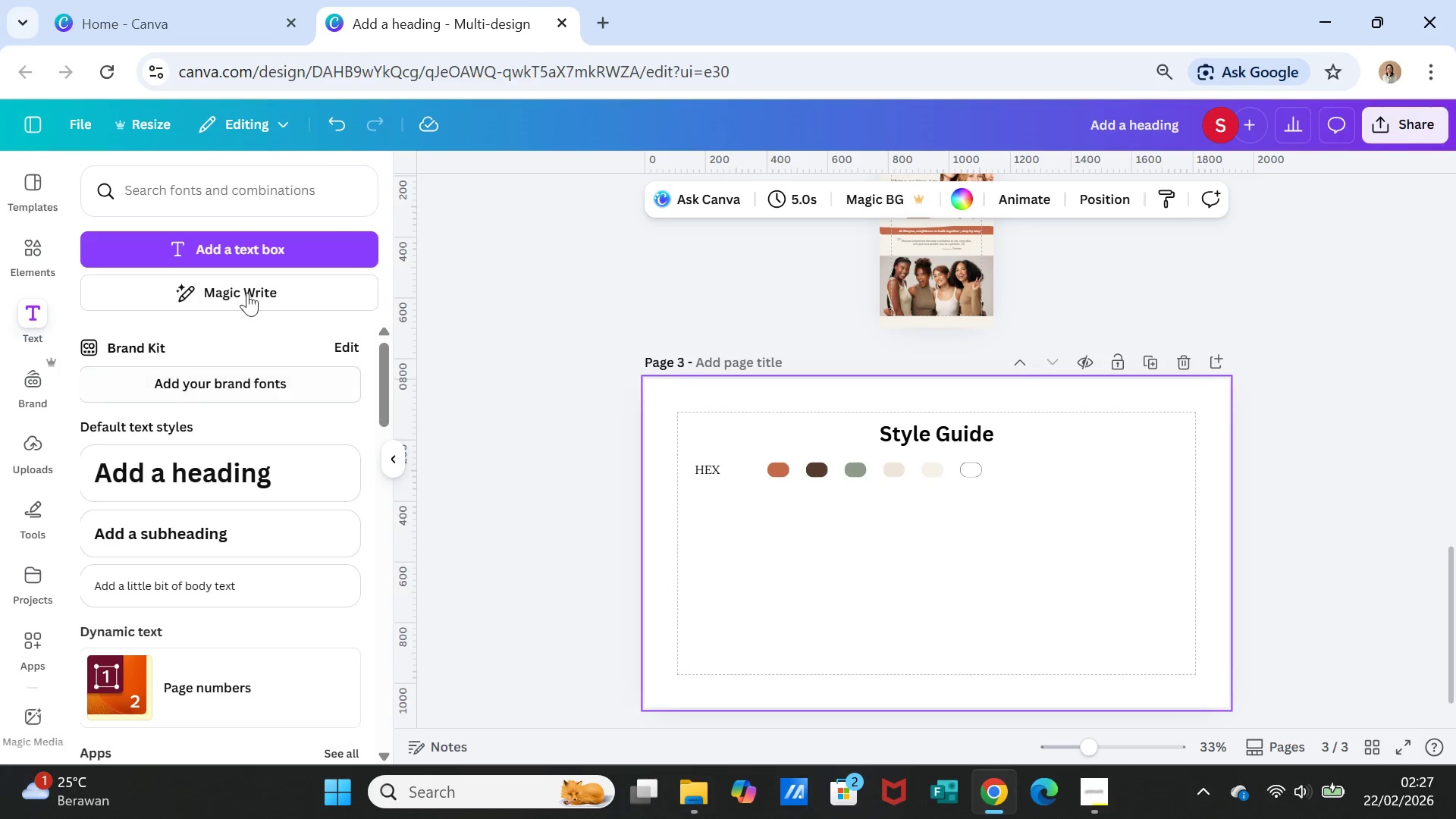 
left_click([259, 253])
 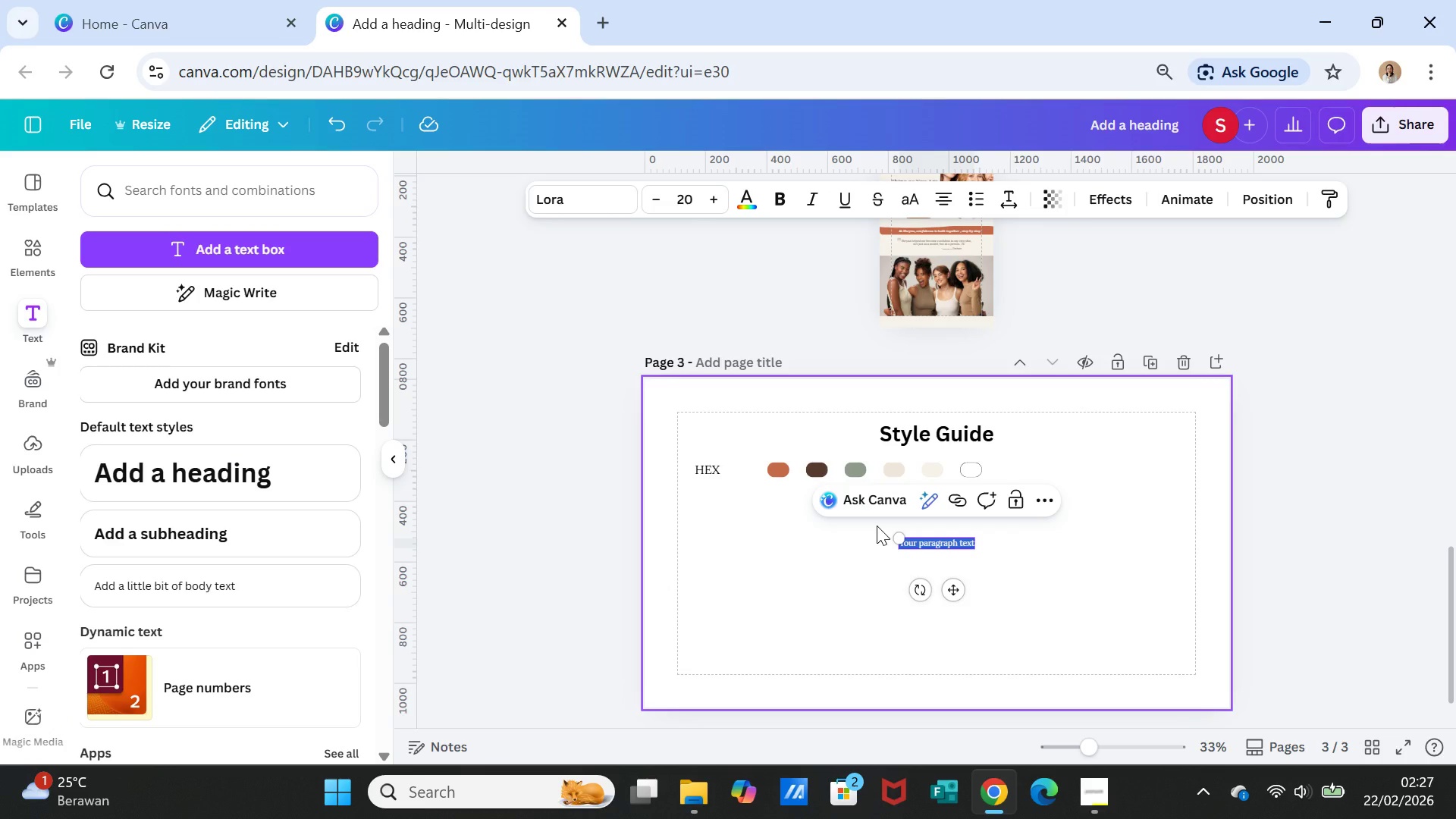 
type(FONT)
 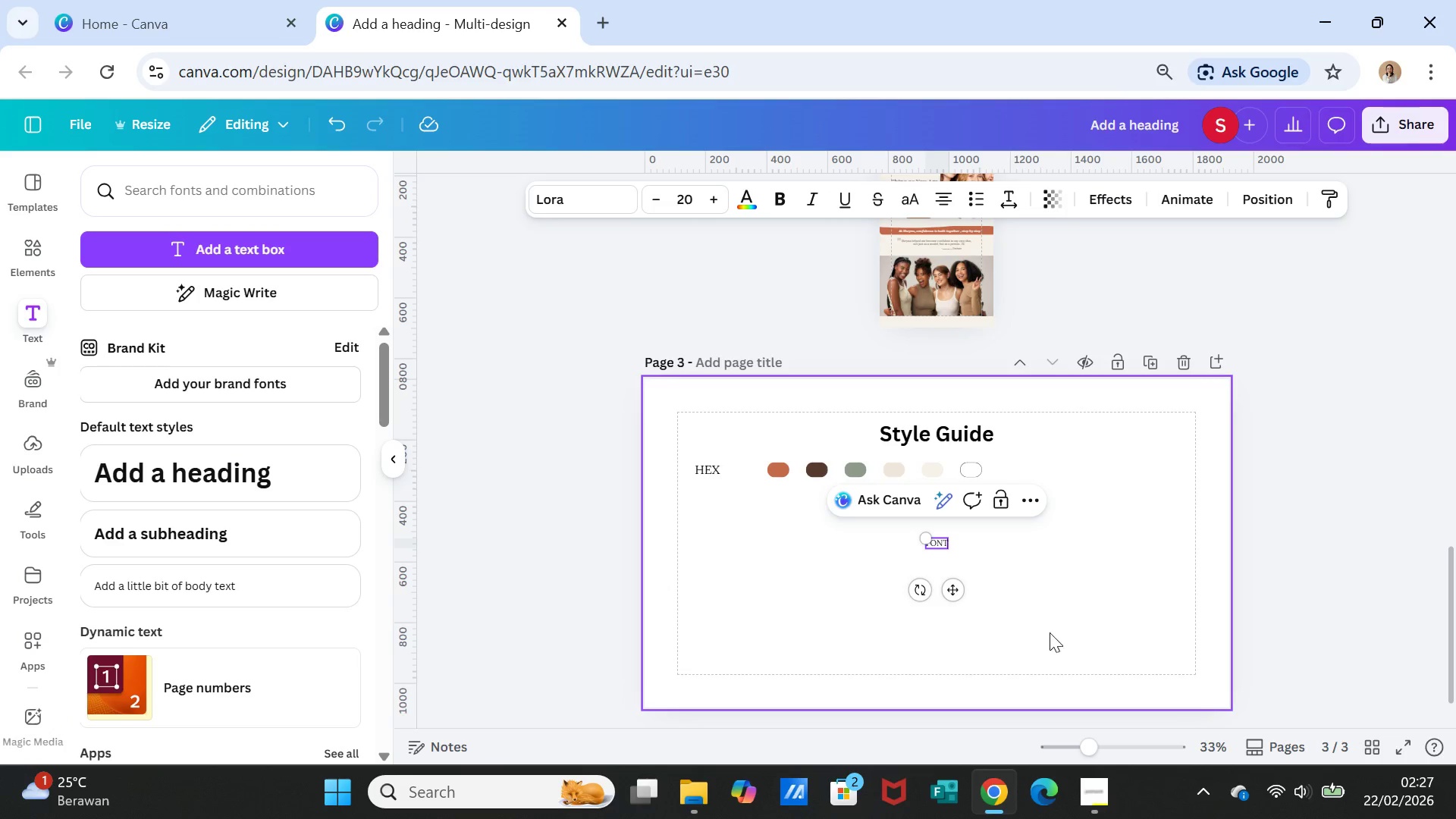 
left_click([1025, 605])
 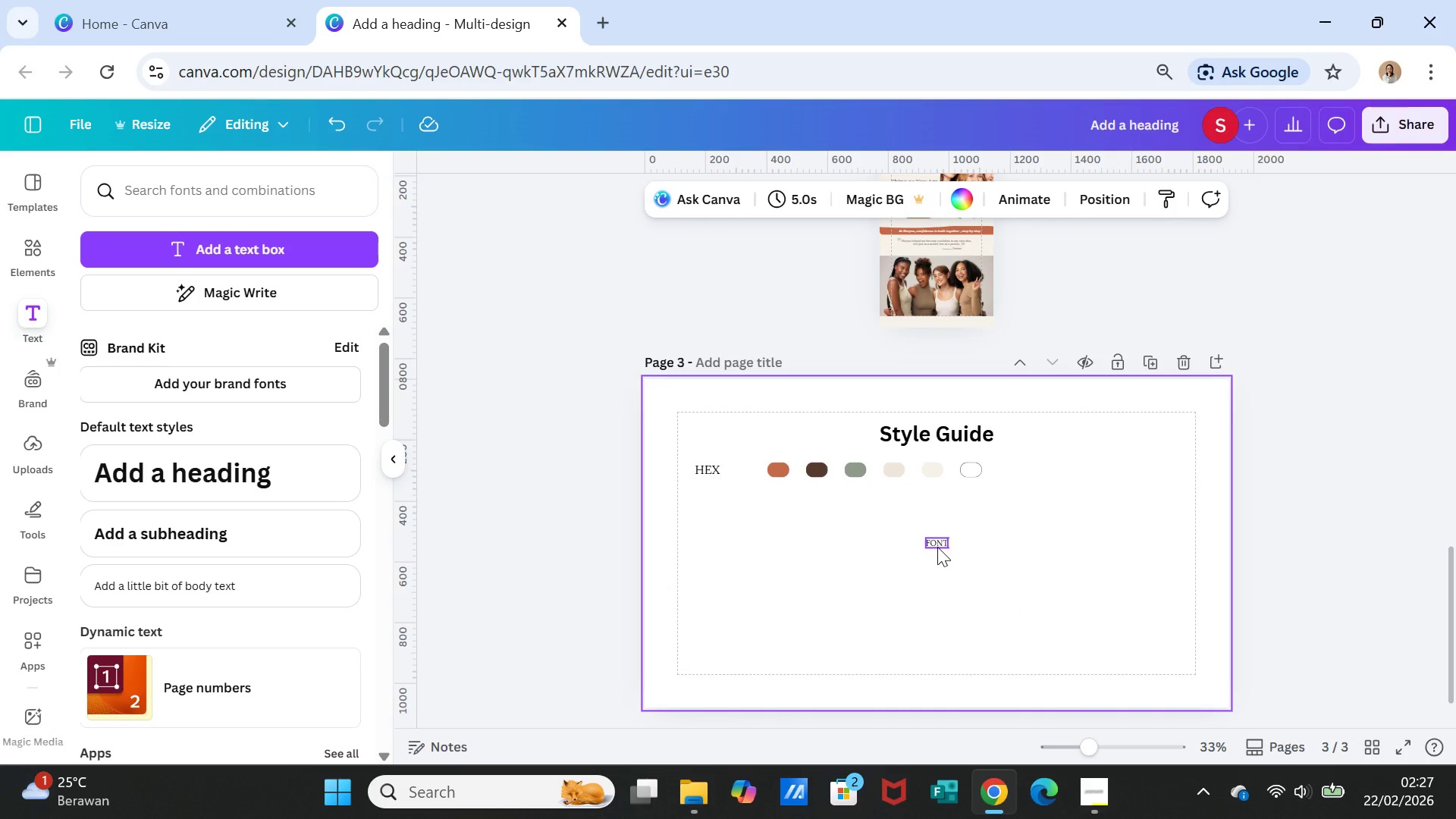 
left_click([938, 546])
 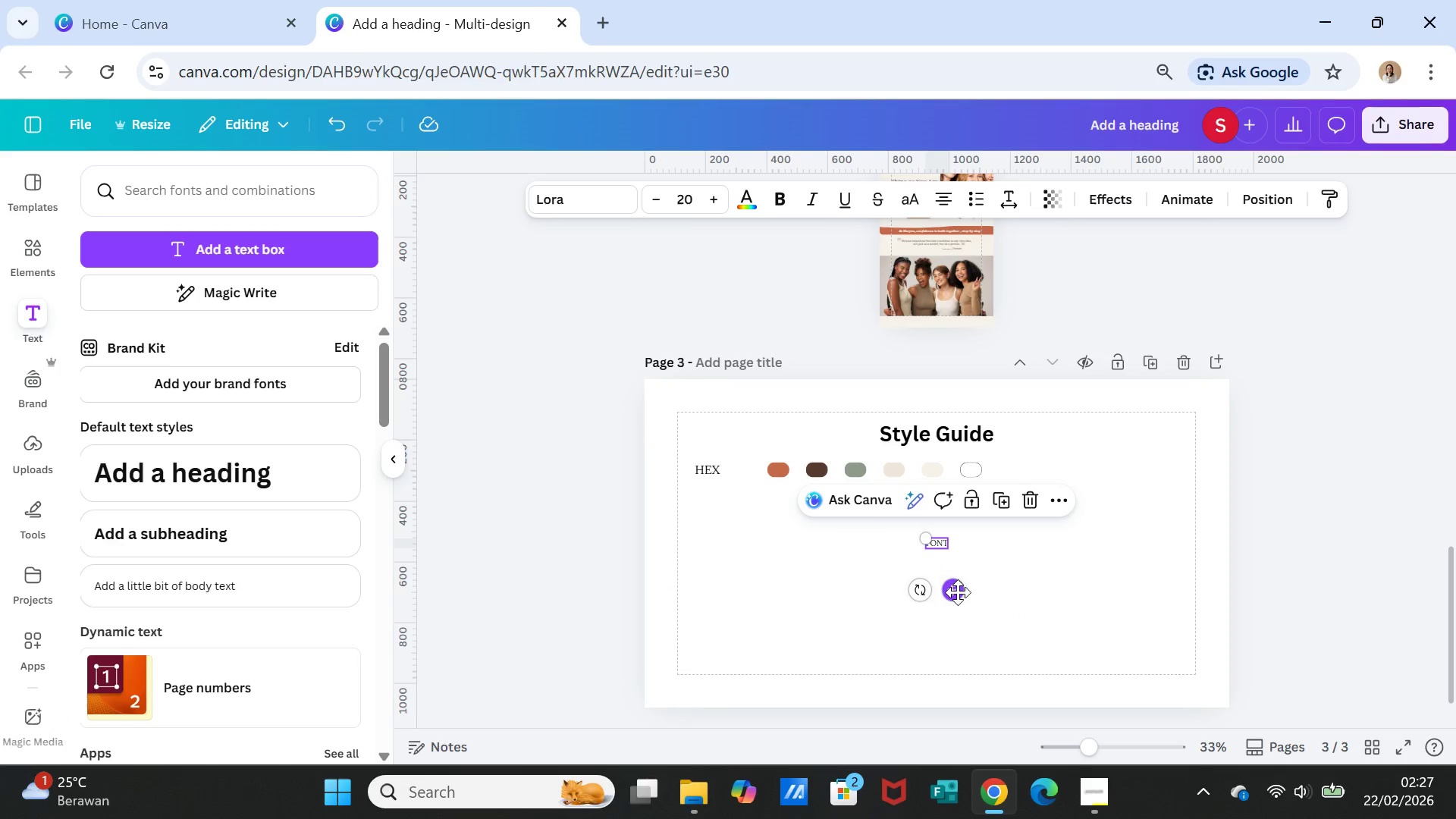 
left_click_drag(start_coordinate=[958, 592], to_coordinate=[727, 572])
 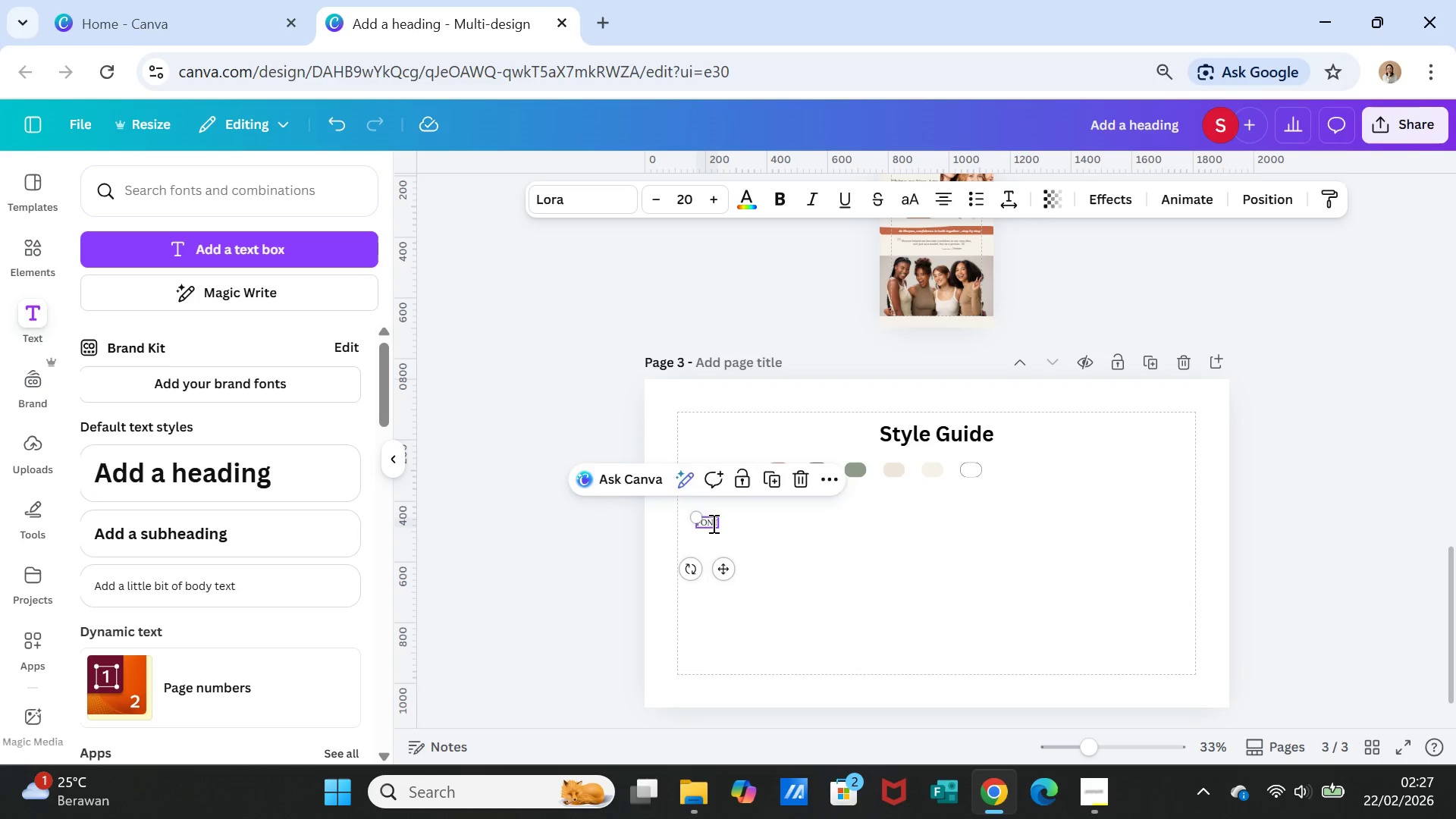 
double_click([712, 523])
 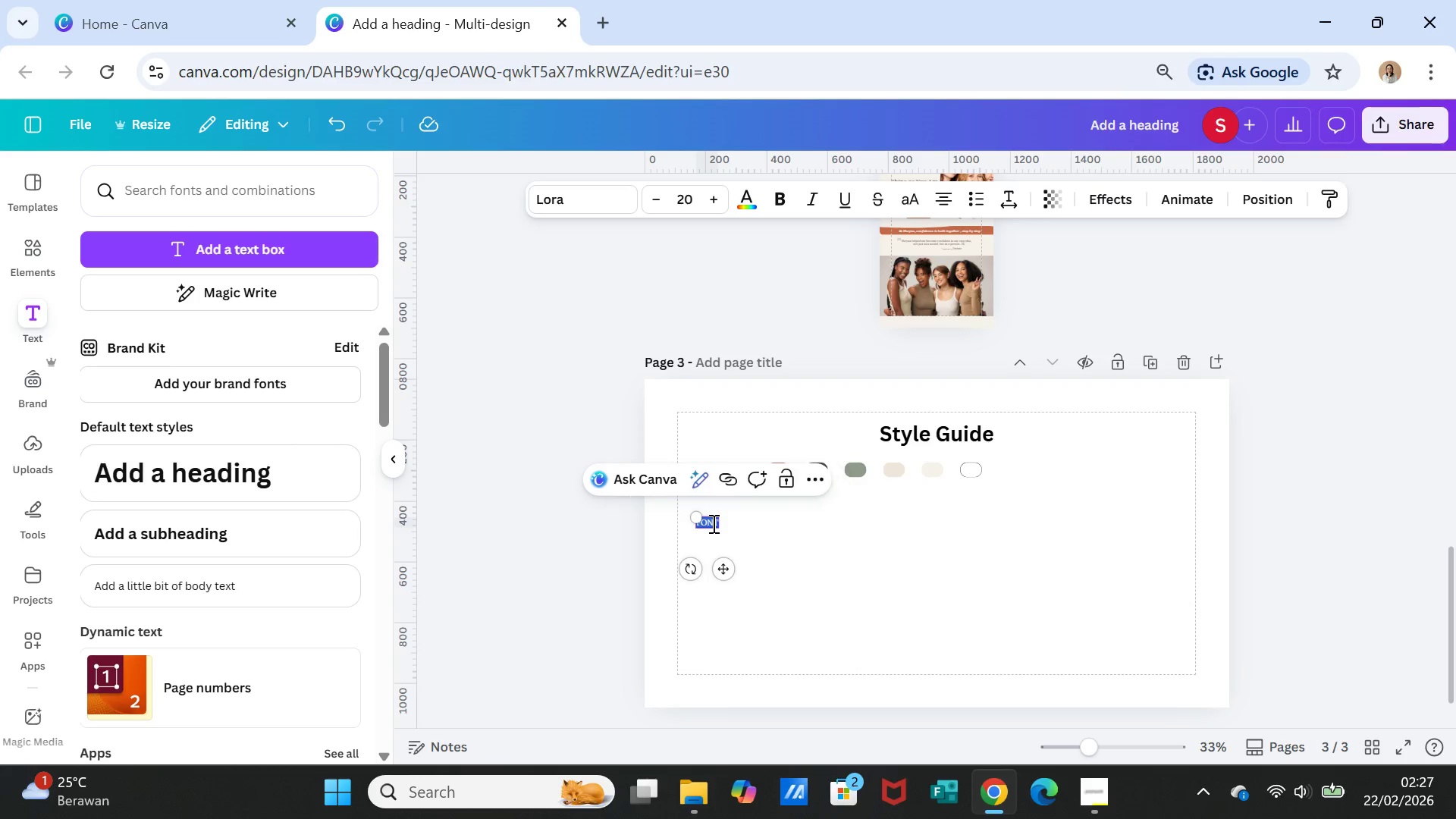 
triple_click([712, 523])
 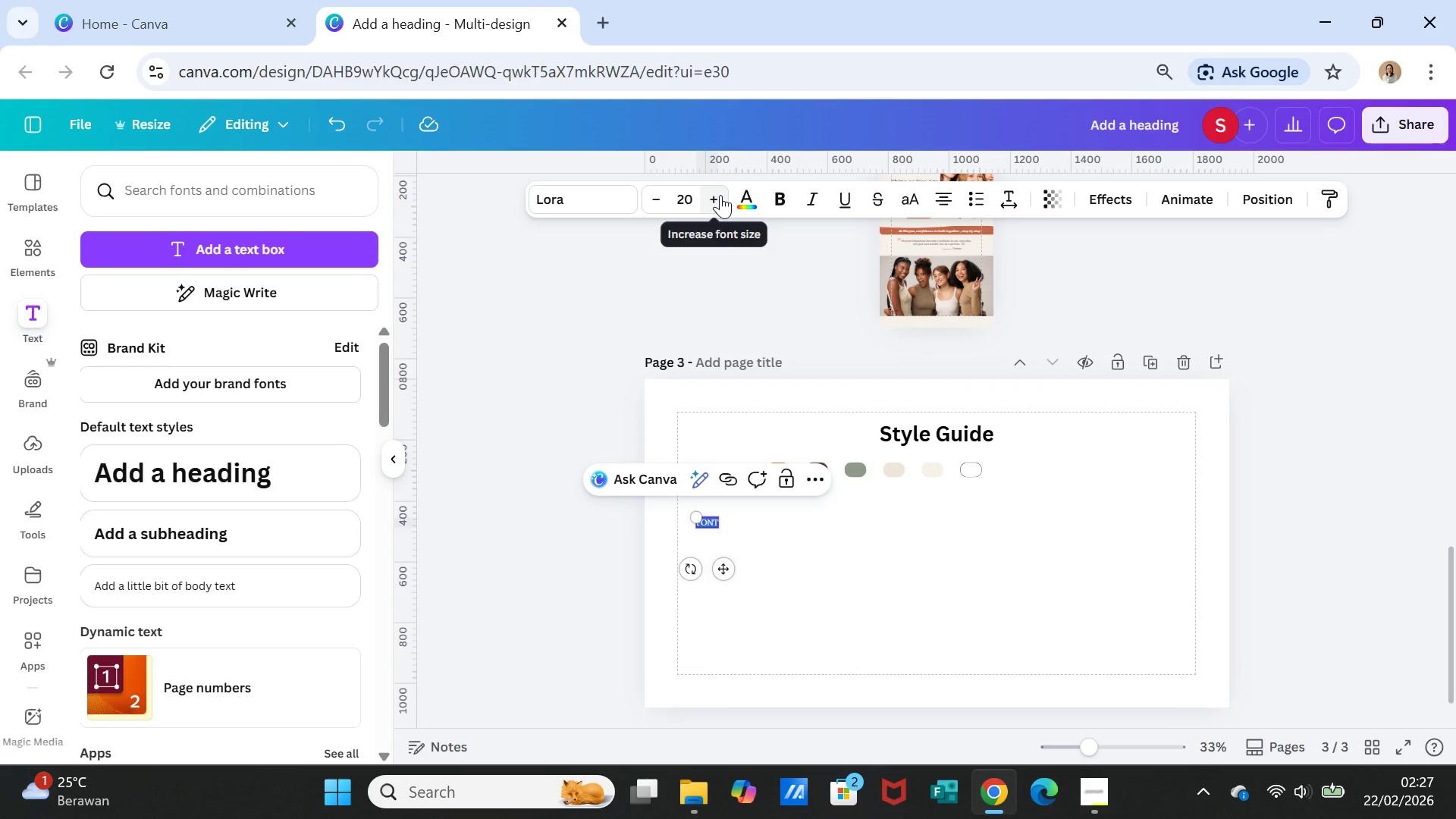 
double_click([720, 195])
 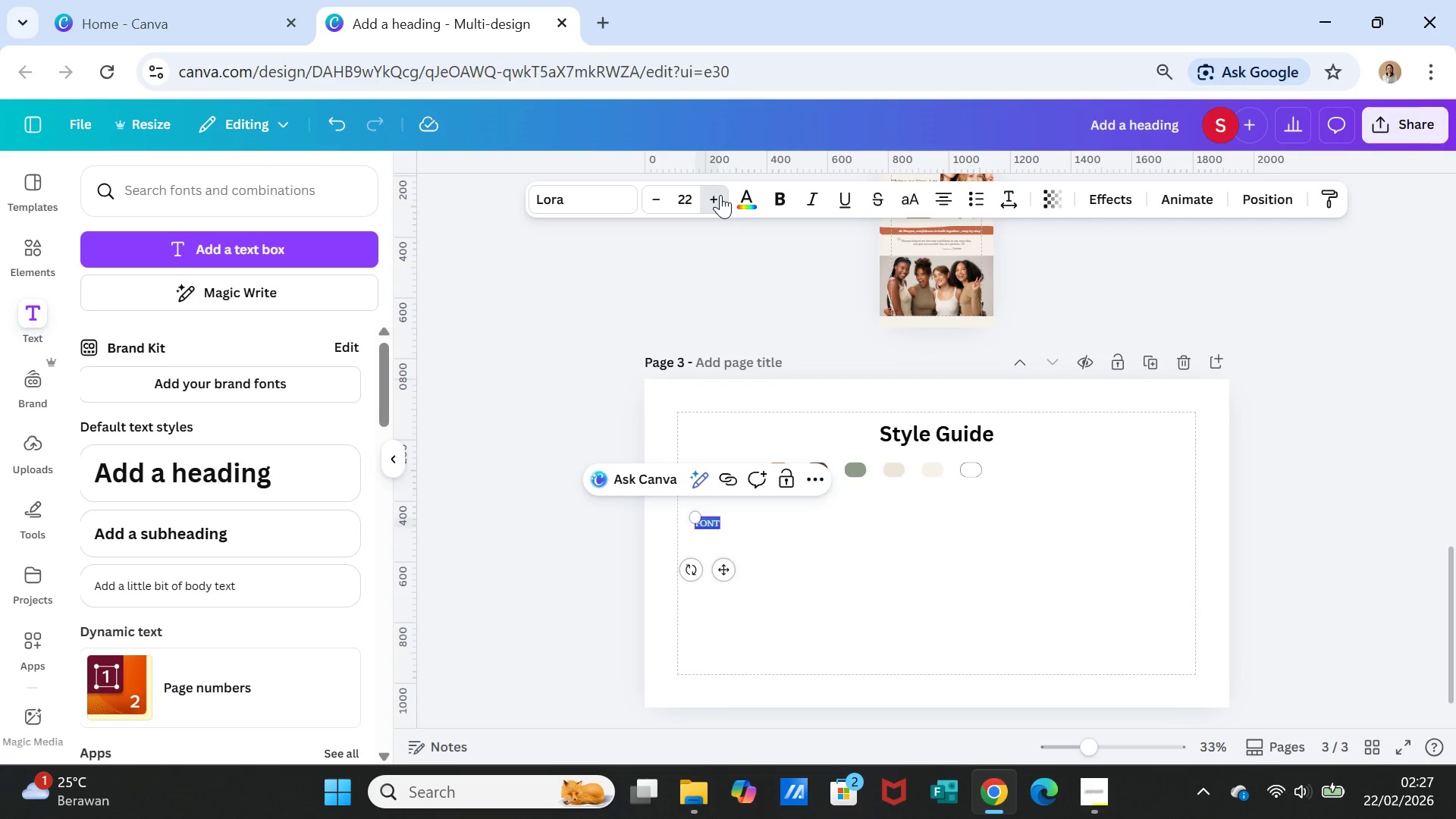 
triple_click([720, 195])
 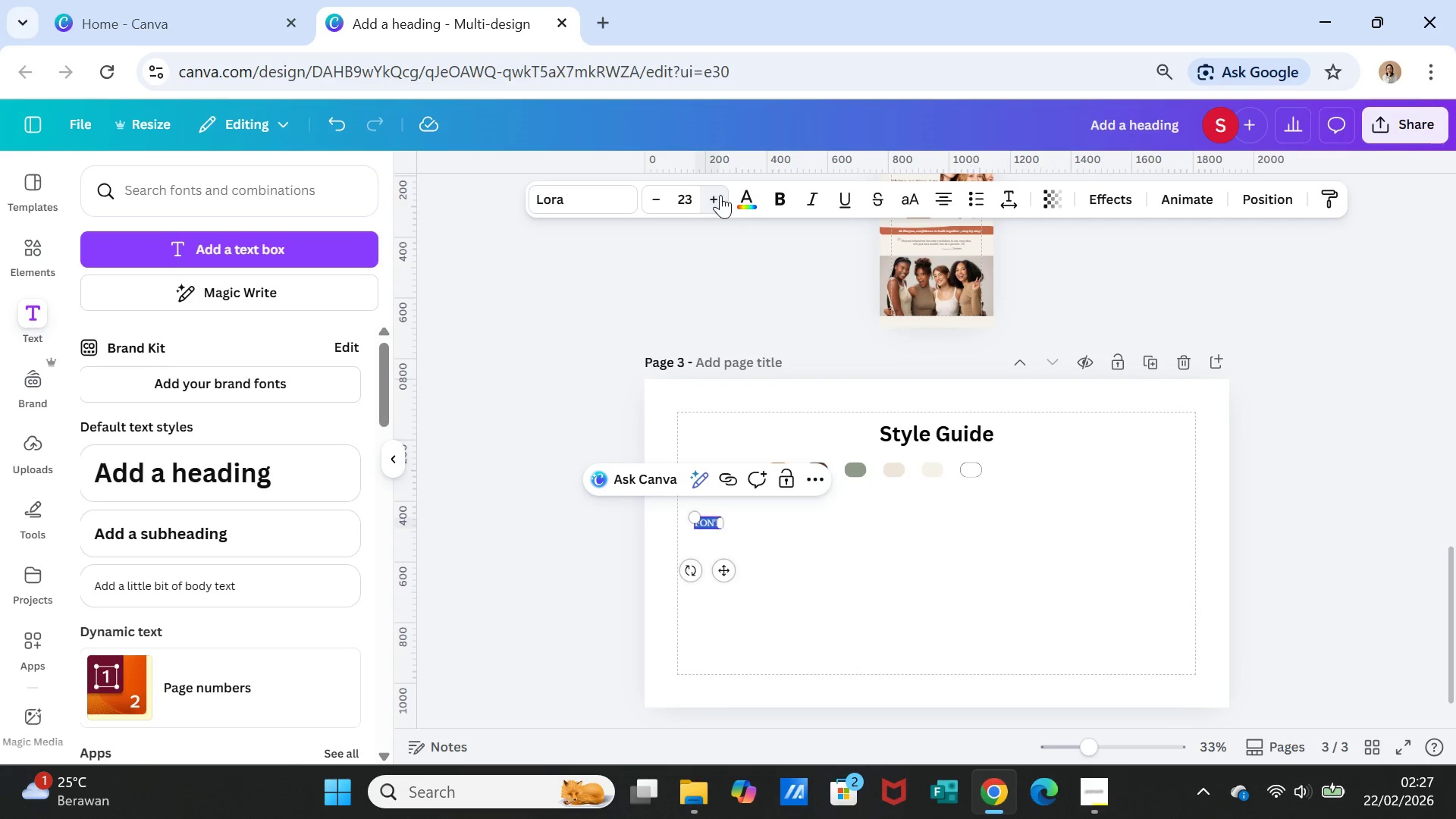 
triple_click([720, 195])
 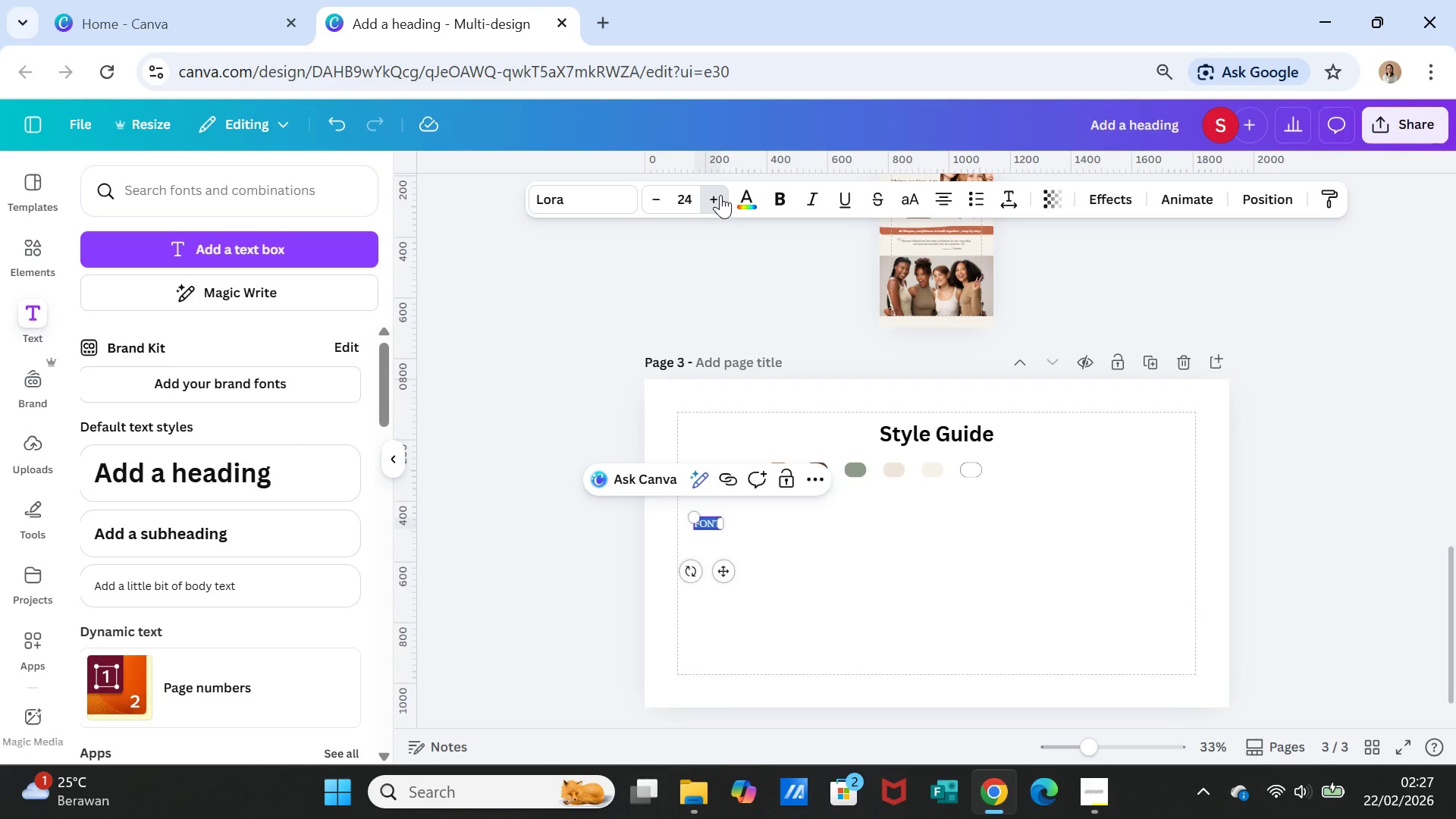 
triple_click([720, 195])
 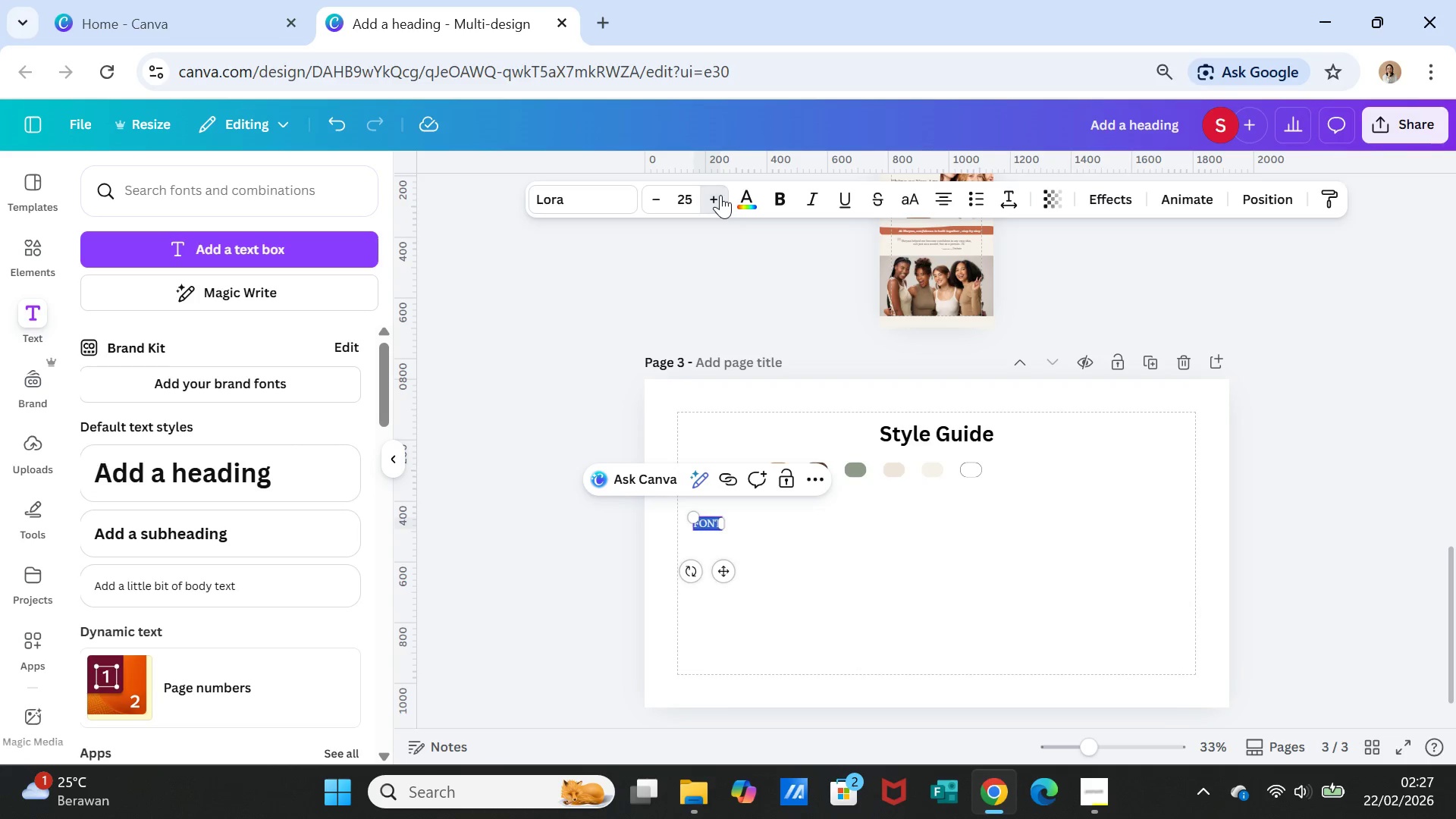 
triple_click([720, 195])
 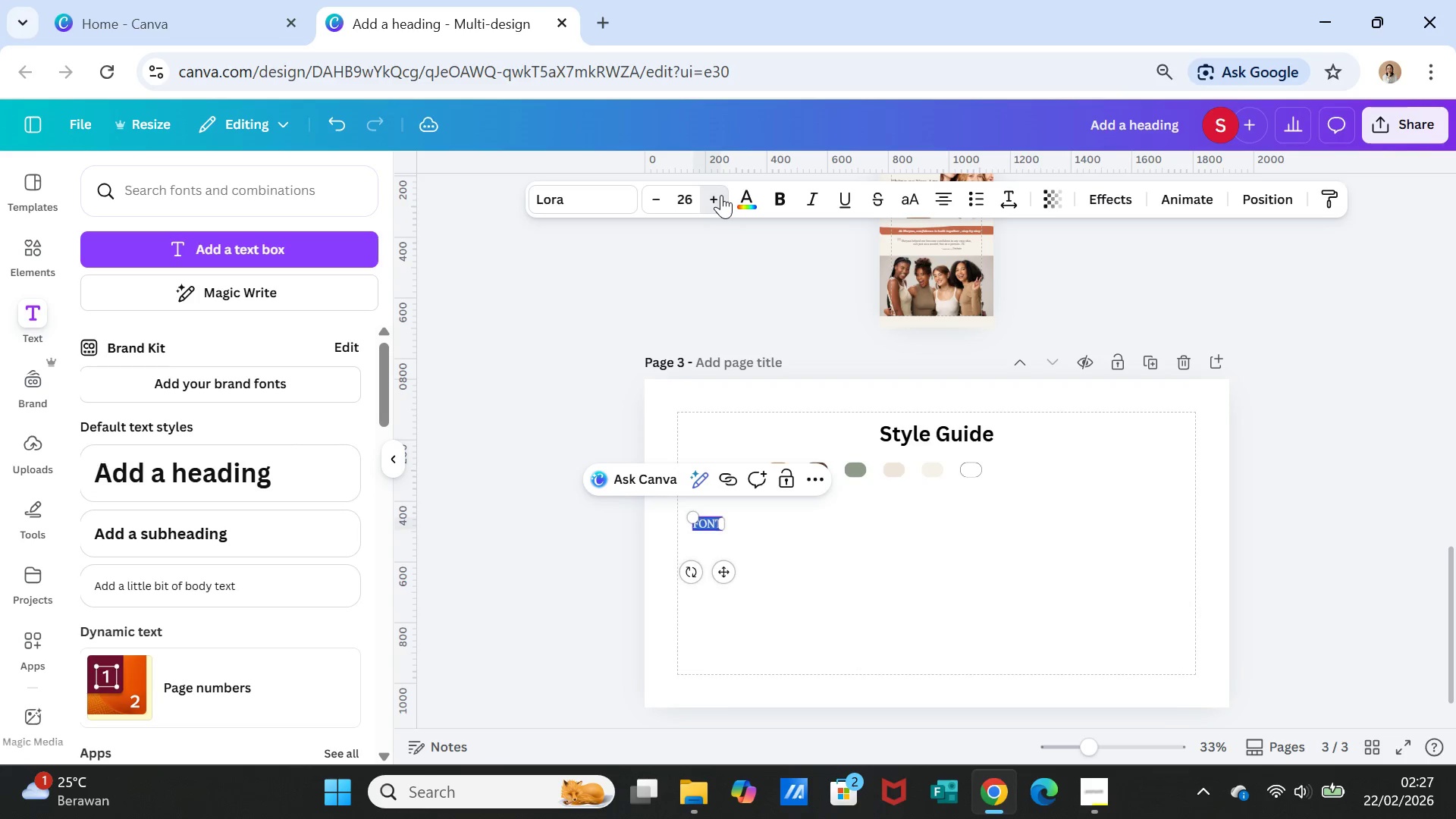 
triple_click([721, 195])
 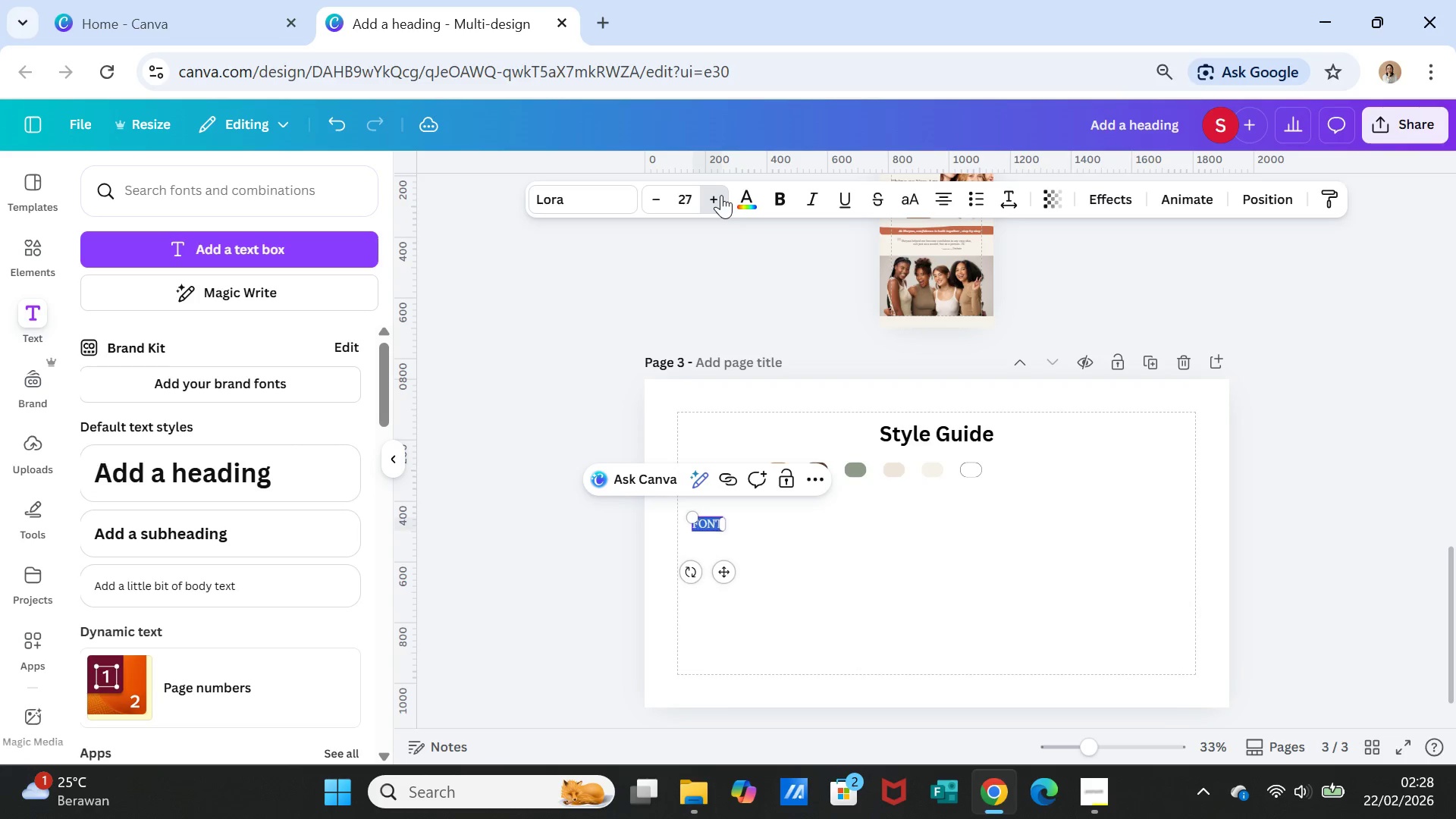 
triple_click([721, 195])
 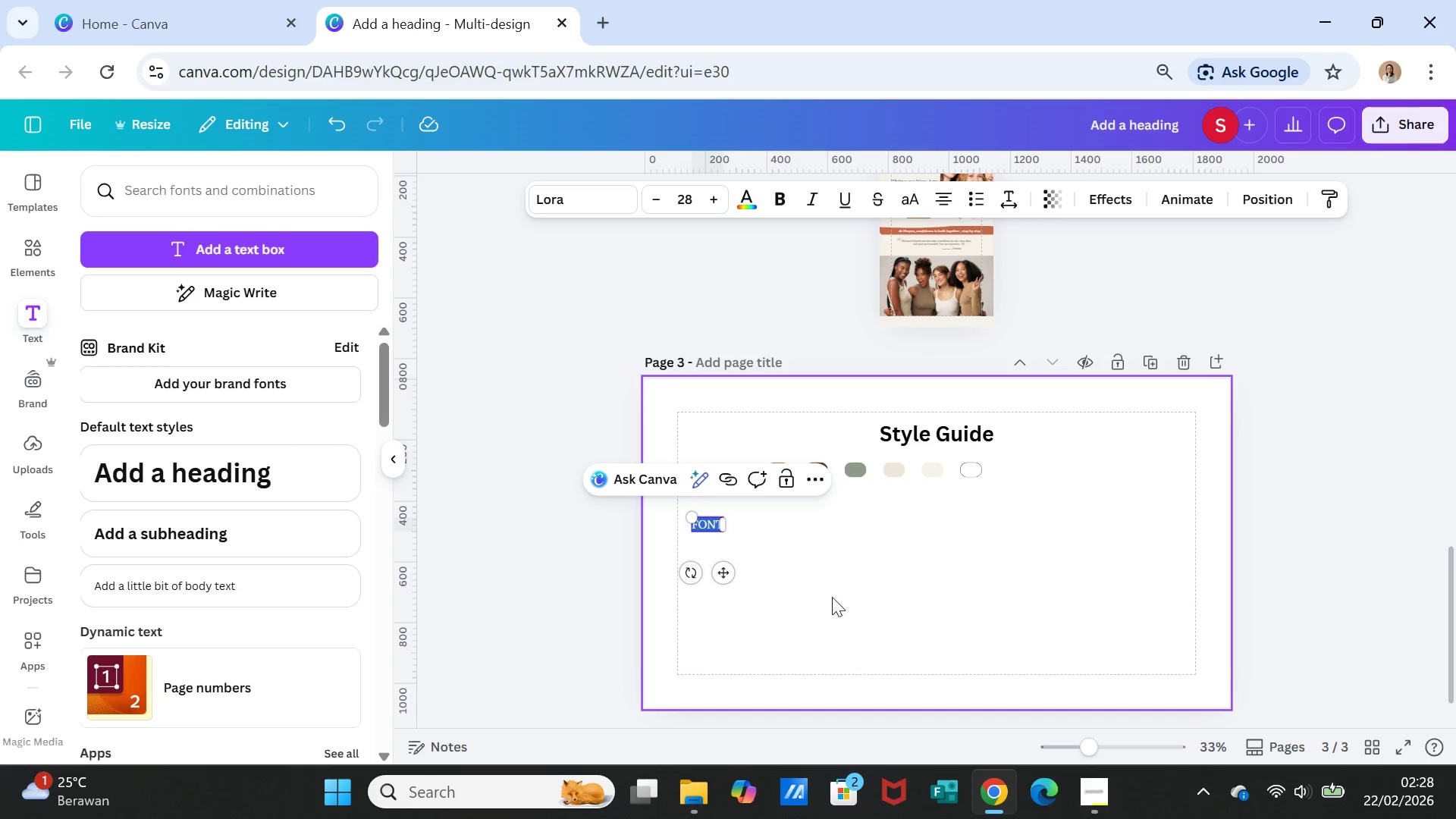 
left_click([831, 586])
 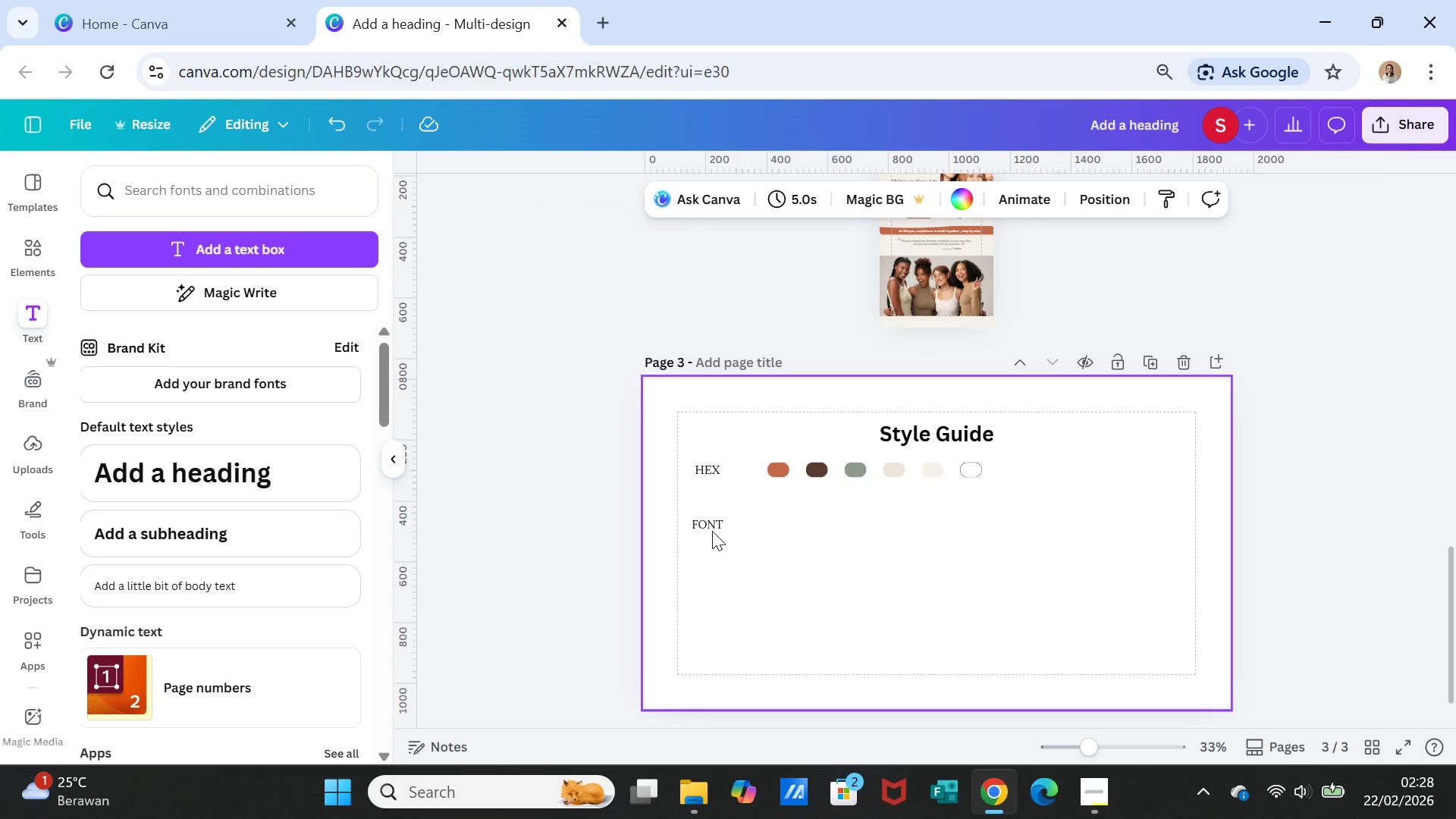 
left_click([712, 530])
 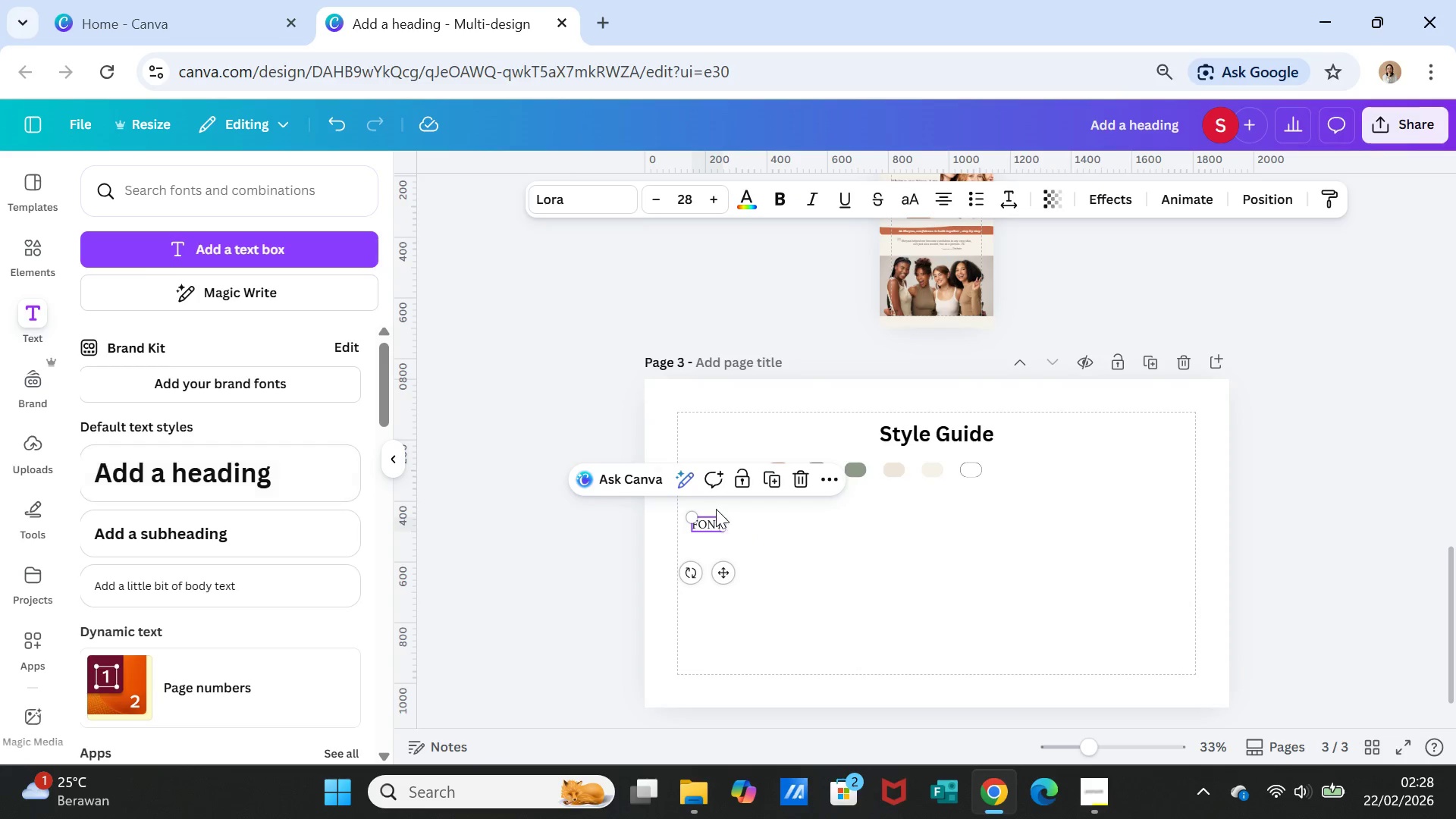 
left_click([582, 202])
 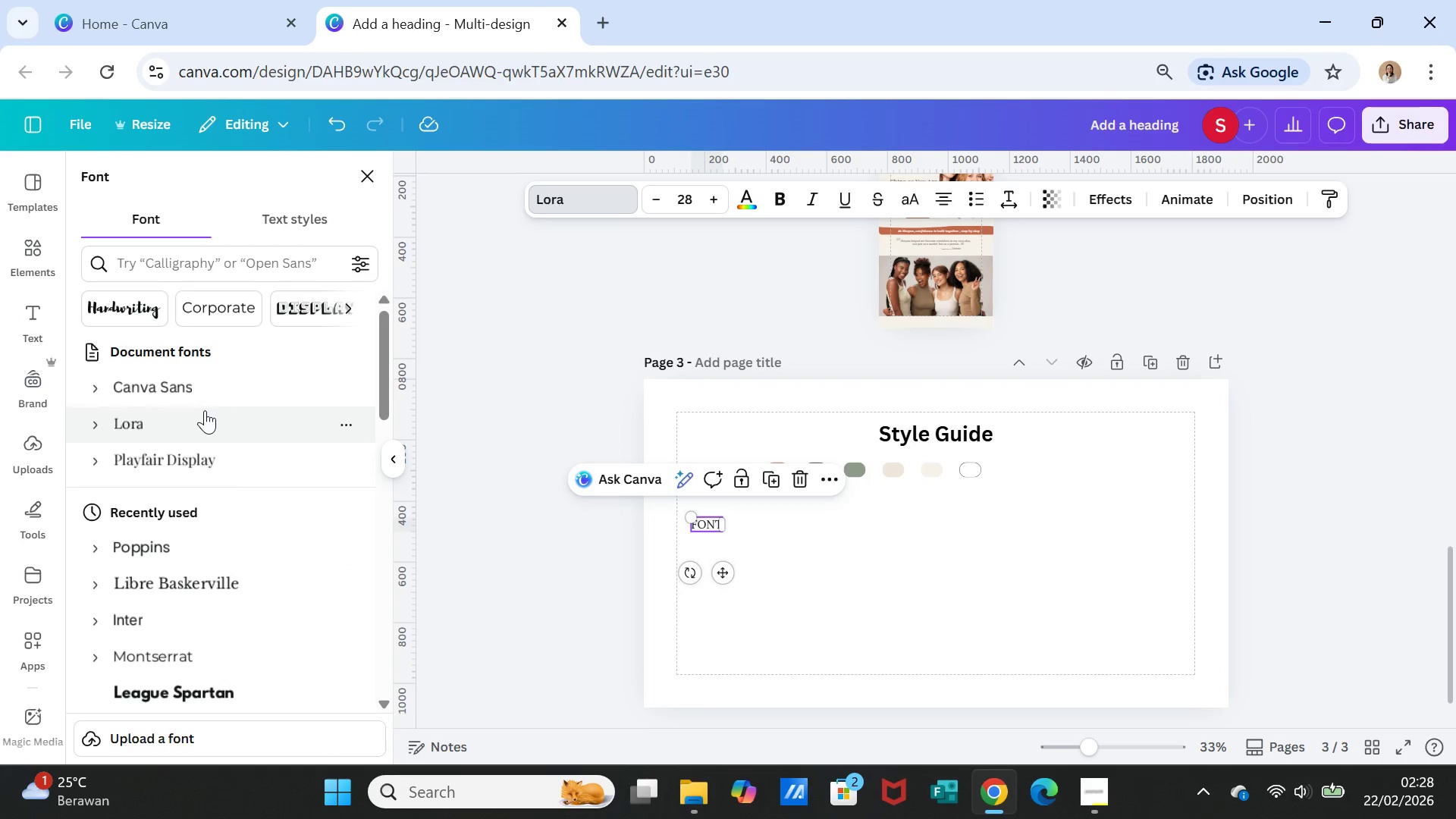 
left_click([203, 389])
 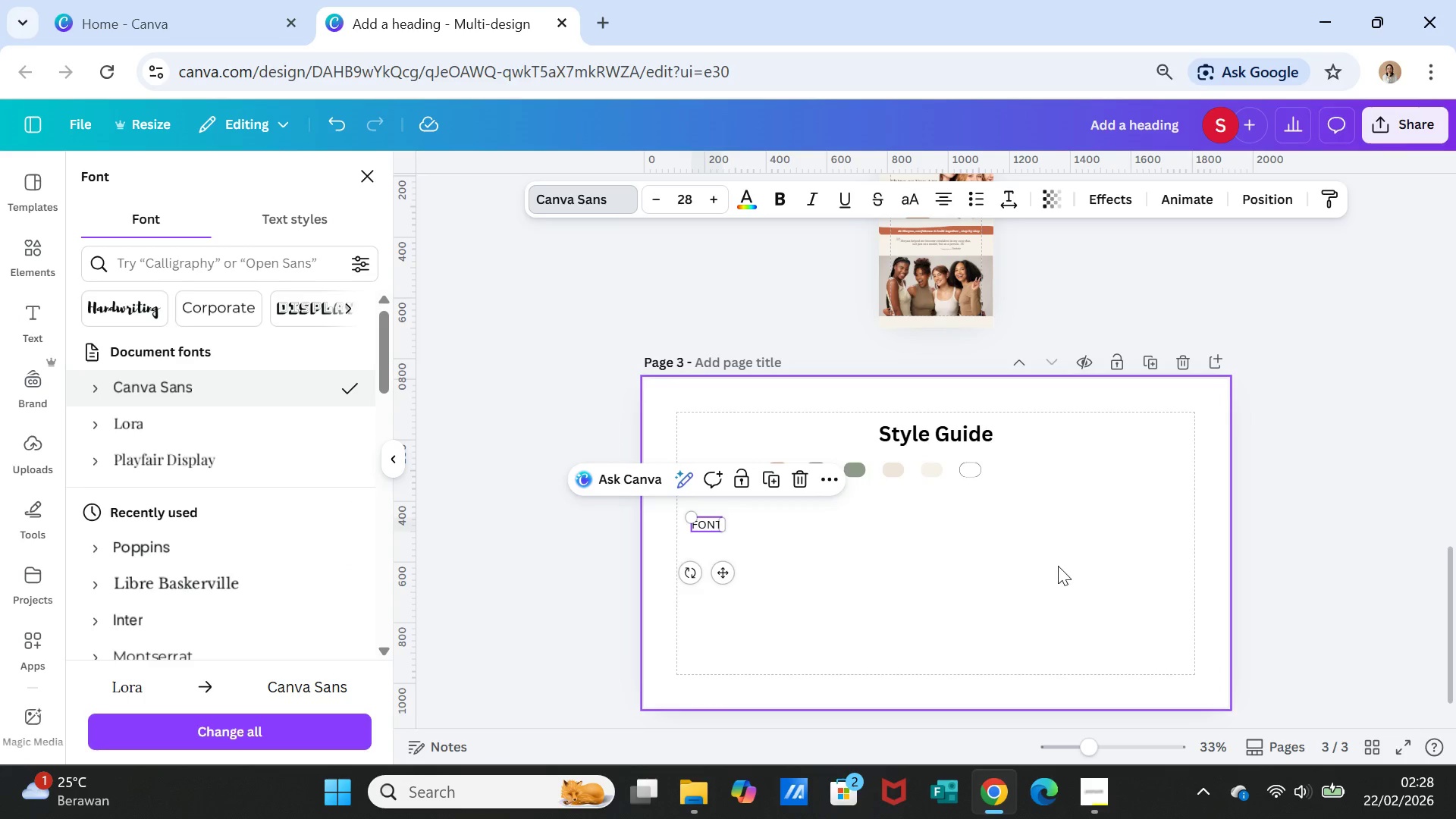 
left_click([1058, 566])
 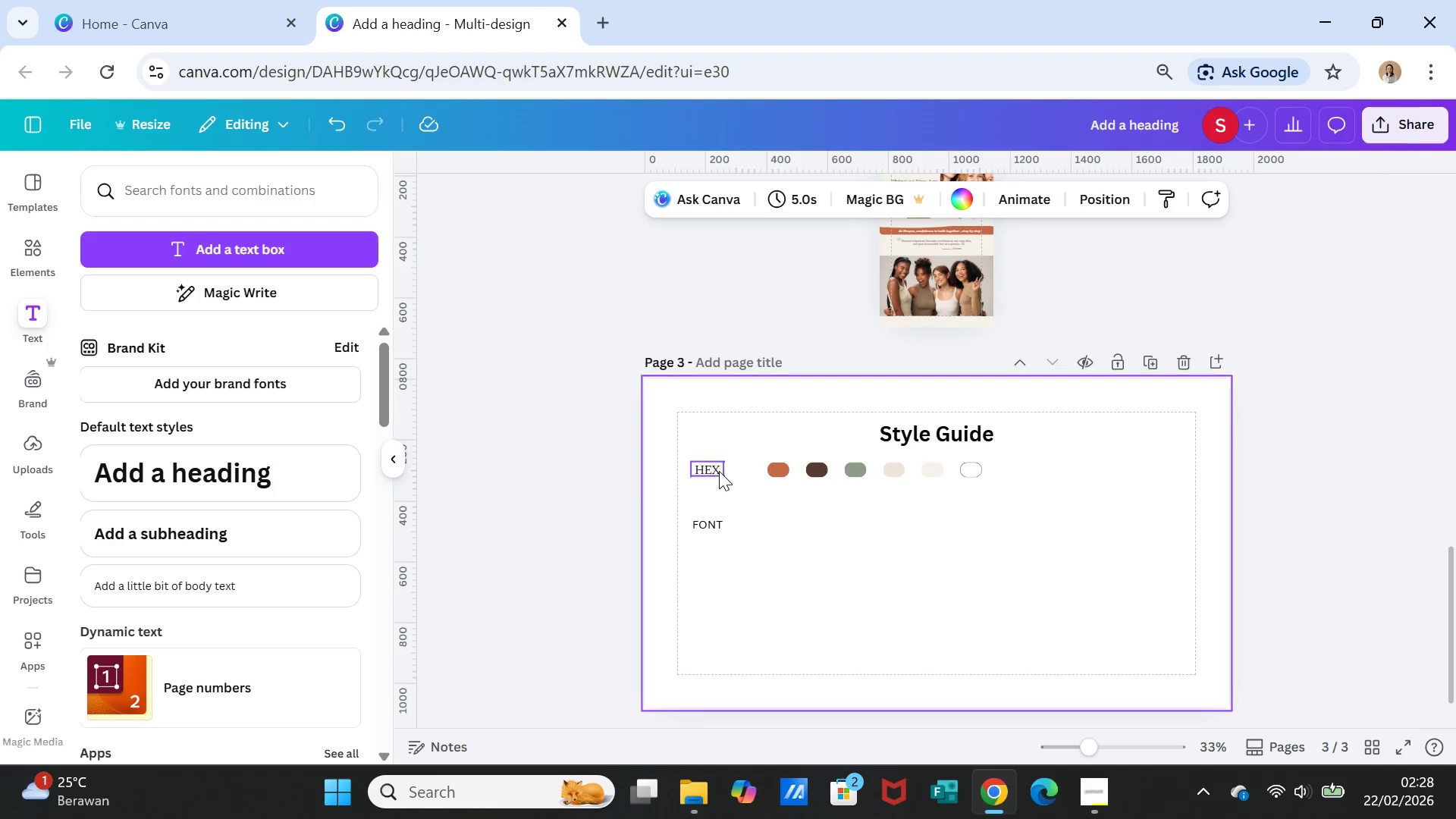 
left_click([717, 471])
 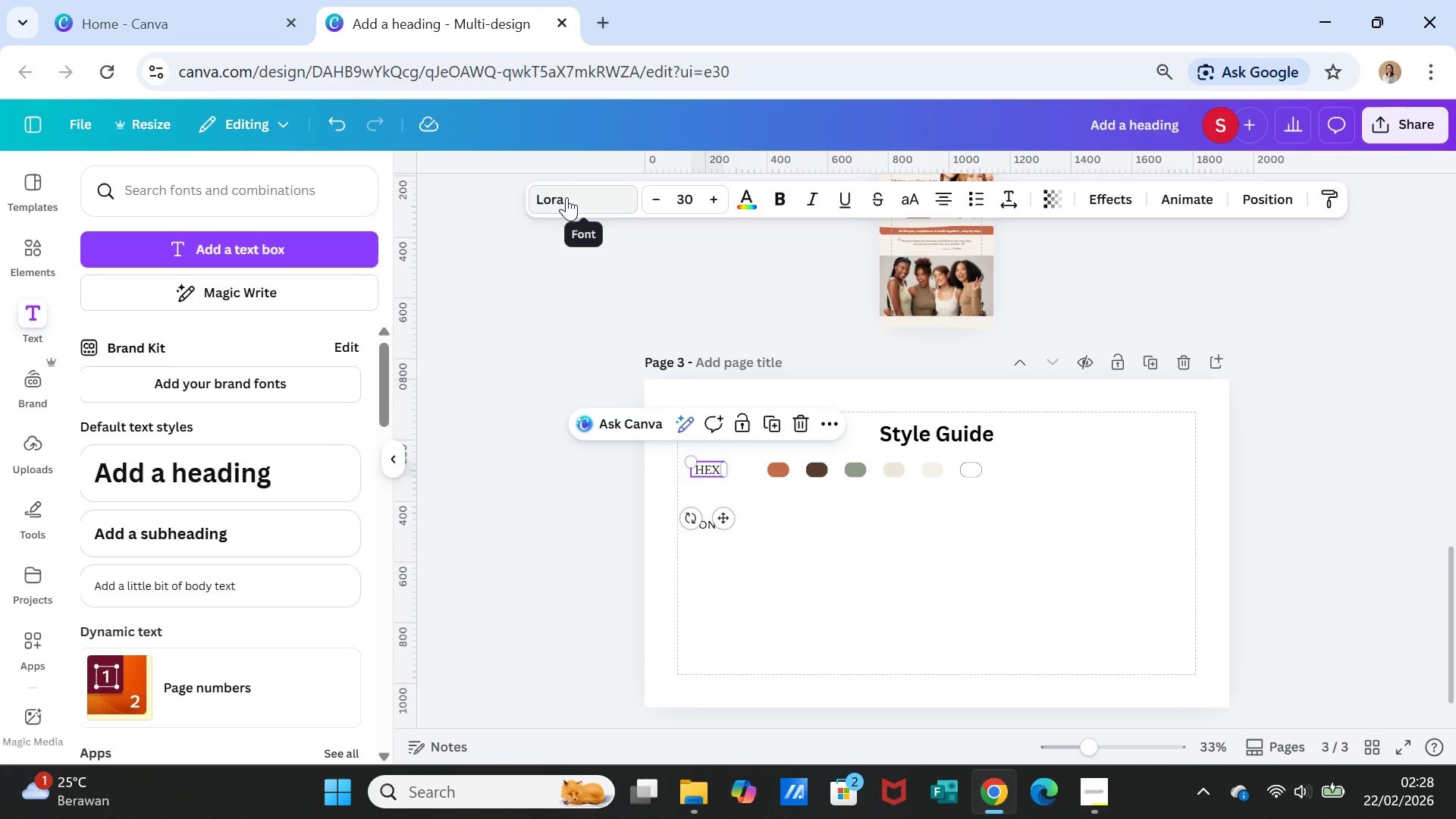 
left_click([566, 197])
 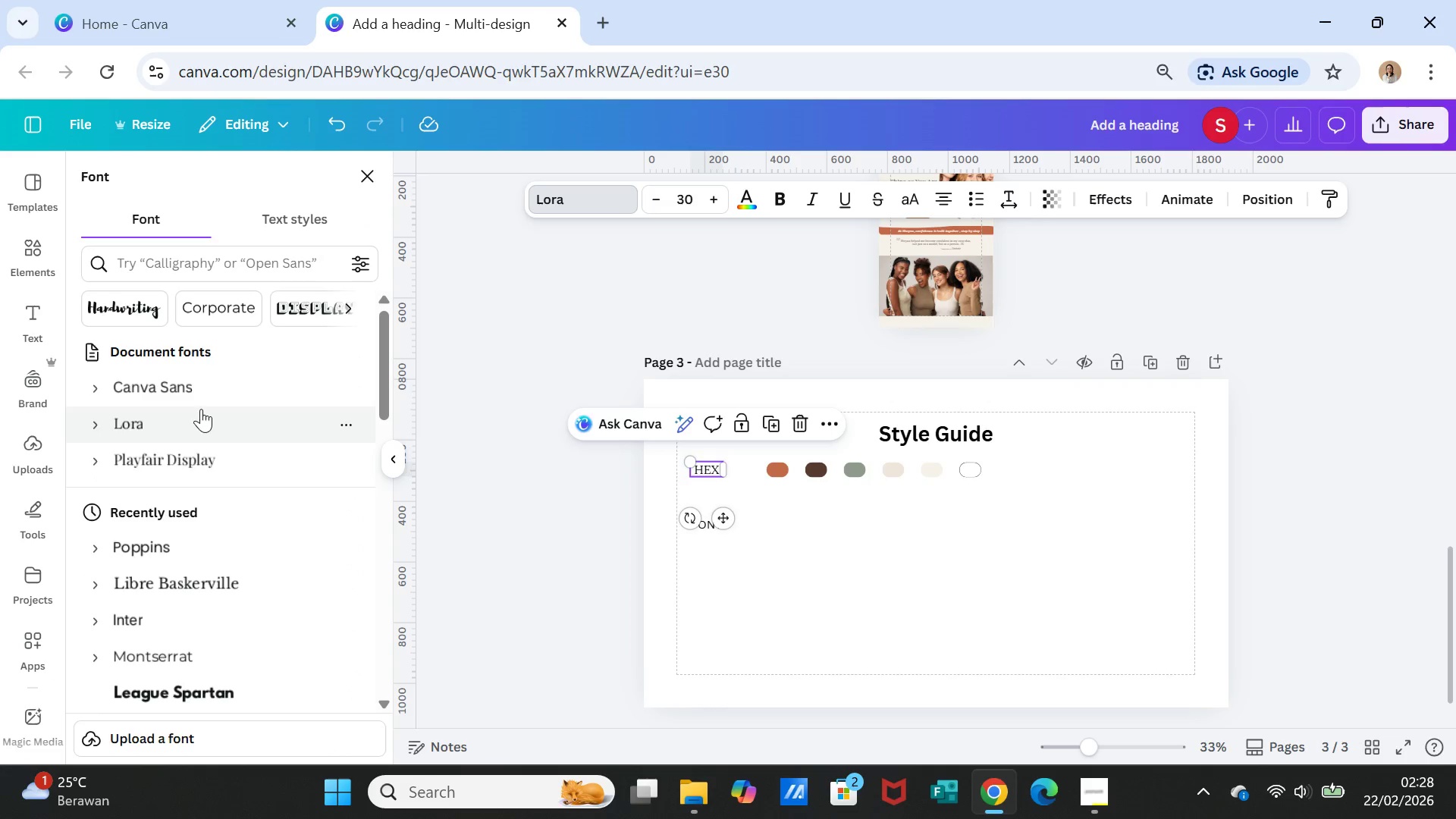 
left_click([196, 393])
 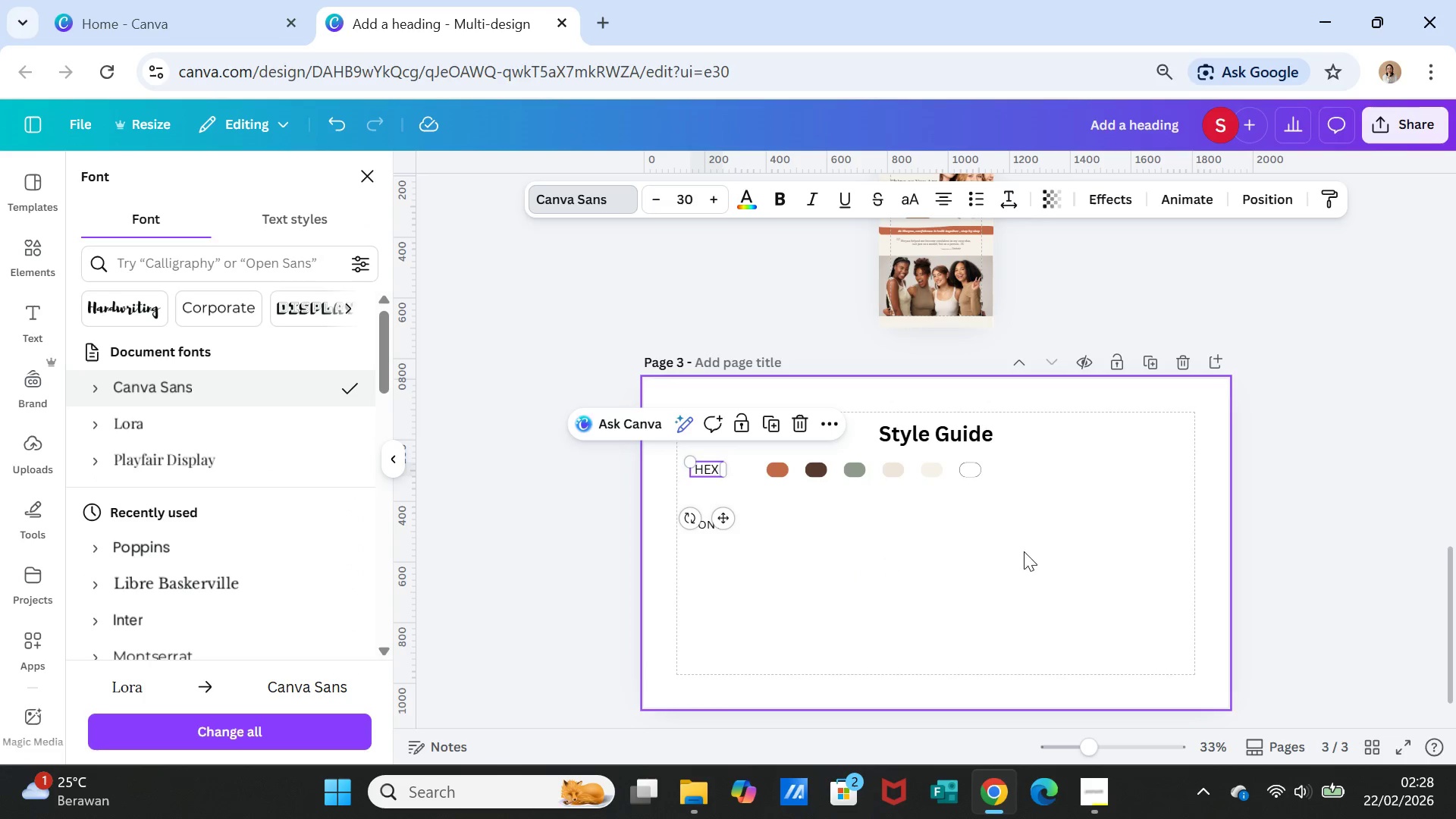 
left_click([953, 570])
 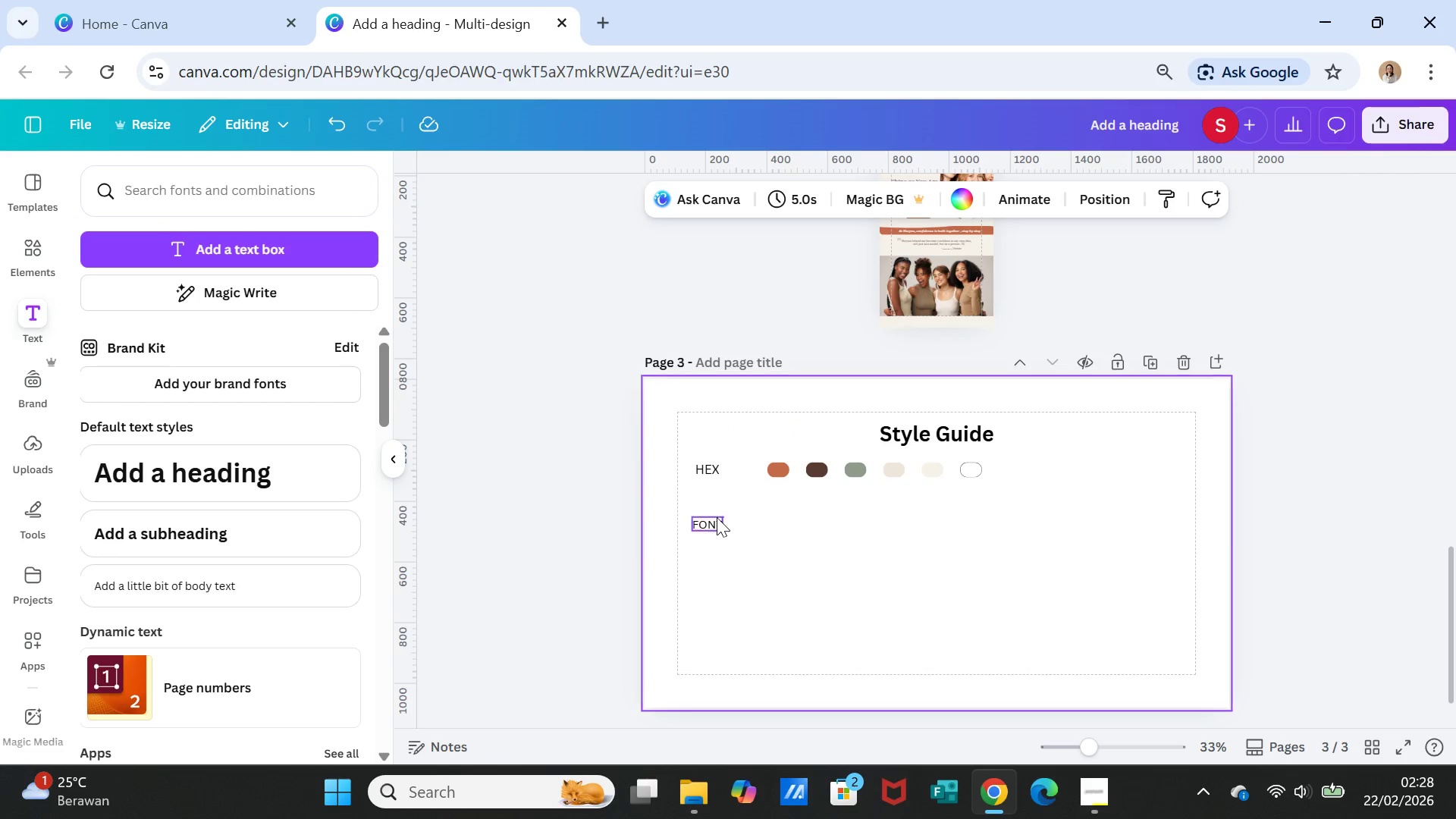 
left_click([718, 517])
 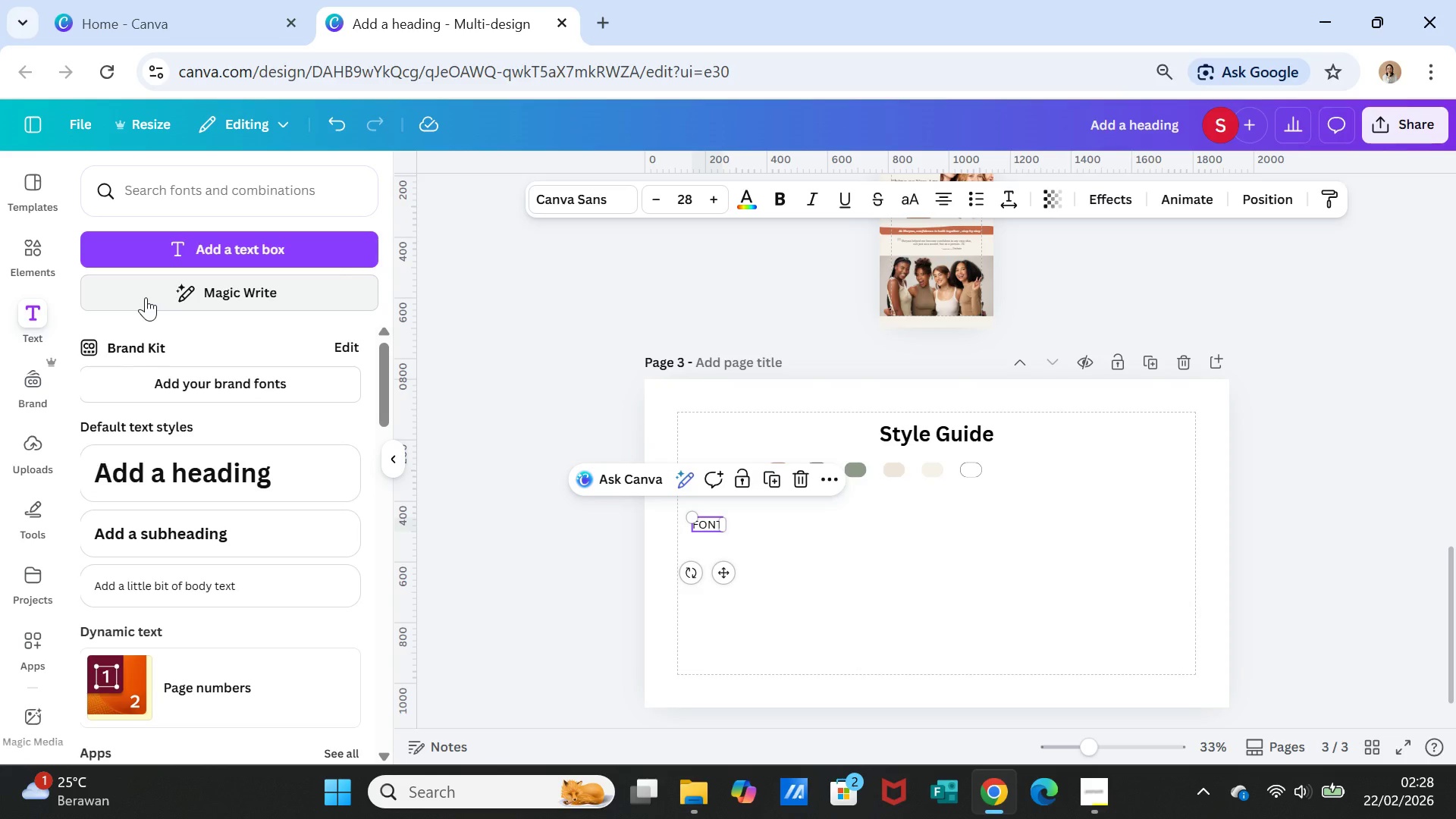 
wait(8.0)
 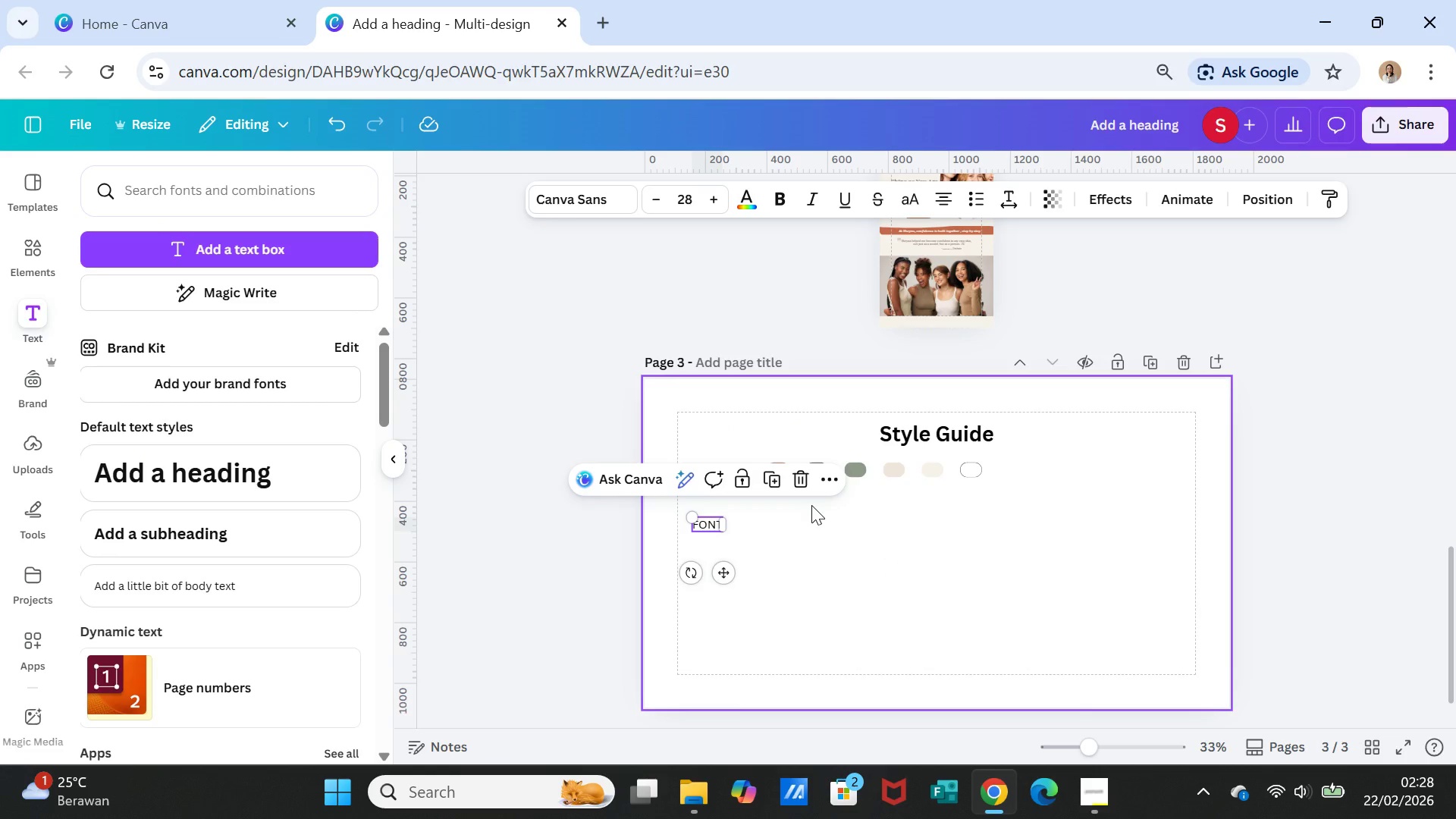 
left_click([772, 482])
 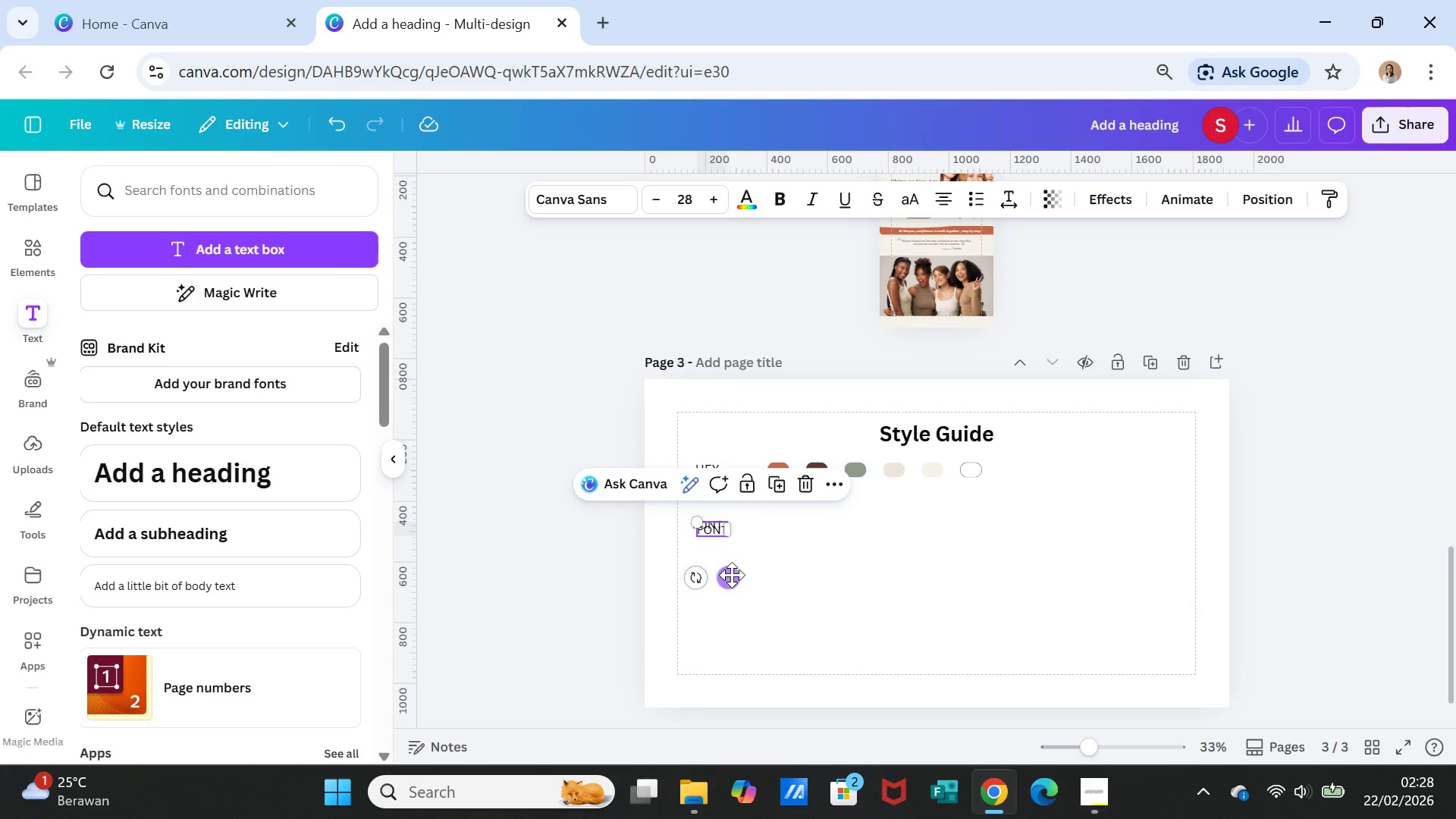 
left_click_drag(start_coordinate=[732, 575], to_coordinate=[801, 570])
 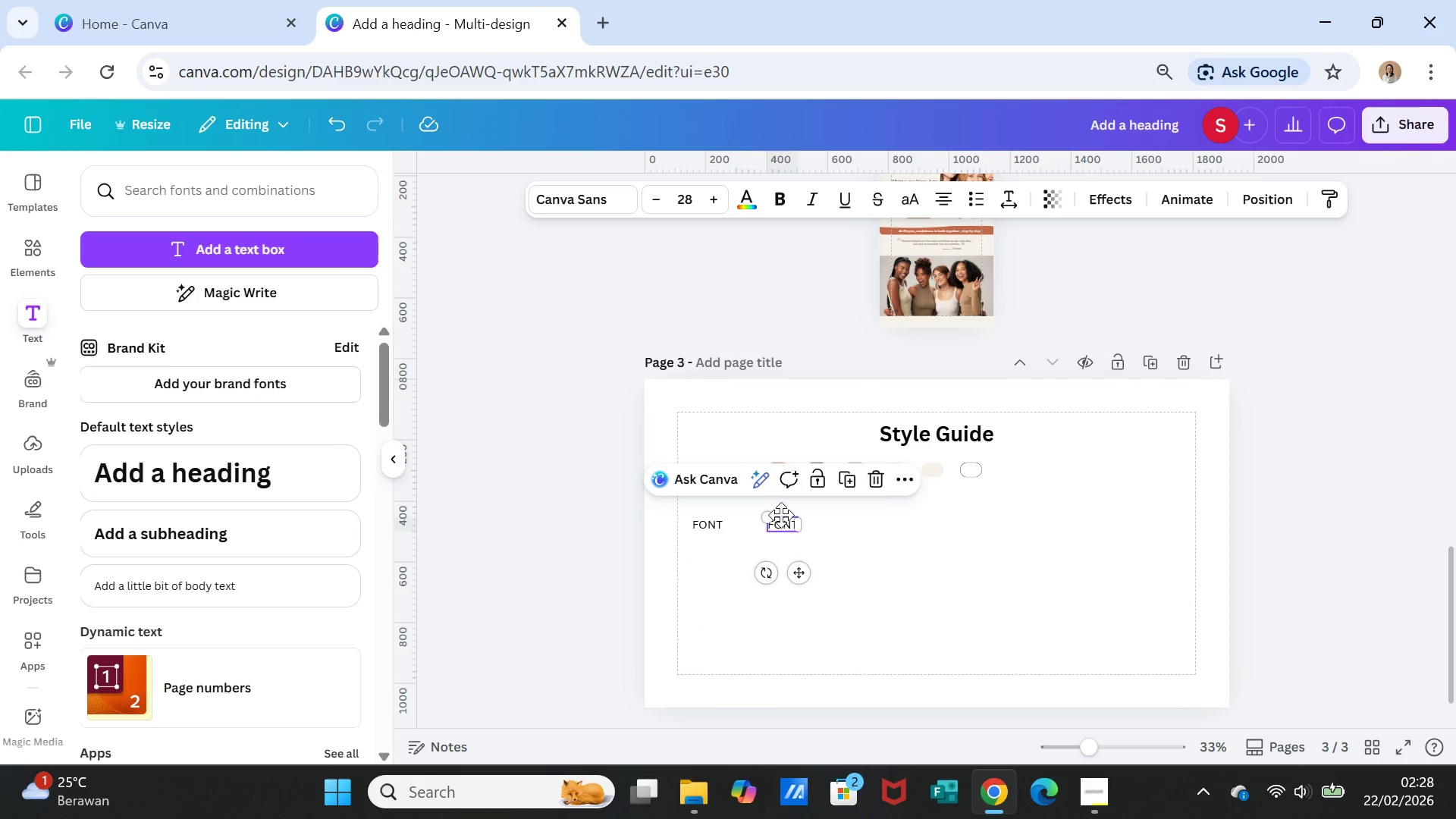 
double_click([781, 515])
 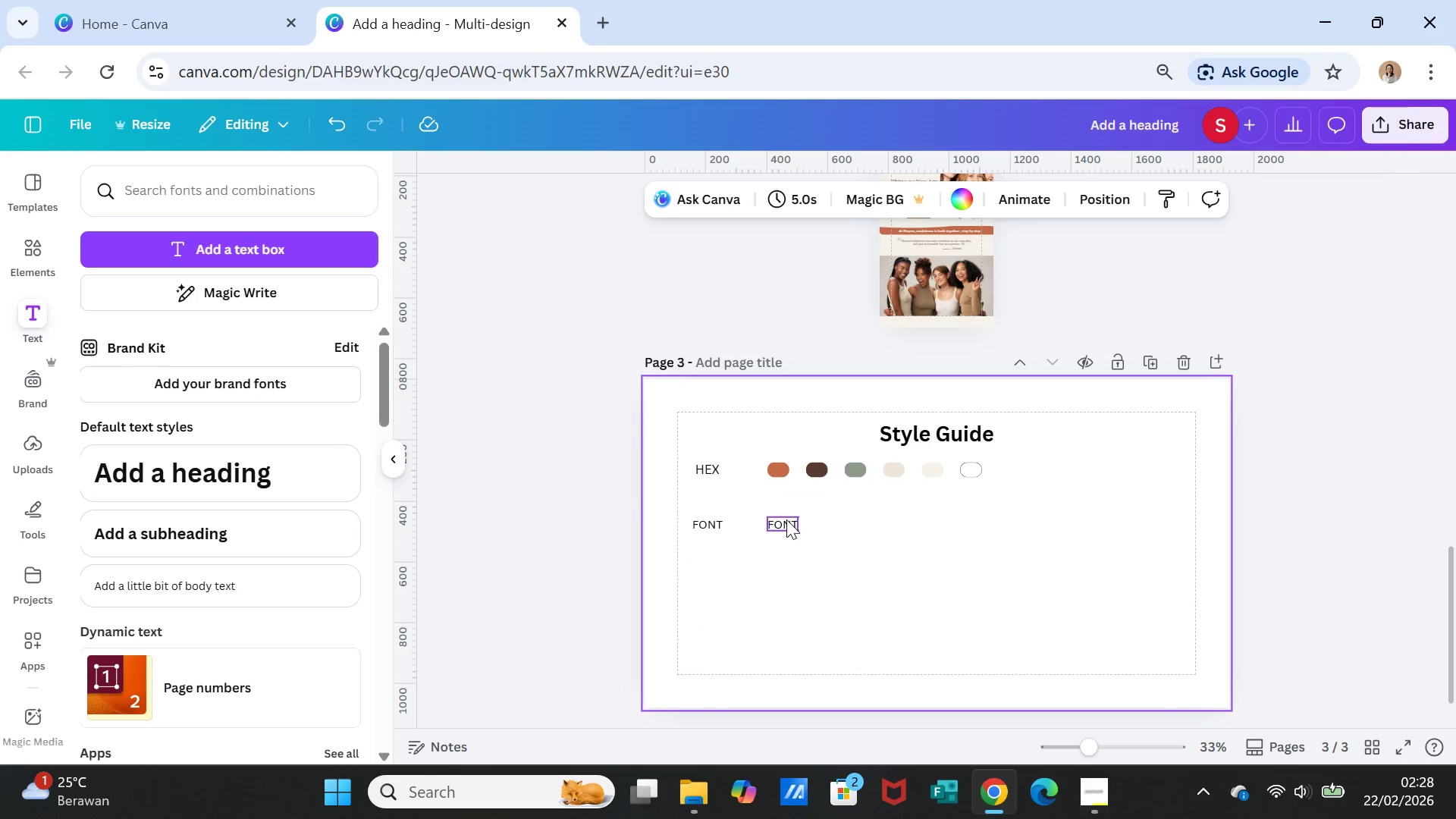 
double_click([786, 519])
 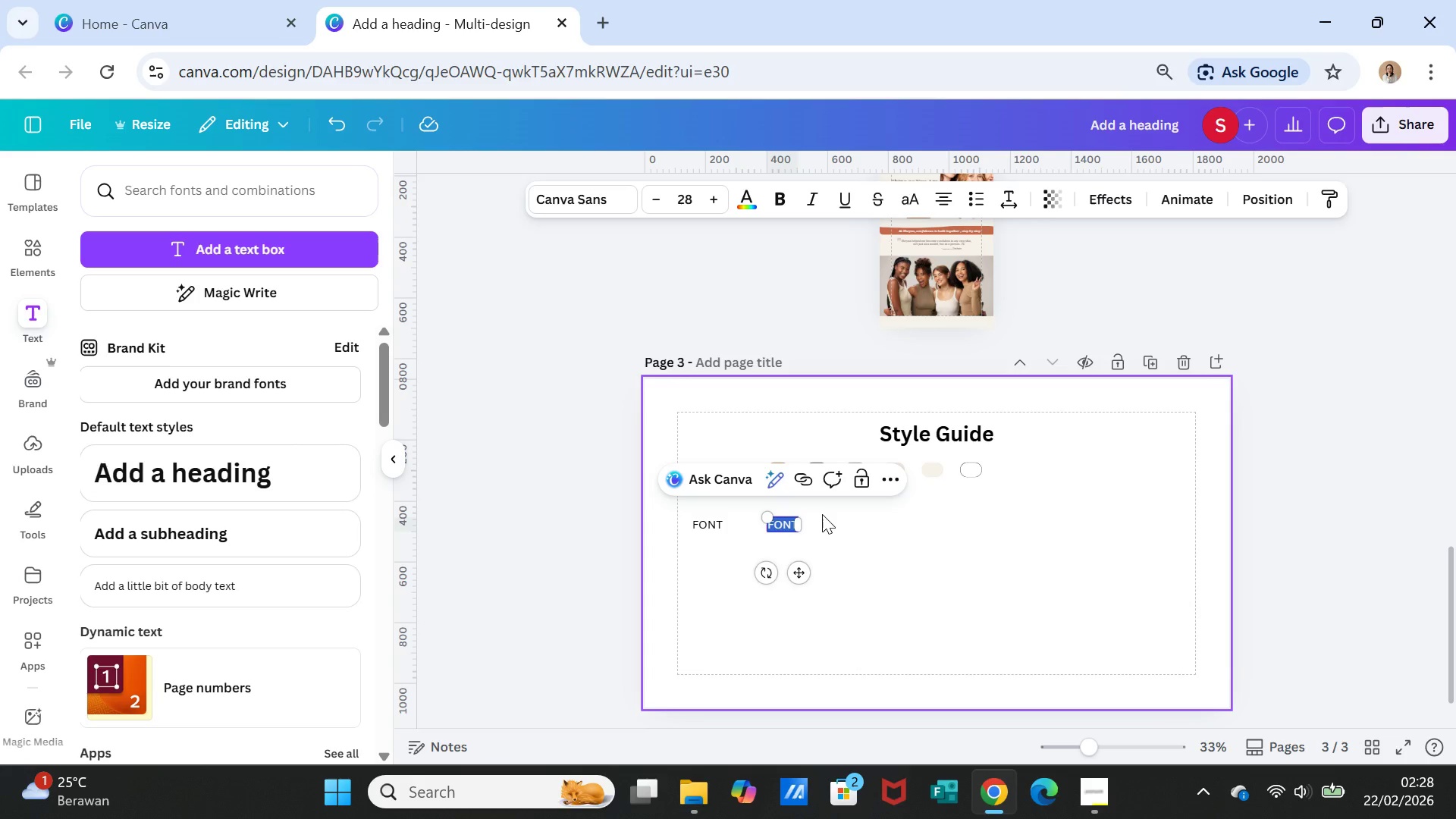 
key(H)
 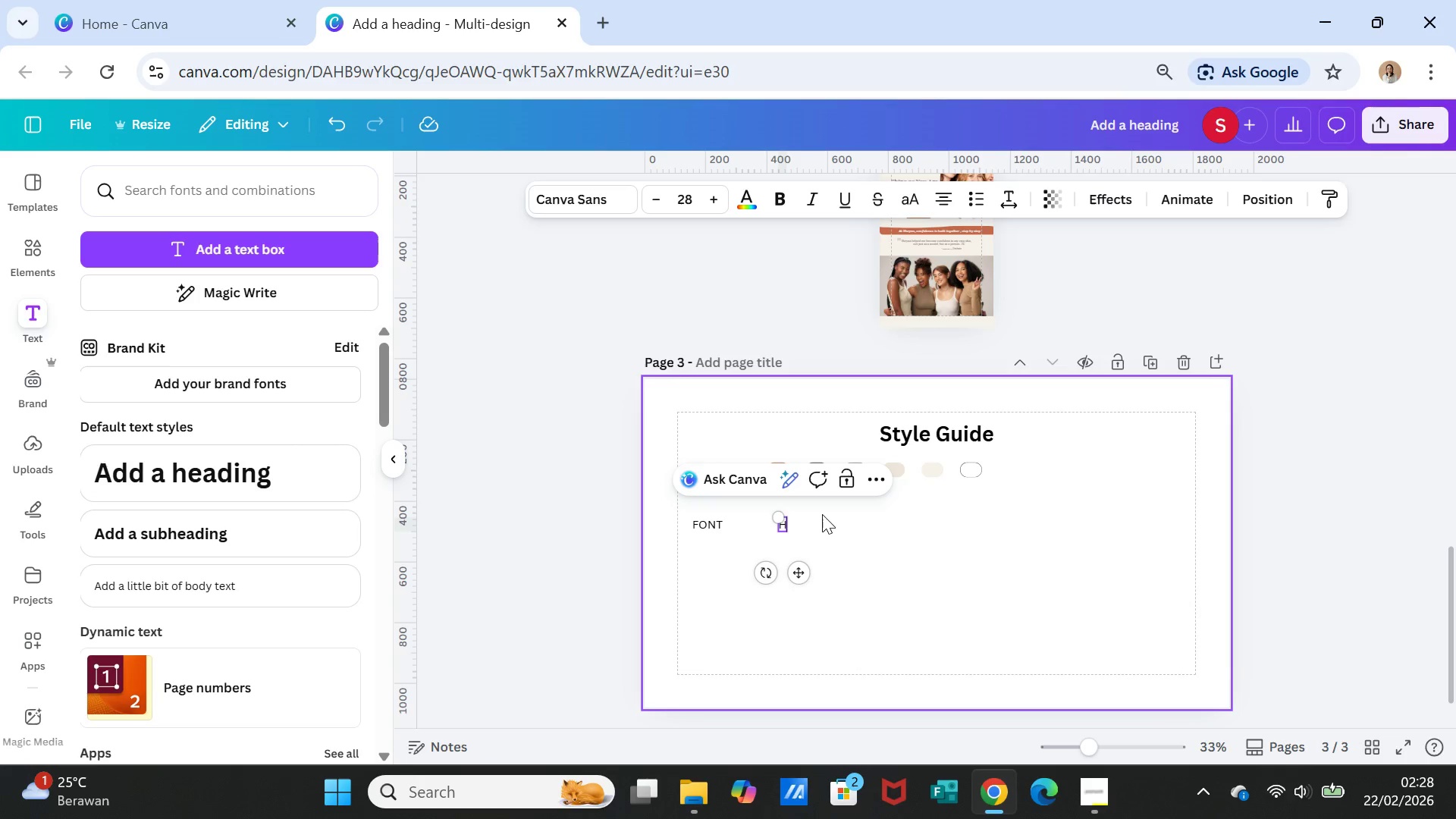 
key(CapsLock)
 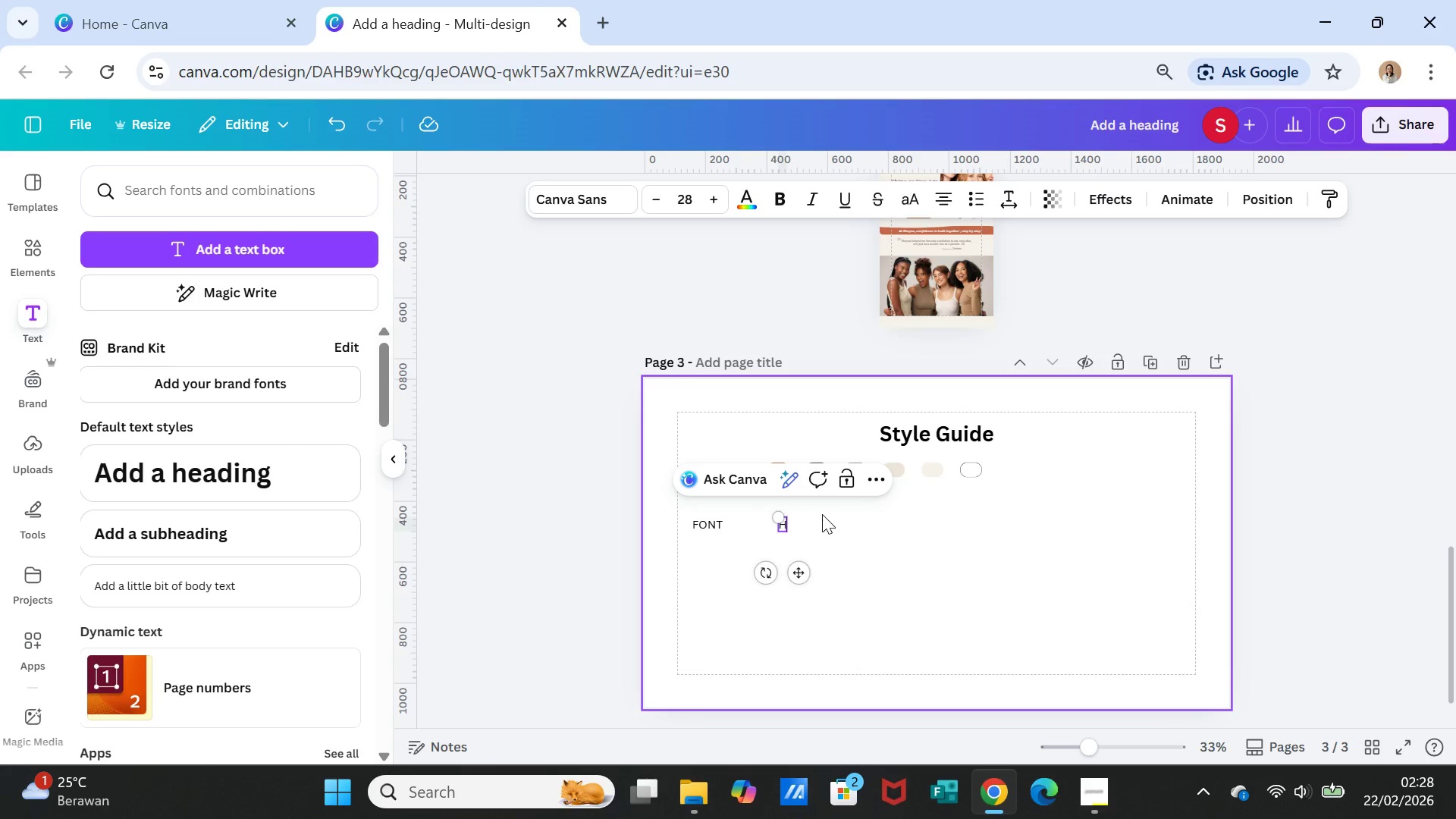 
key(1)
 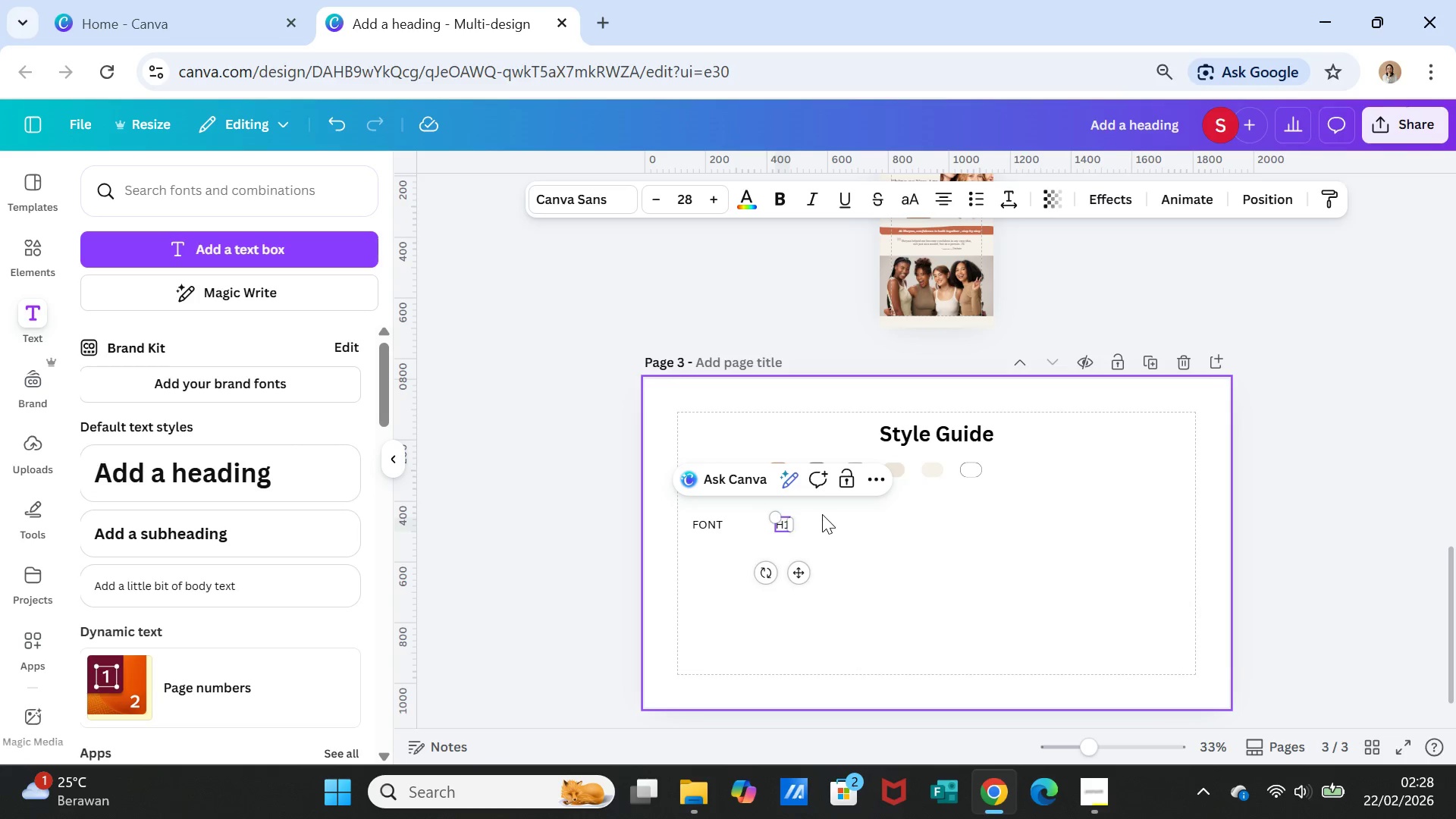 
key(Space)
 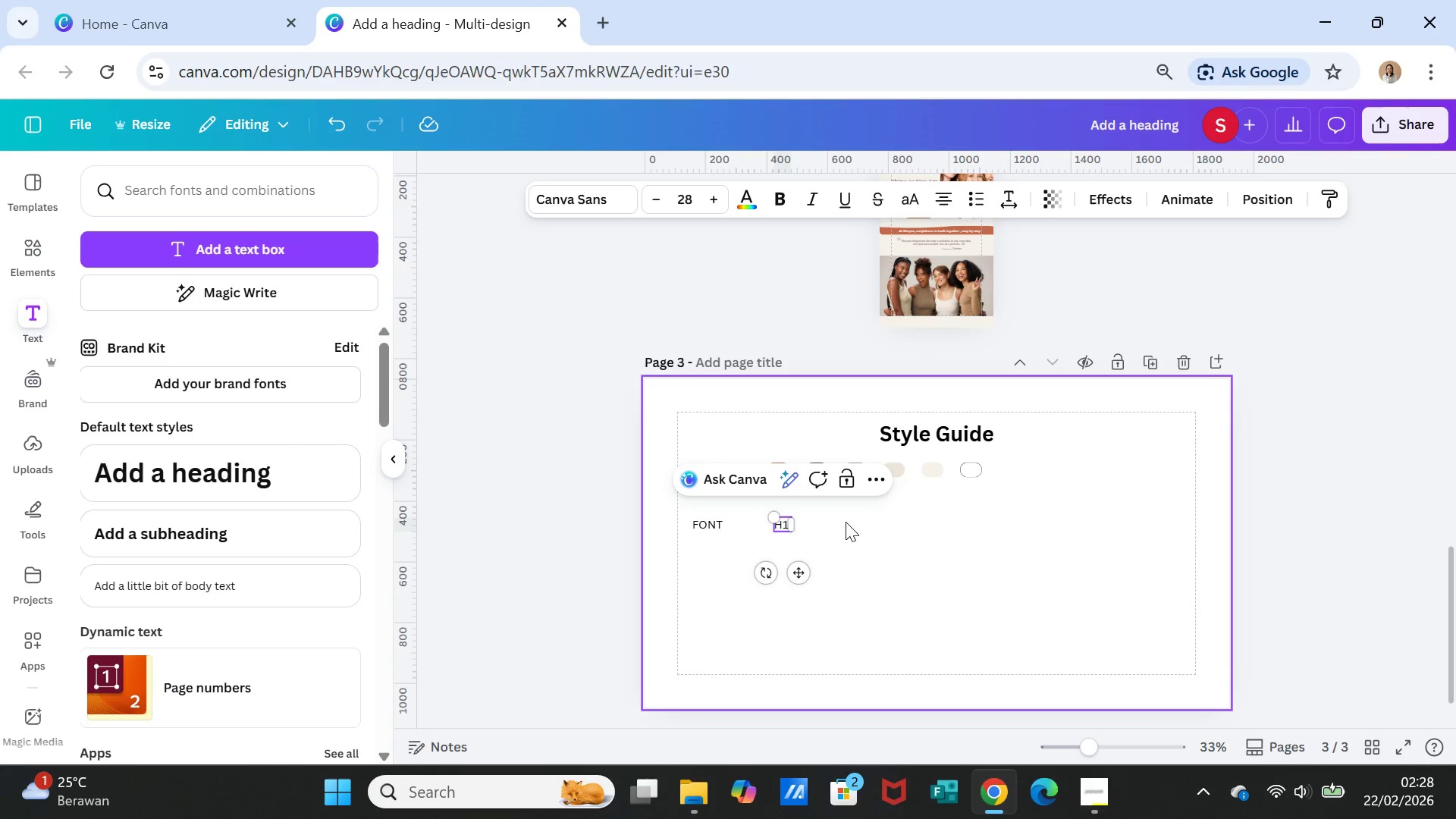 
left_click([847, 523])
 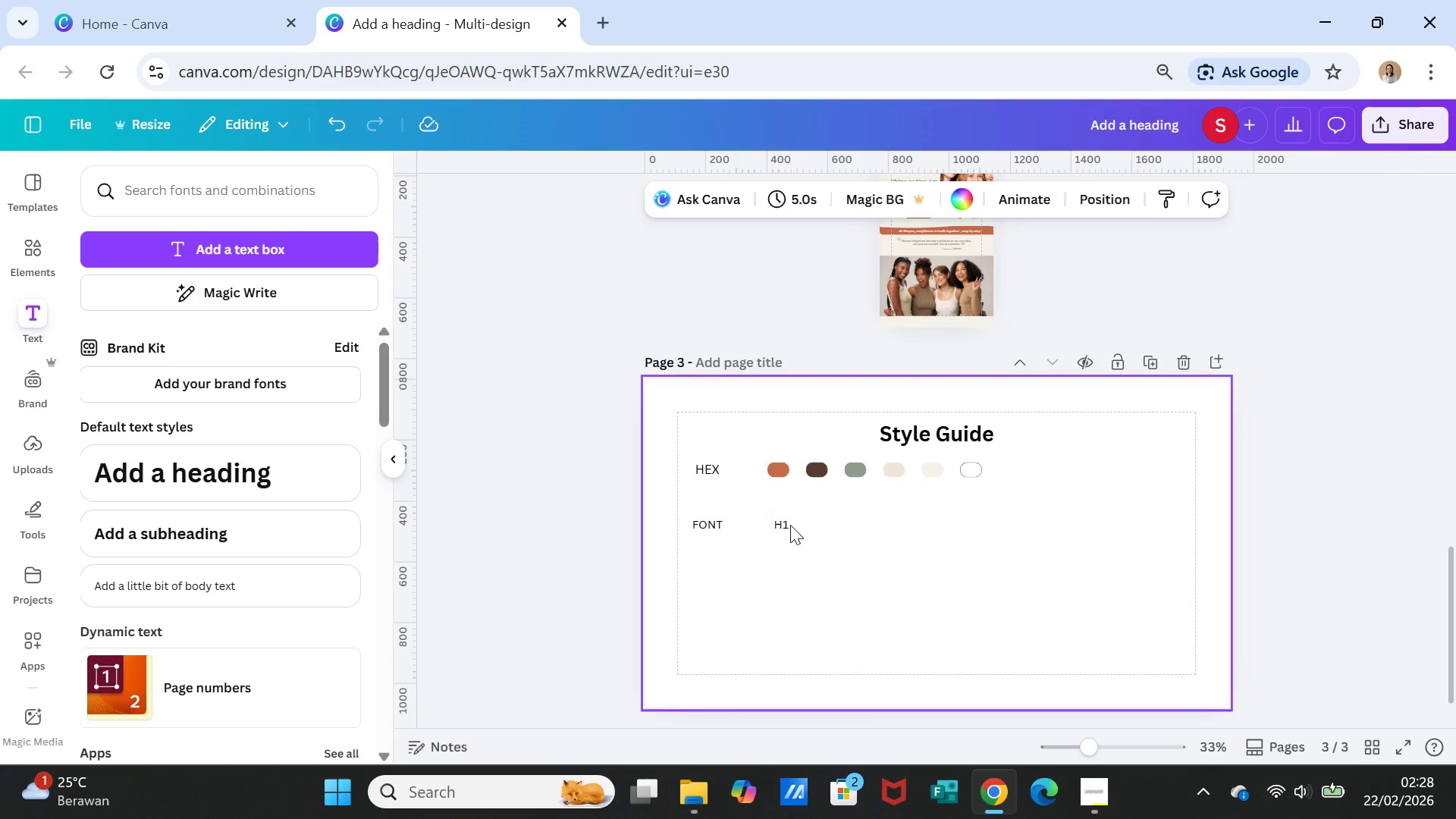 
left_click([781, 521])
 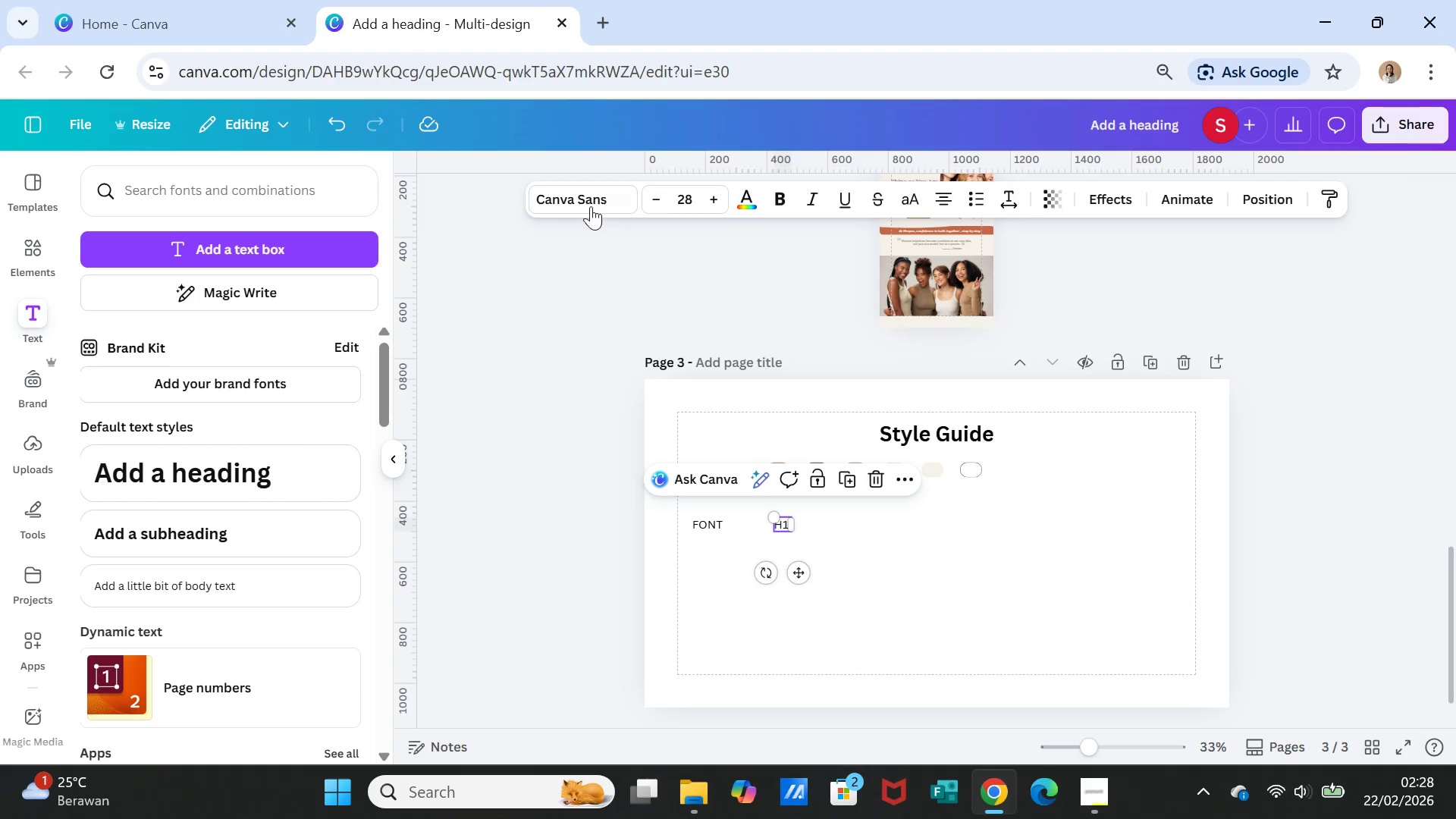 
left_click([591, 202])
 